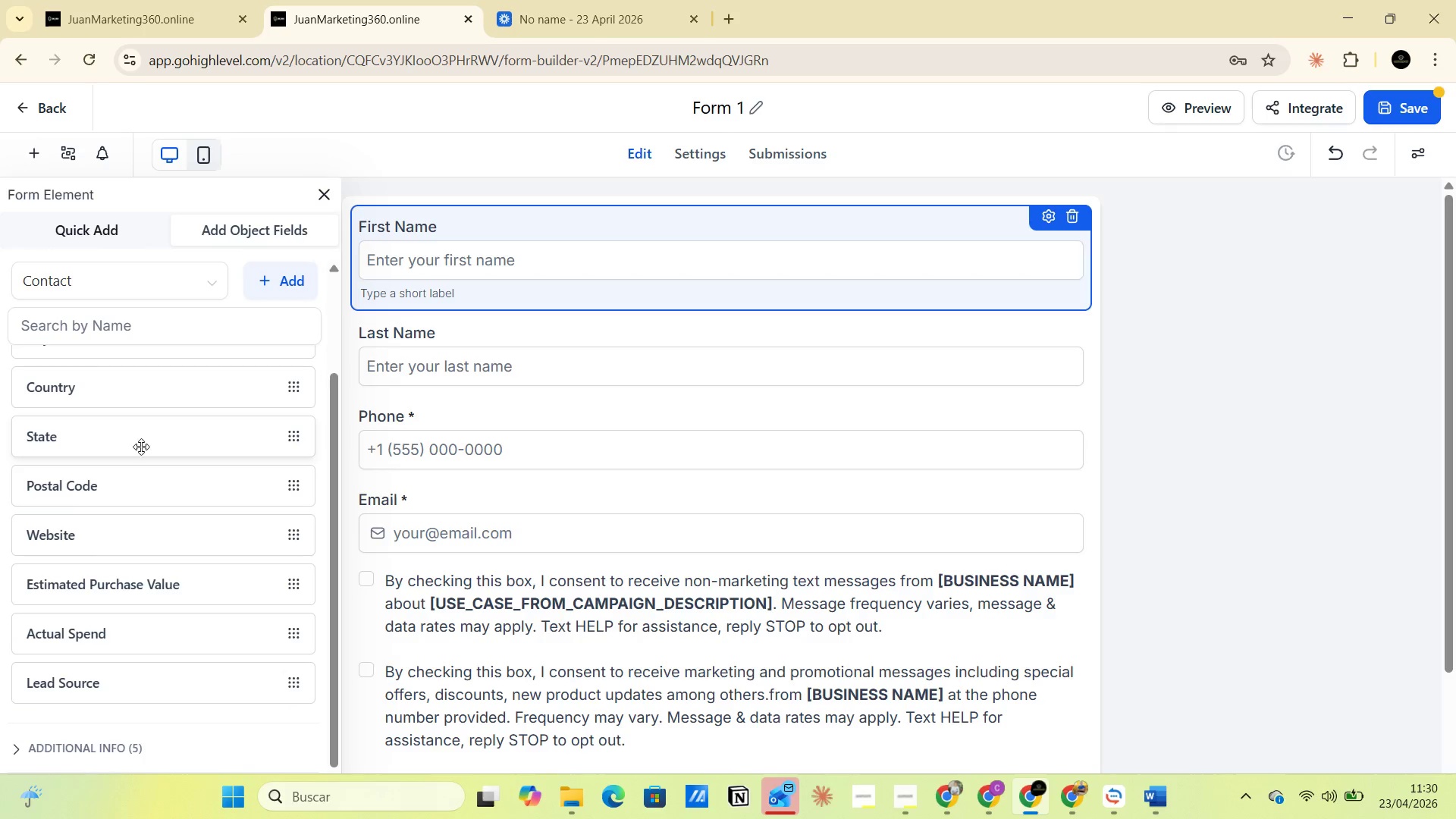 
scroll: coordinate [155, 556], scroll_direction: down, amount: 2.0
 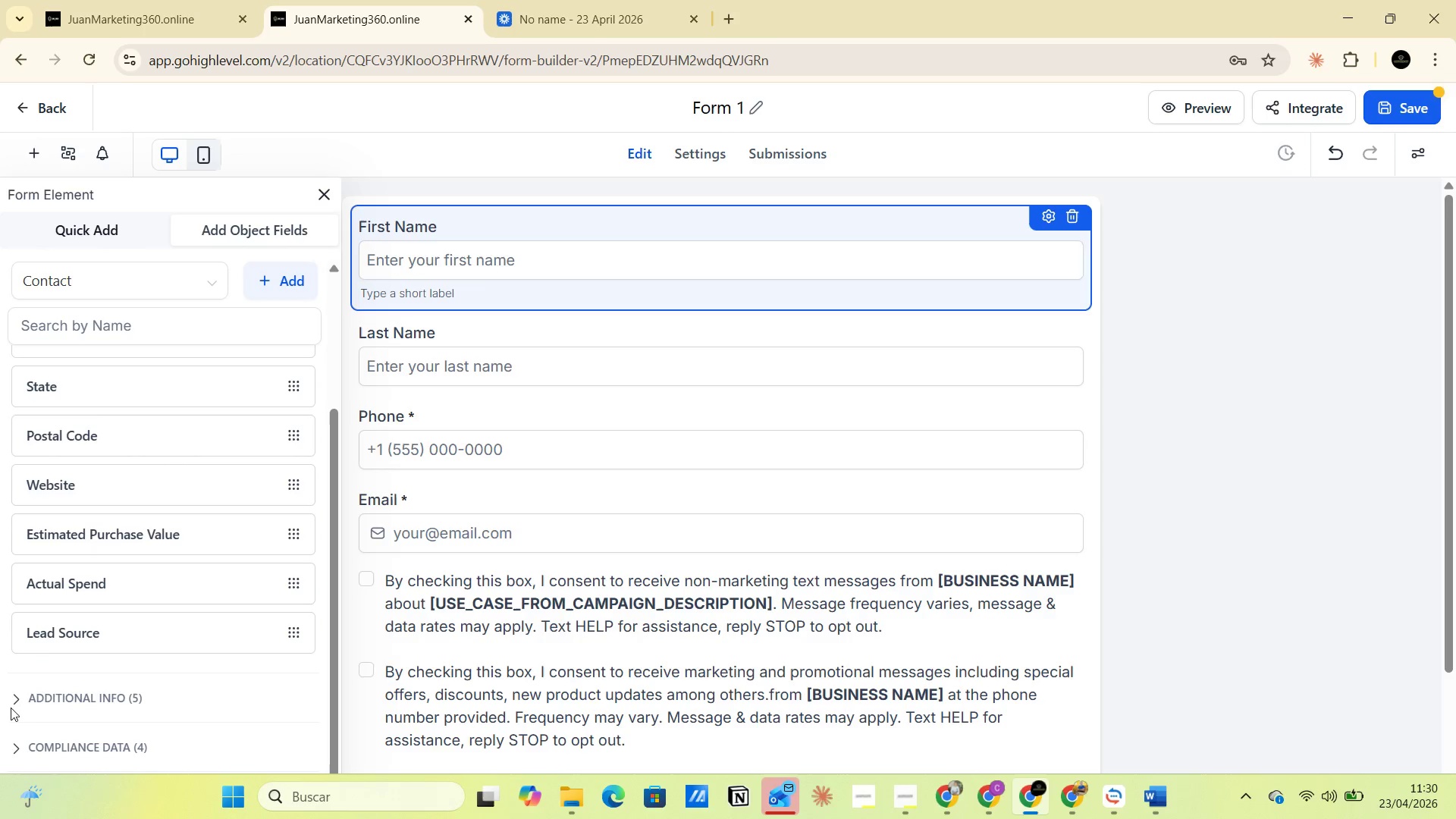 
left_click([5, 698])
 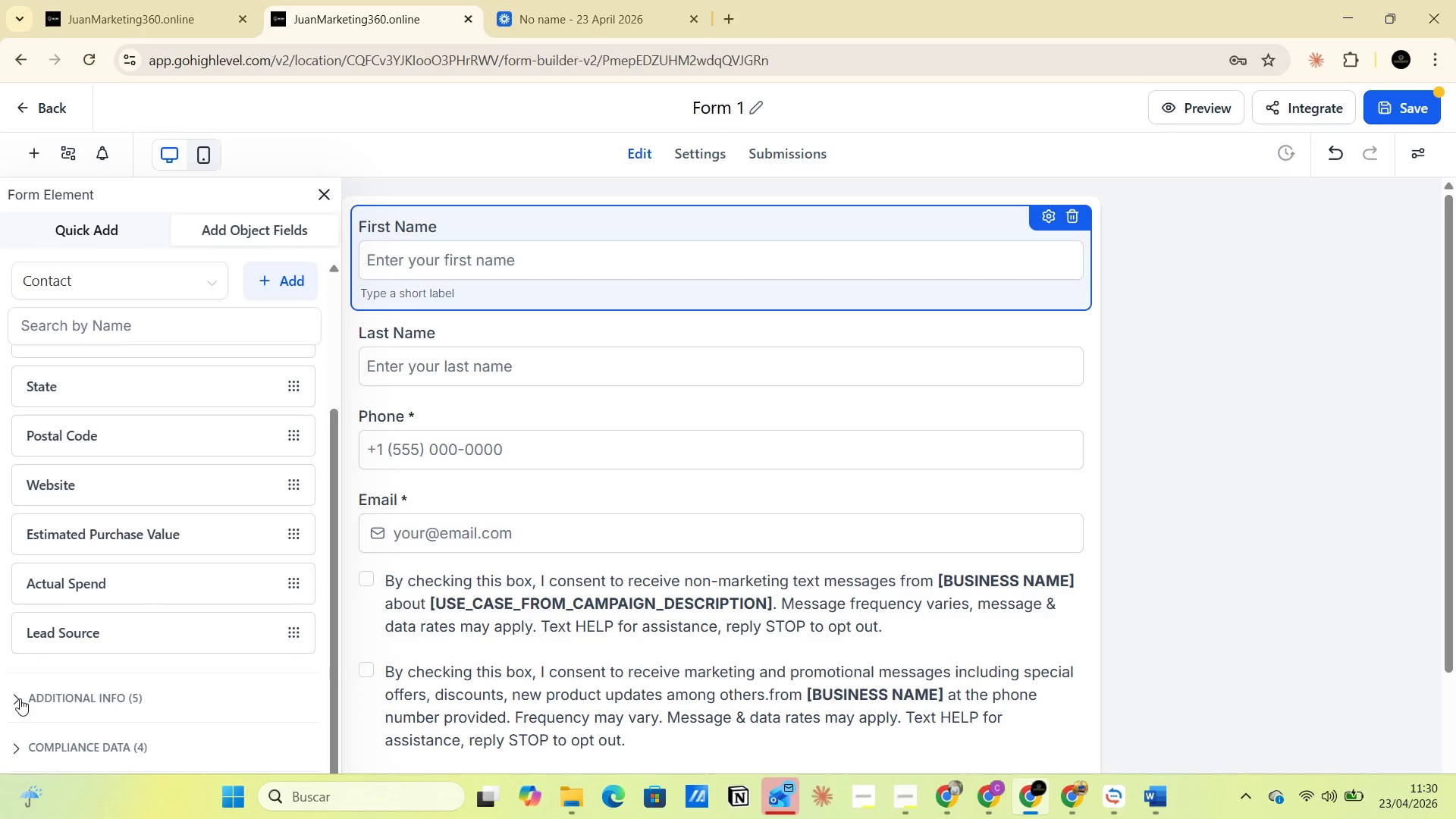 
scroll: coordinate [121, 593], scroll_direction: down, amount: 4.0
 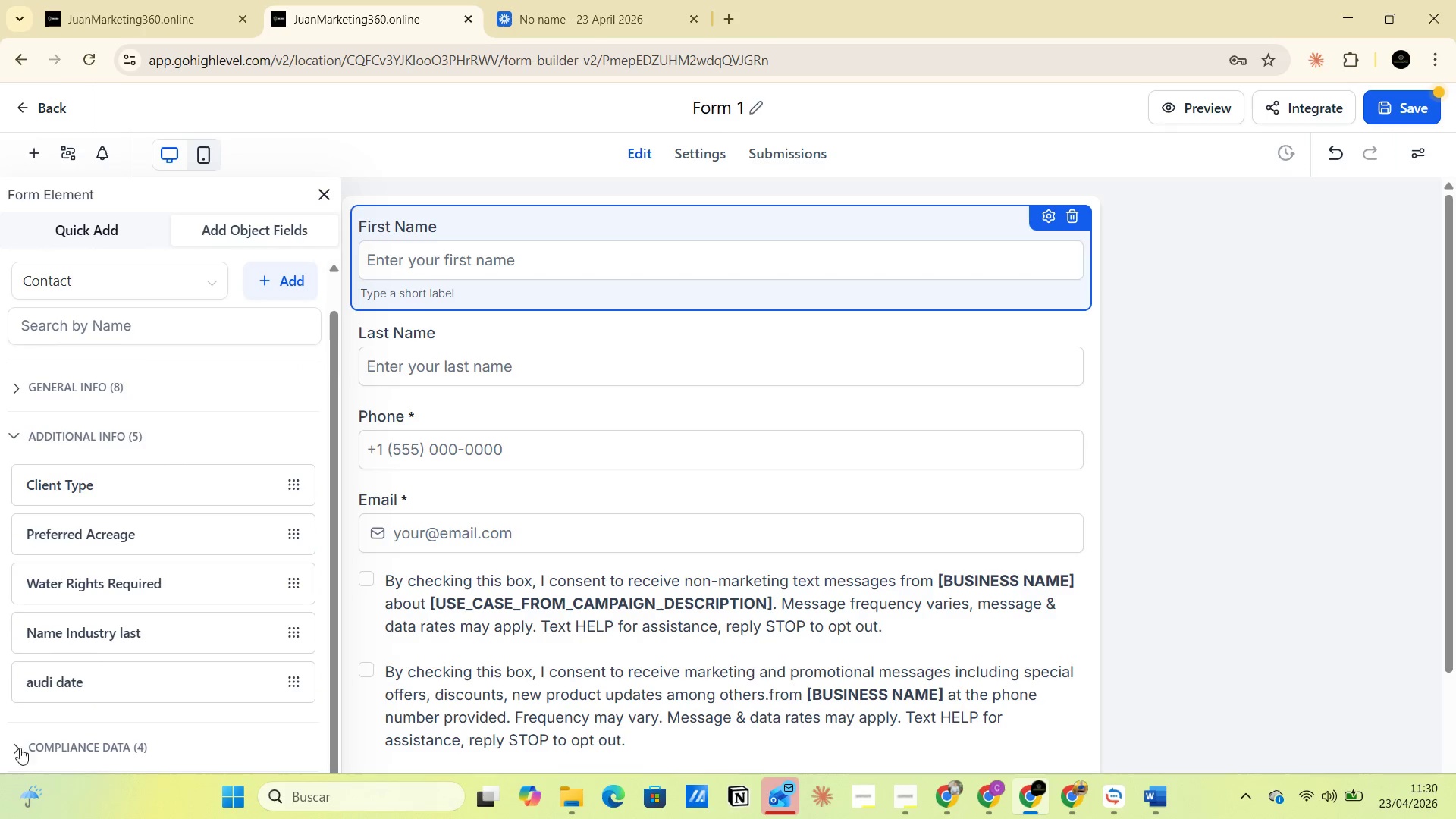 
left_click([17, 740])
 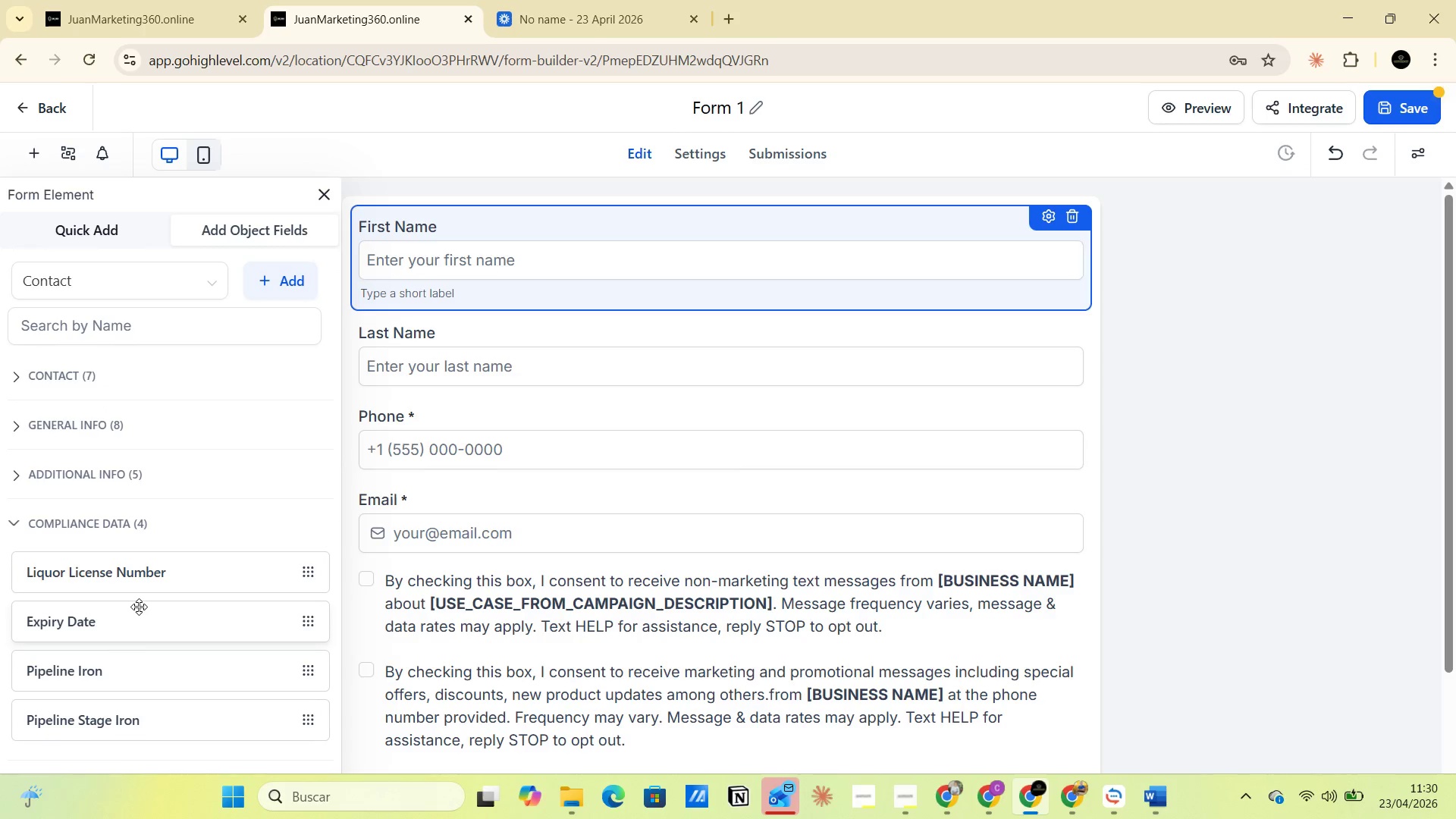 
scroll: coordinate [157, 479], scroll_direction: up, amount: 12.0
 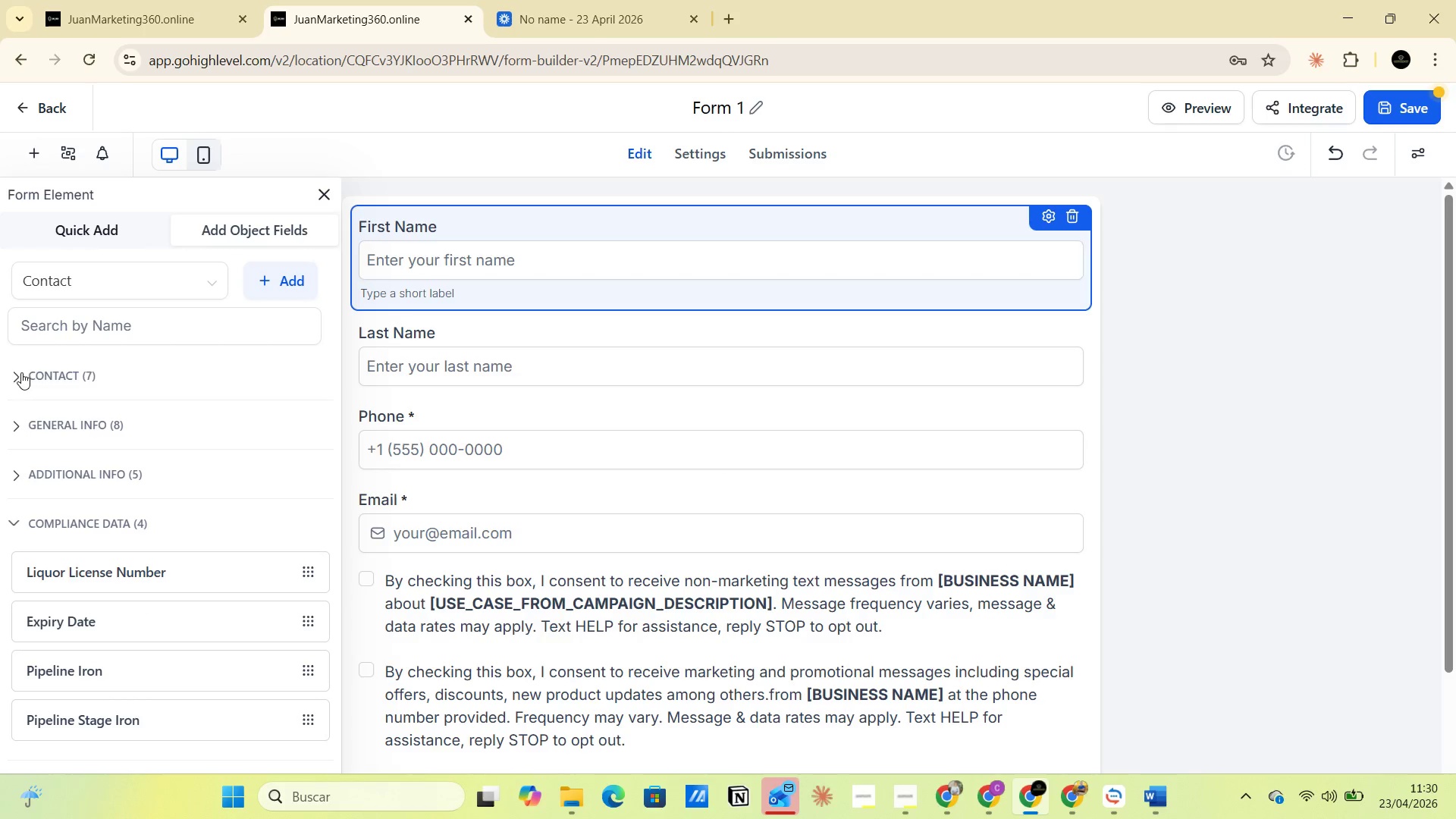 
left_click([14, 375])
 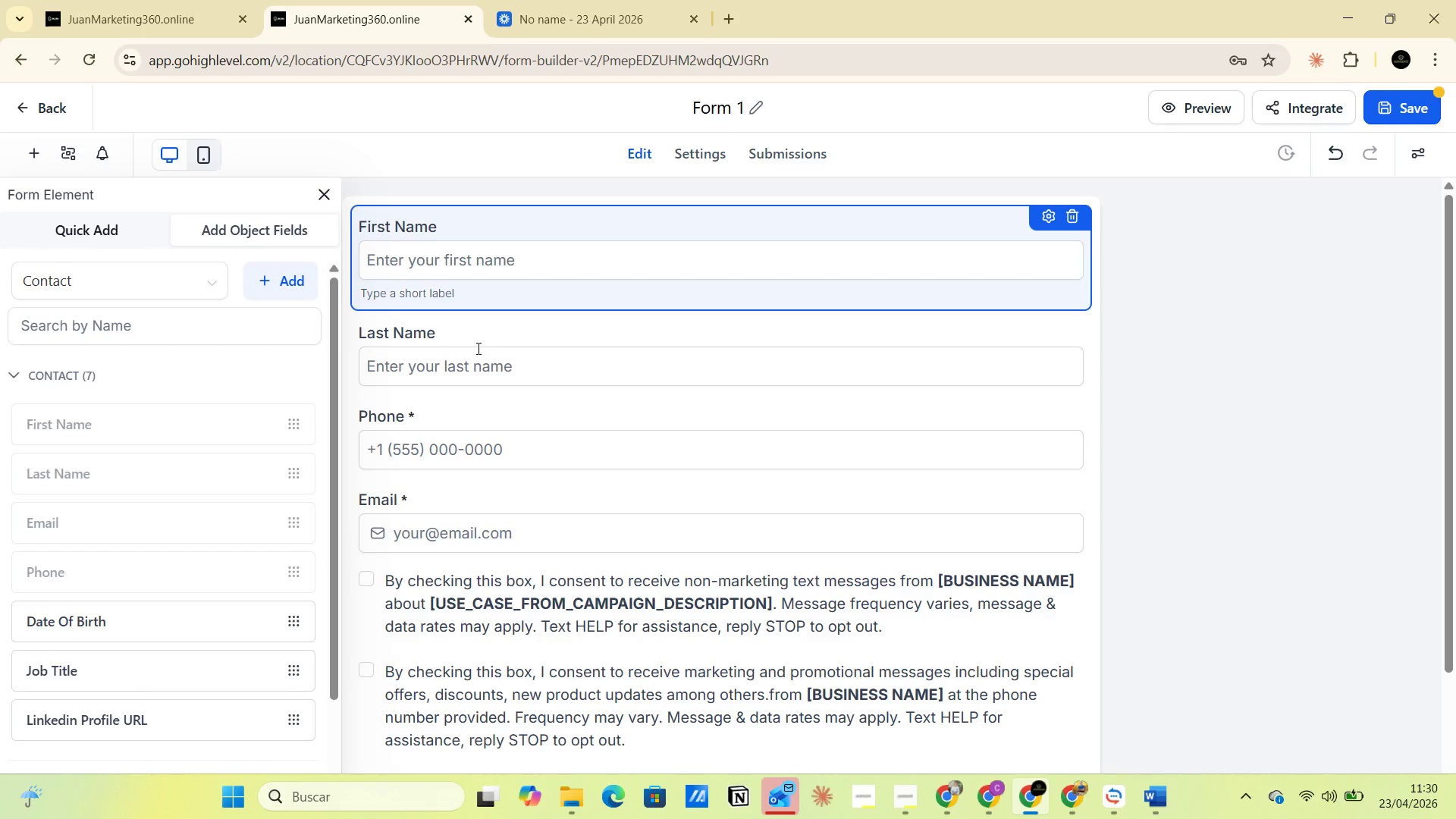 
wait(9.19)
 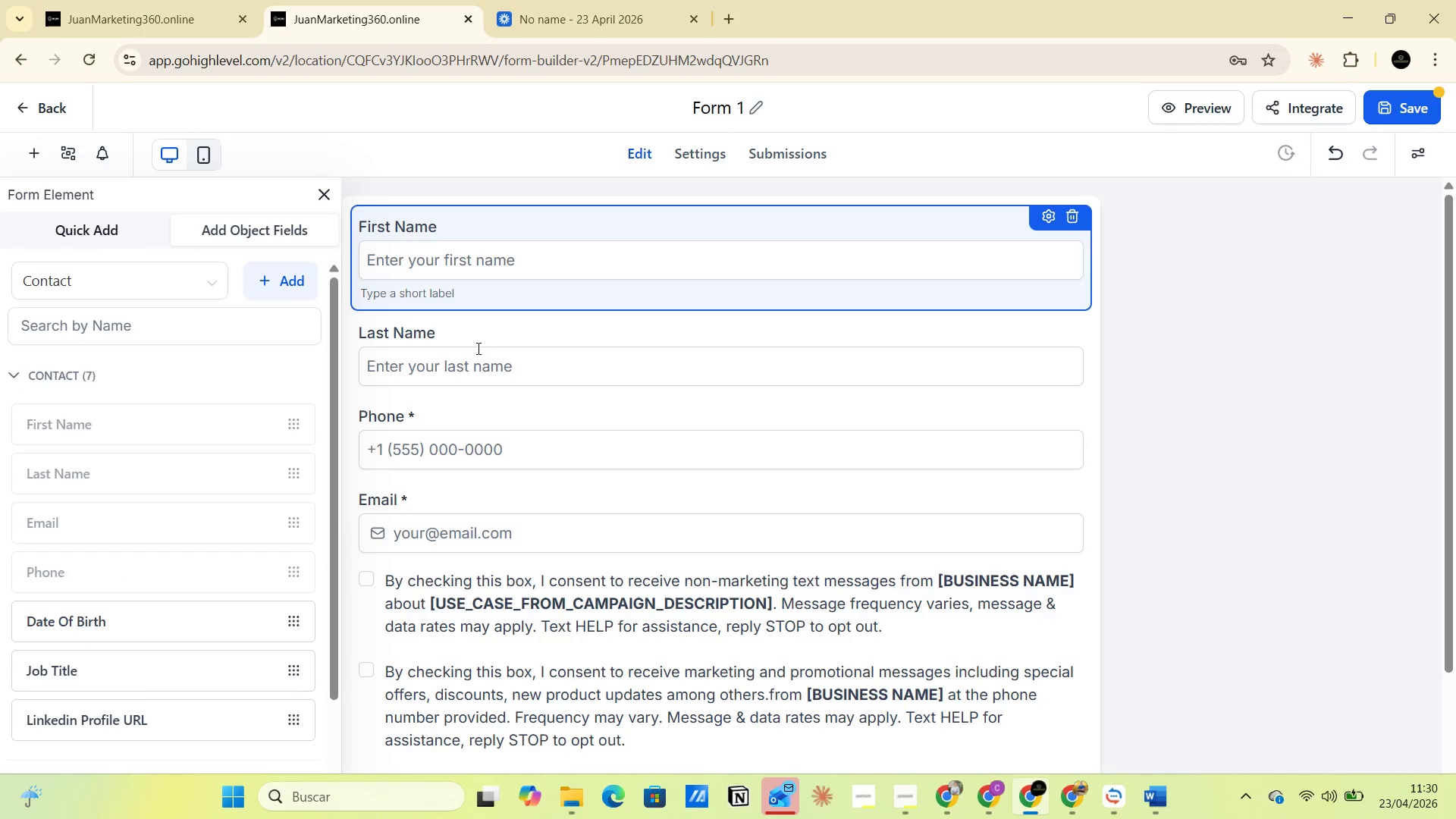 
left_click([451, 496])
 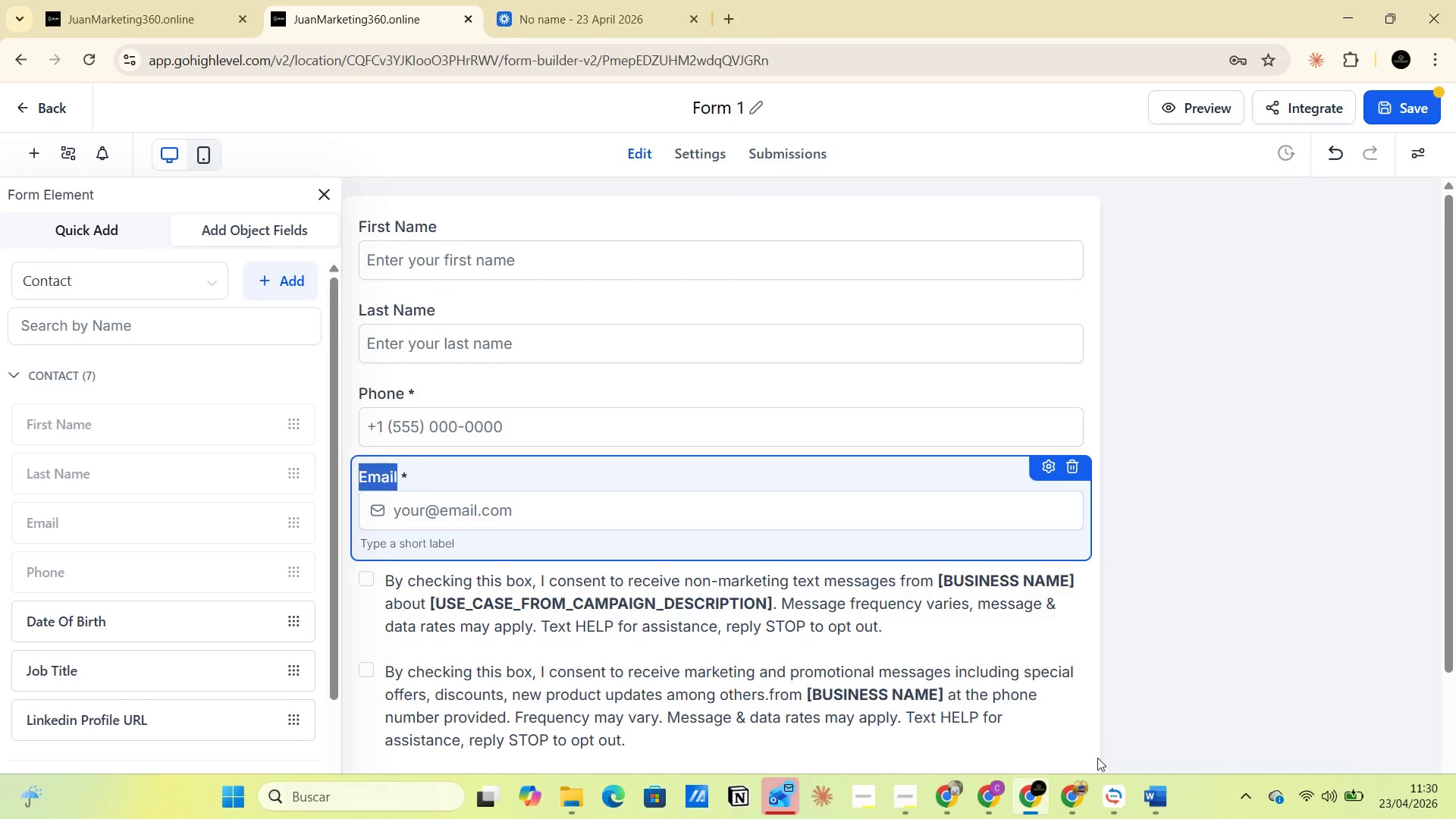 
wait(5.61)
 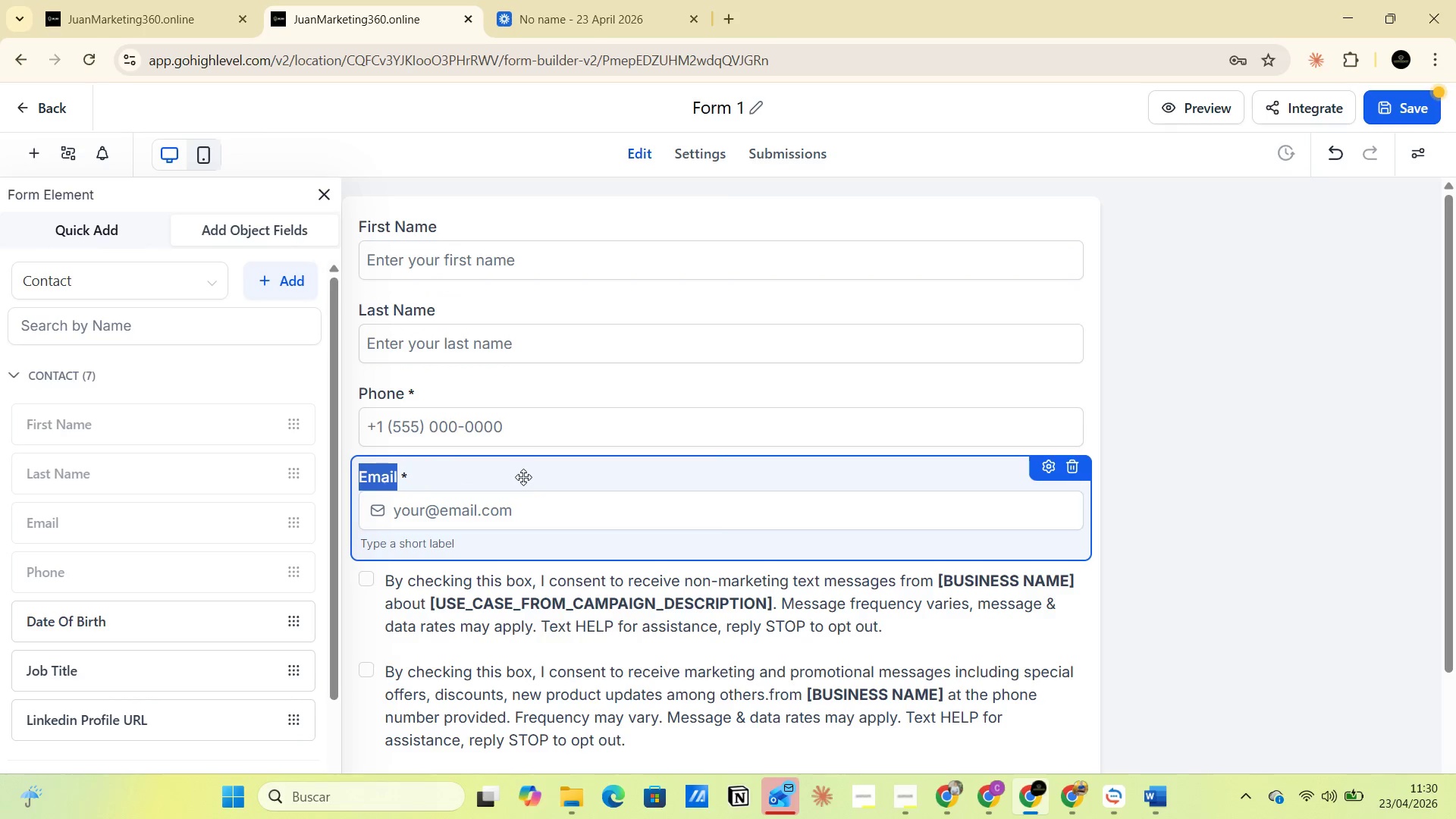 
left_click([1043, 730])
 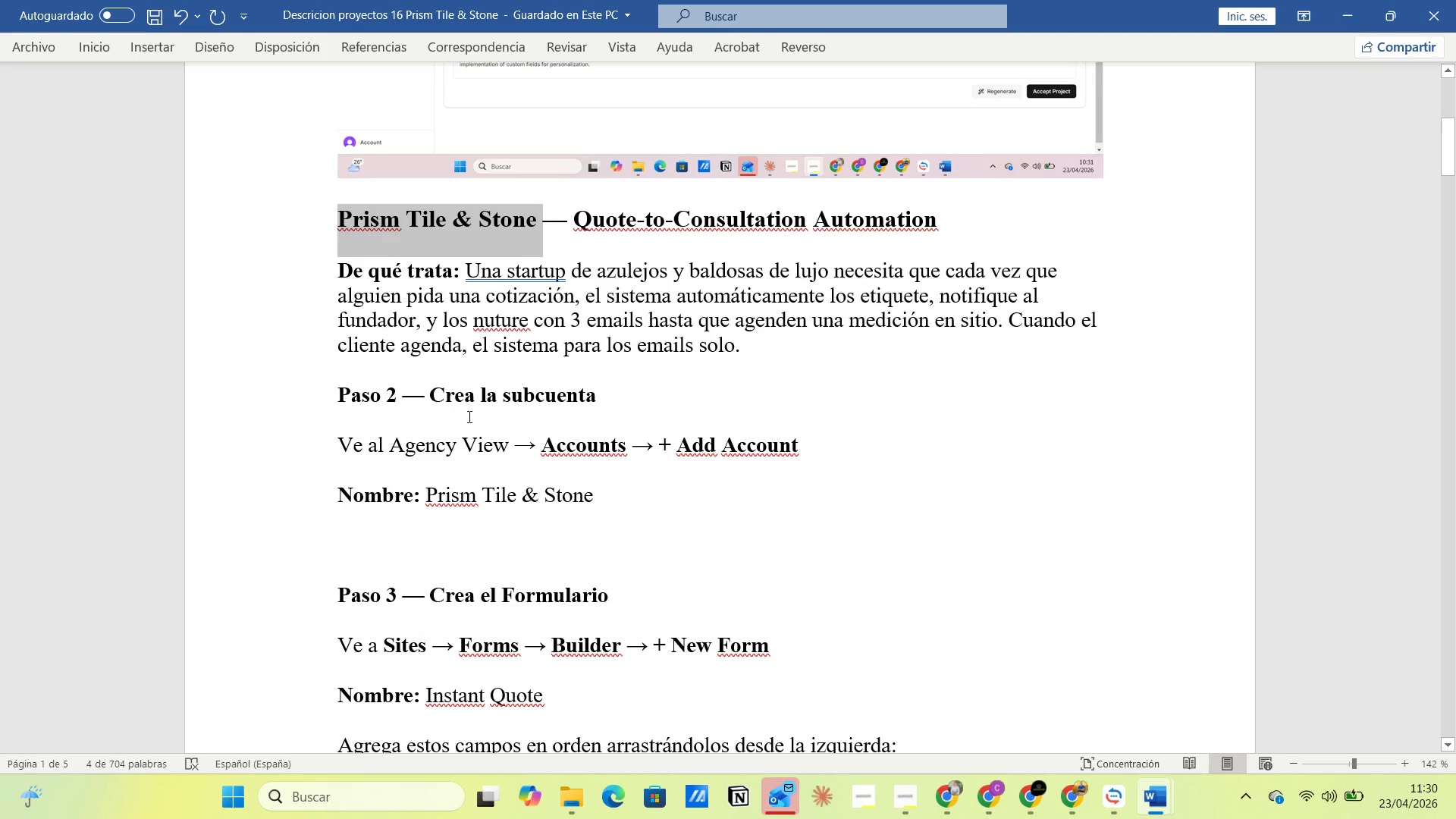 
scroll: coordinate [473, 433], scroll_direction: down, amount: 5.0
 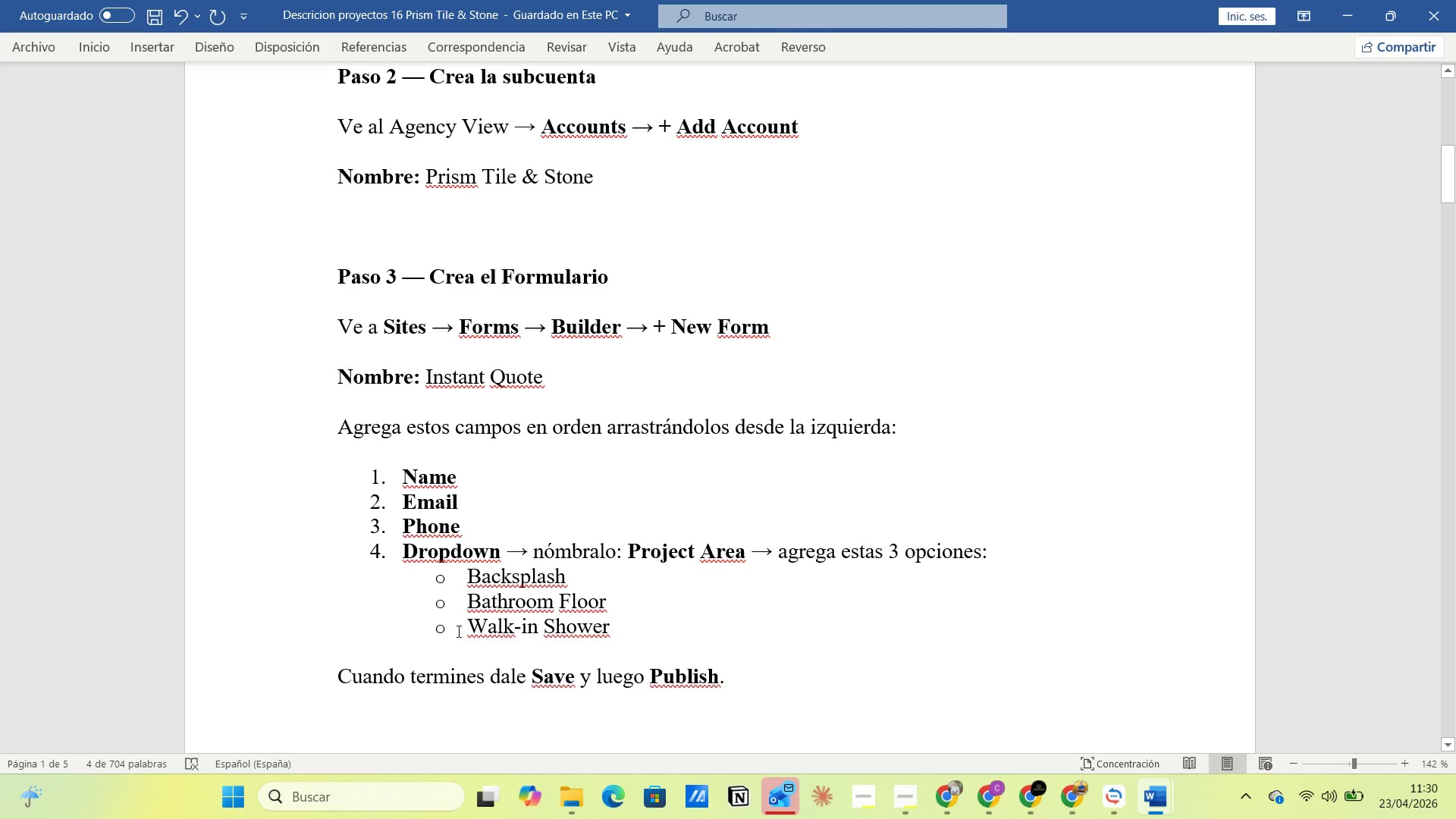 
key(Alt+AltLeft)
 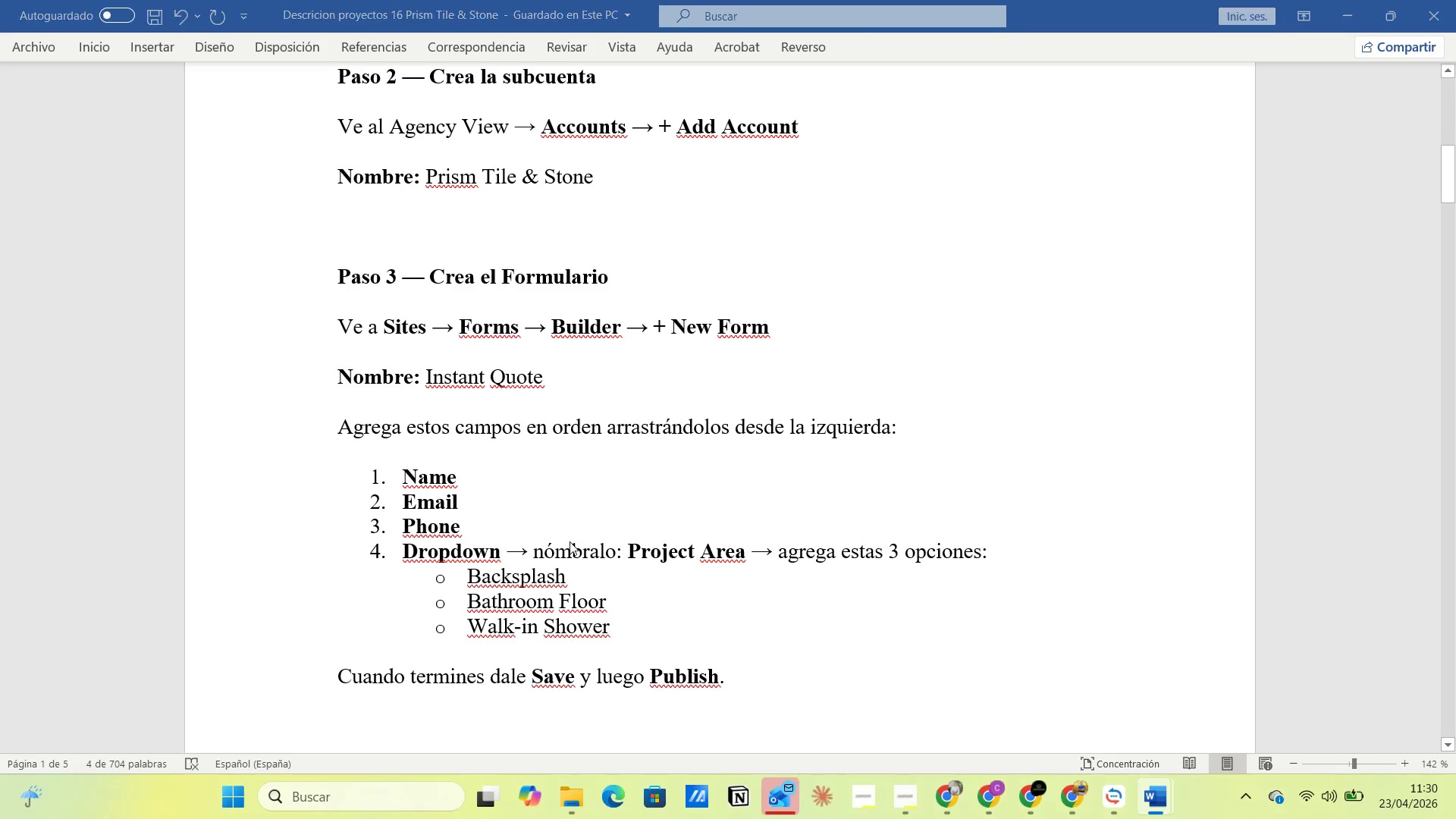 
key(Alt+Tab)
 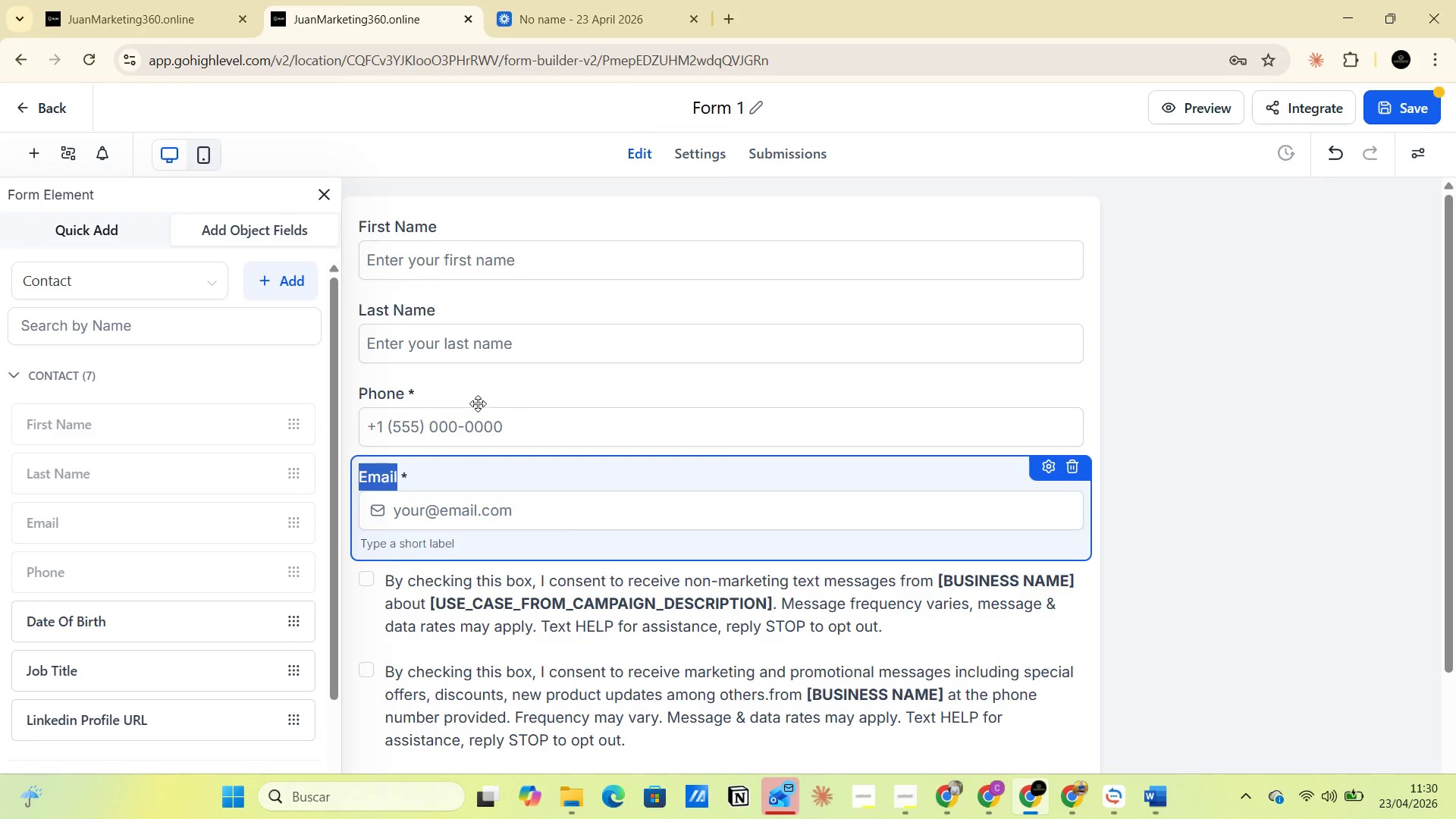 
left_click([472, 387])
 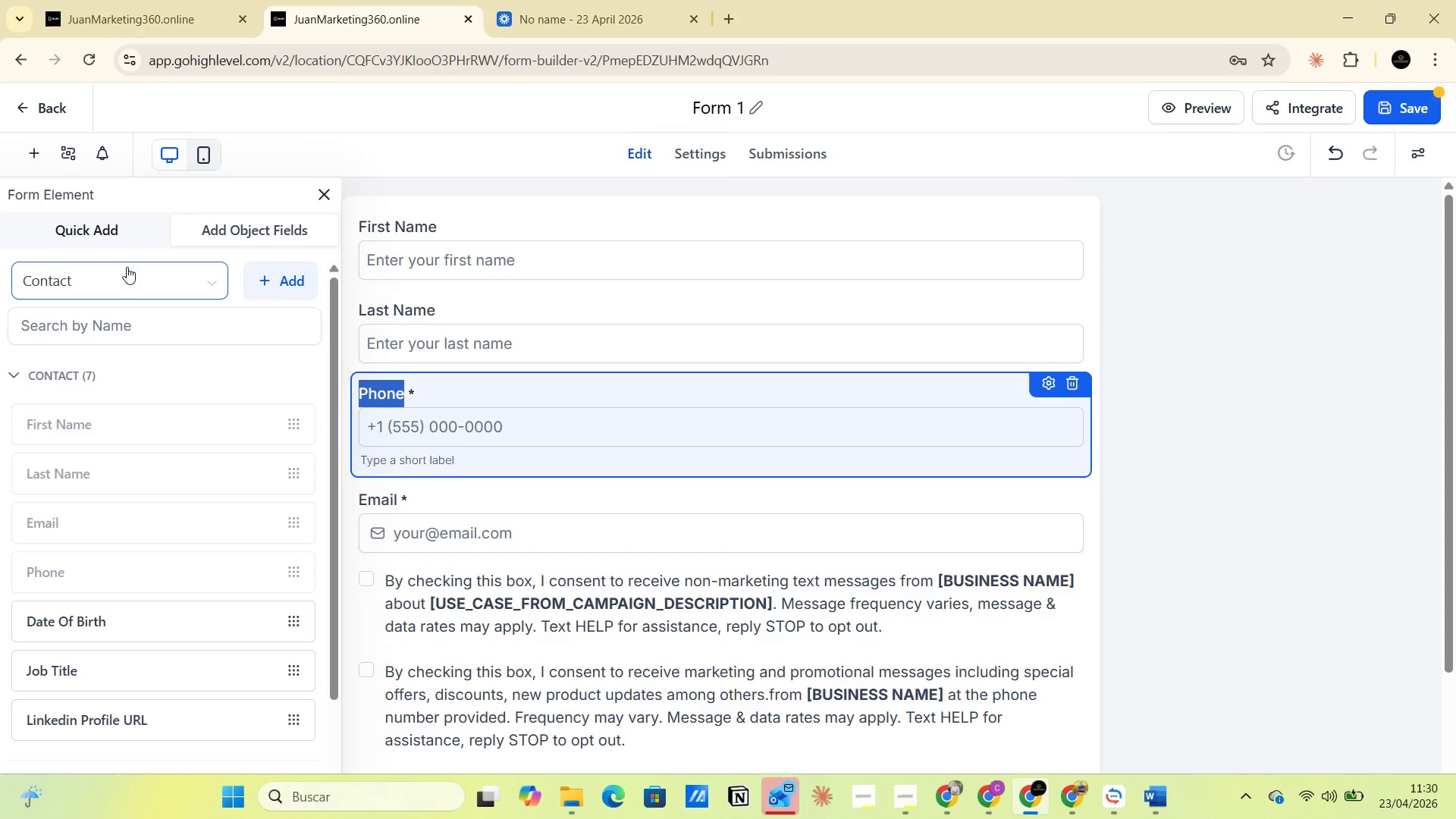 
left_click([108, 240])
 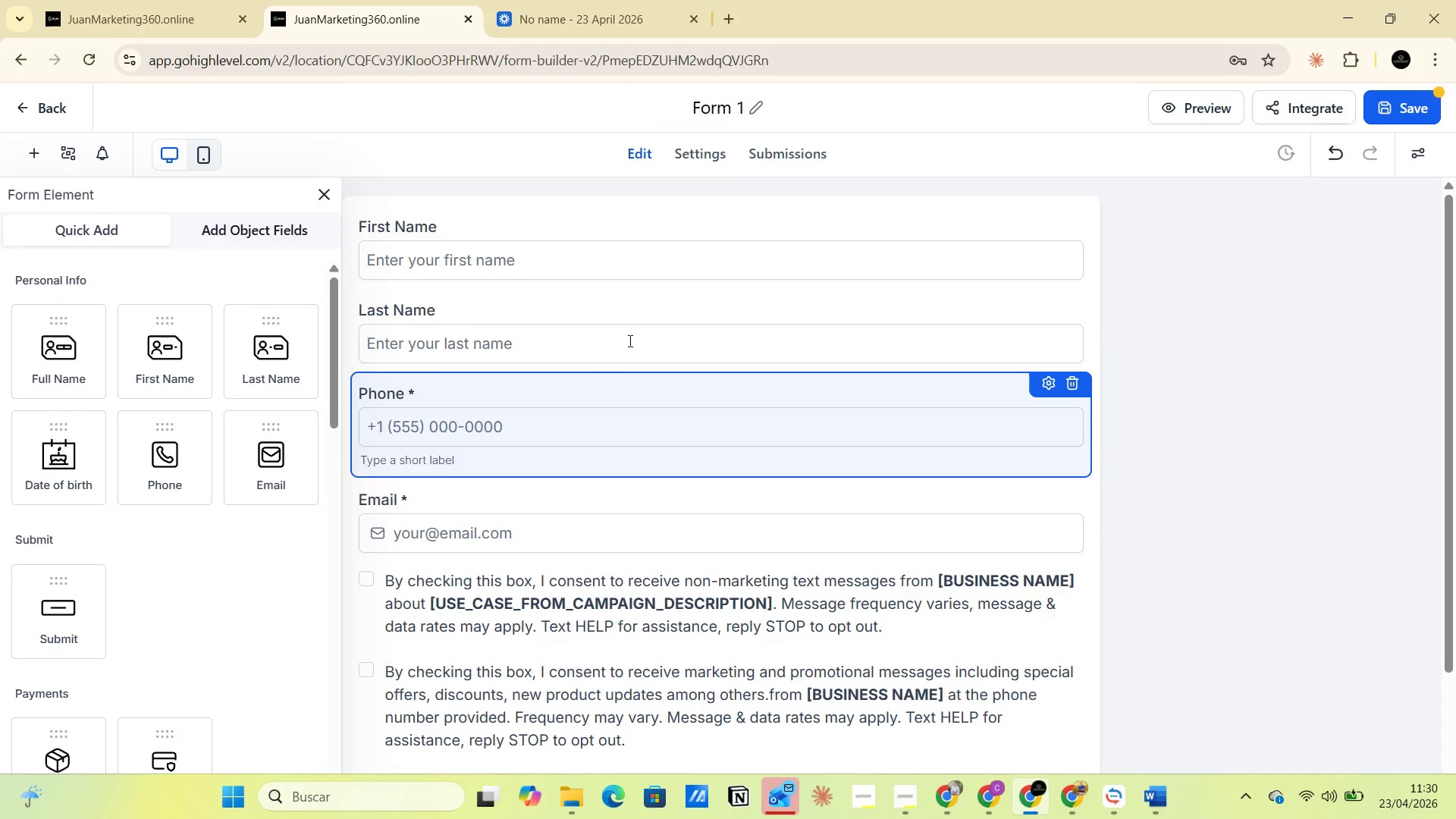 
left_click([505, 246])
 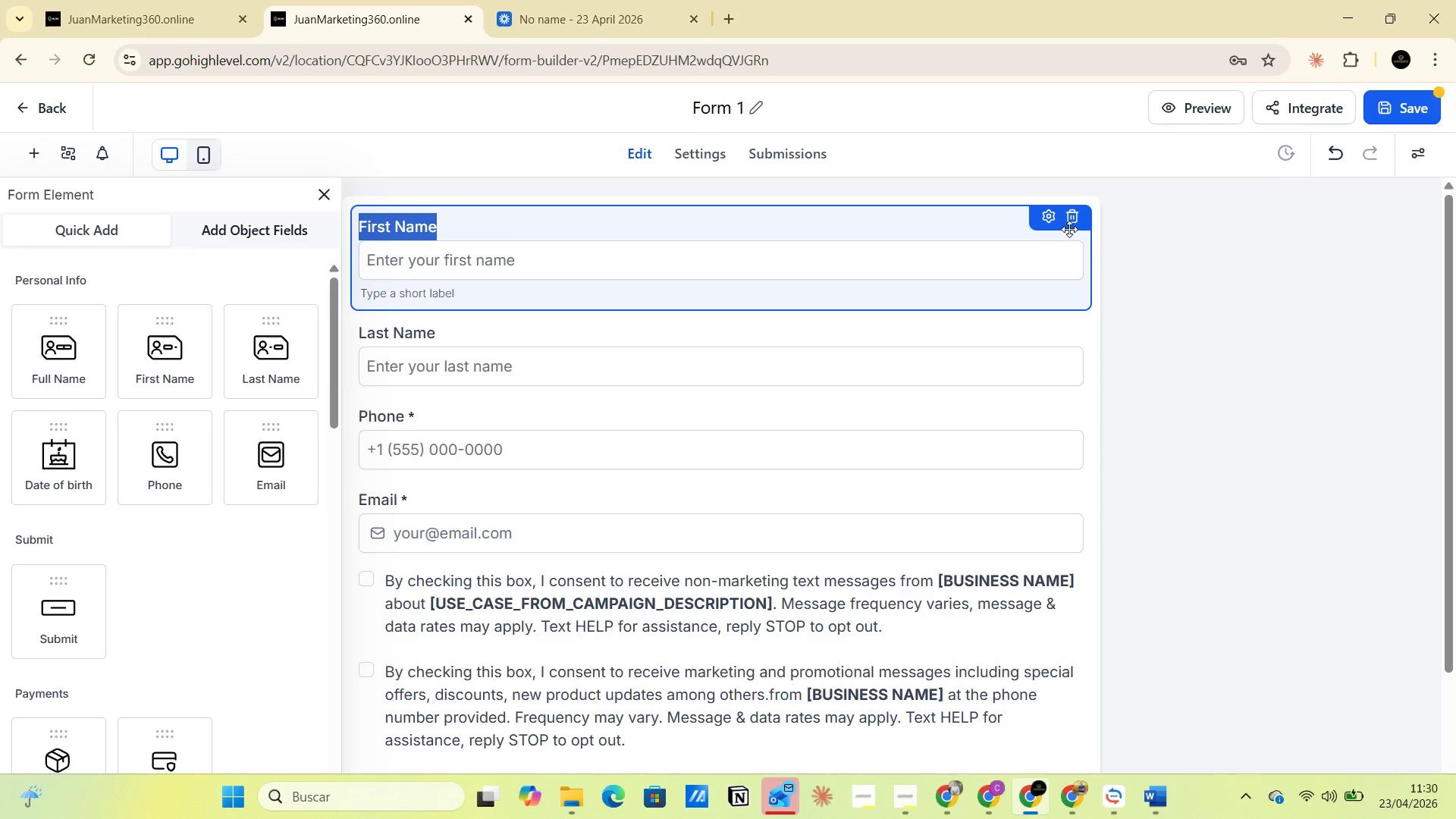 
left_click([1077, 223])
 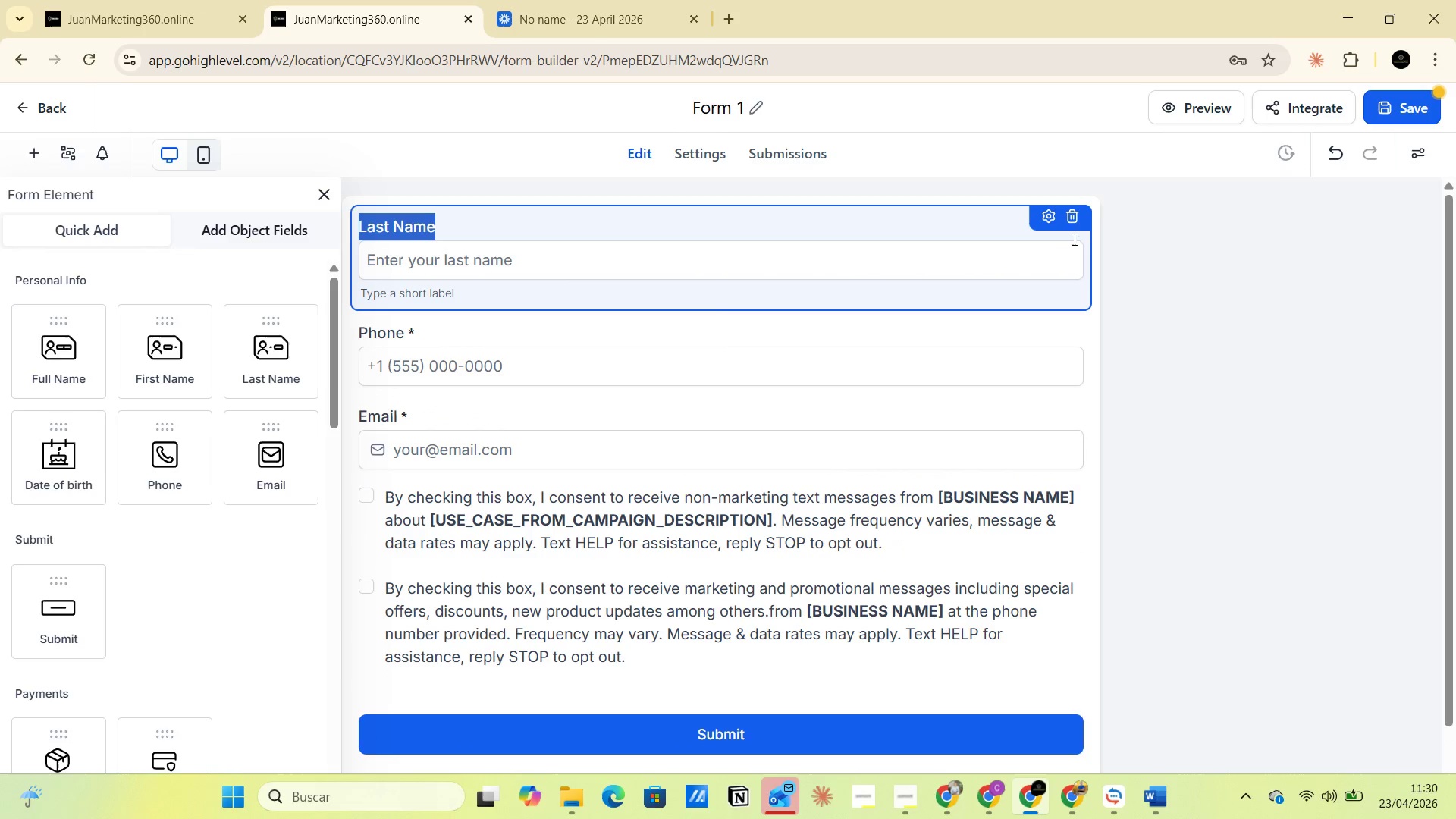 
left_click([1078, 221])
 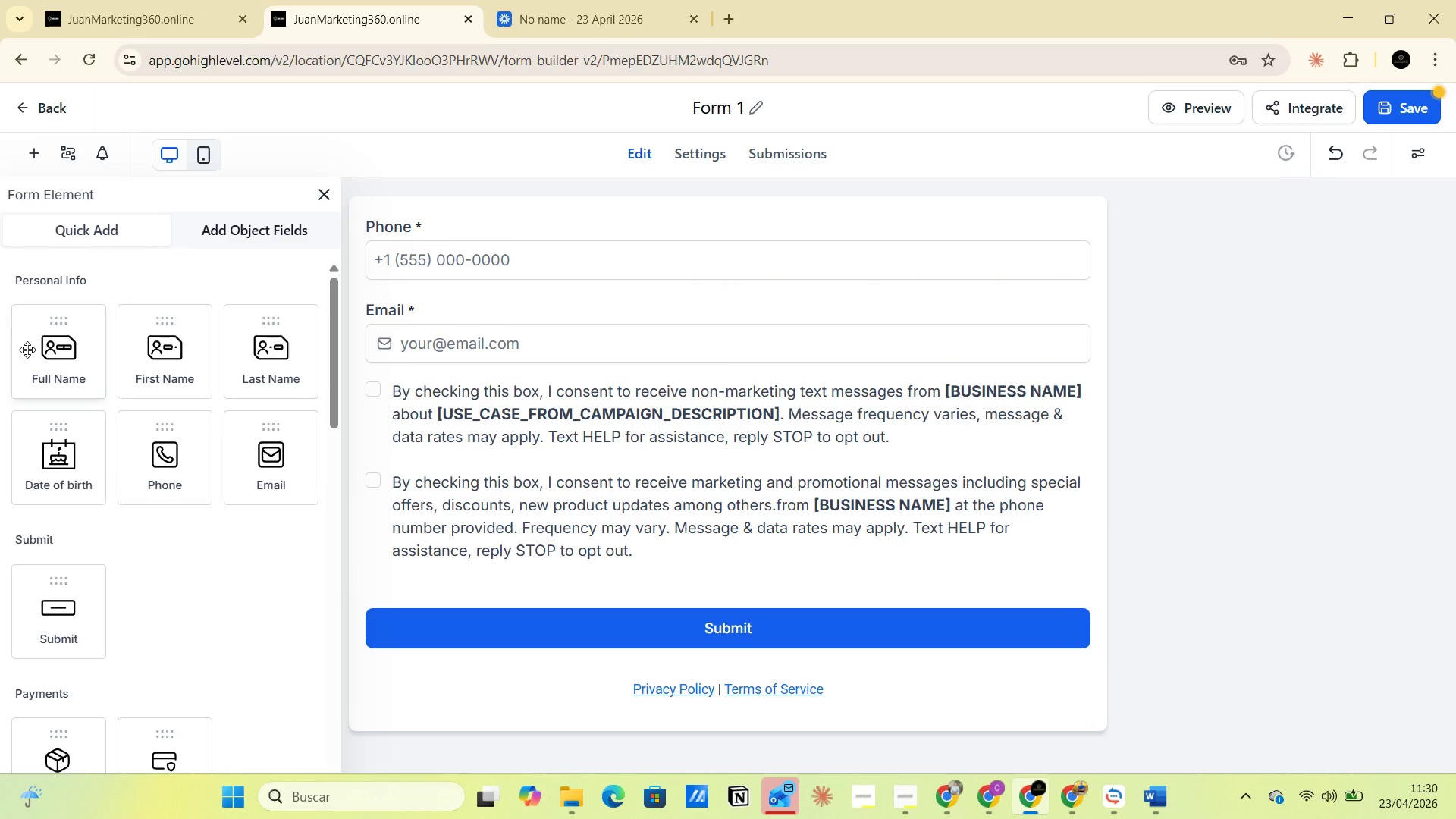 
left_click_drag(start_coordinate=[45, 340], to_coordinate=[485, 234])
 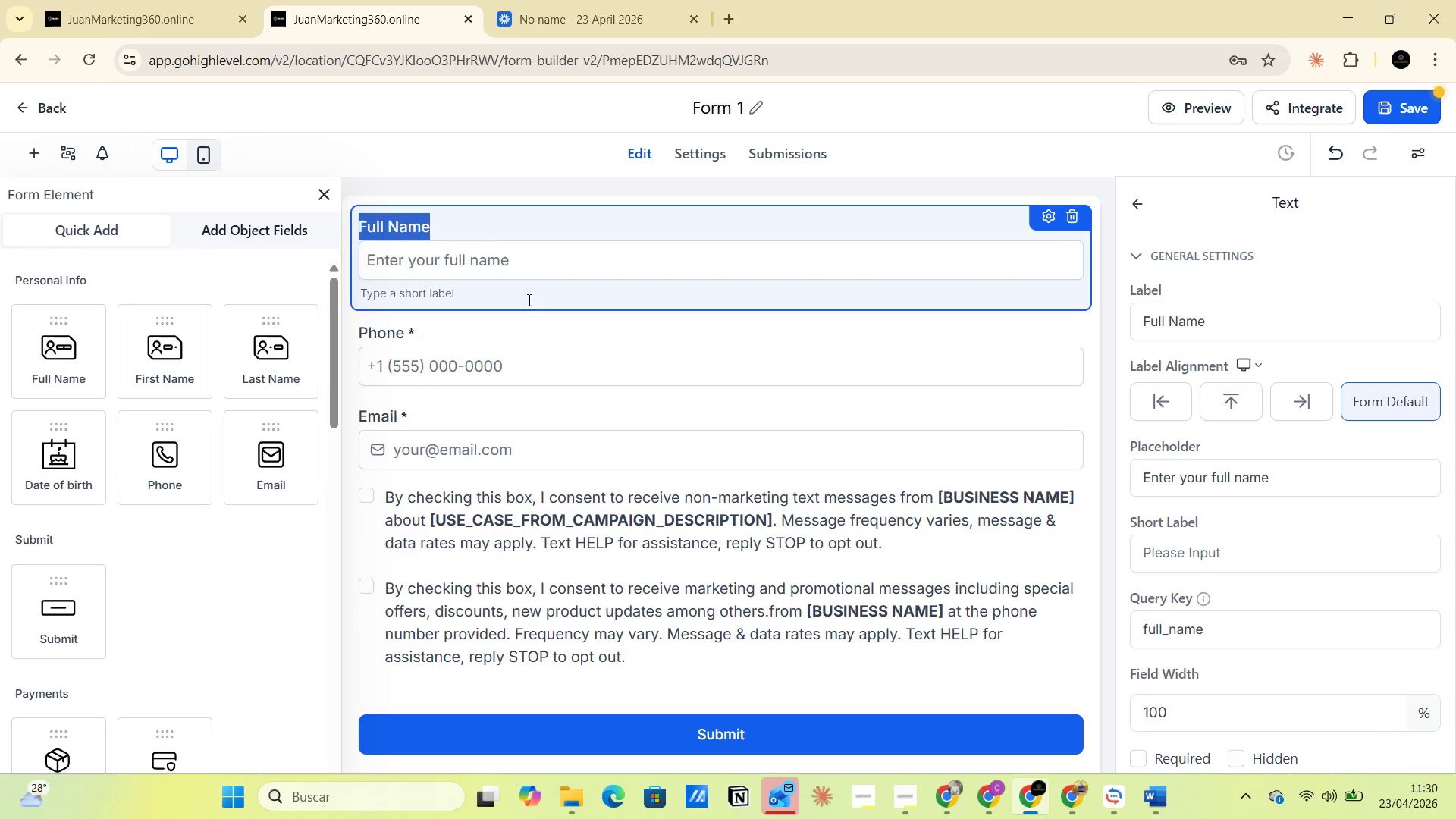 
left_click([554, 284])
 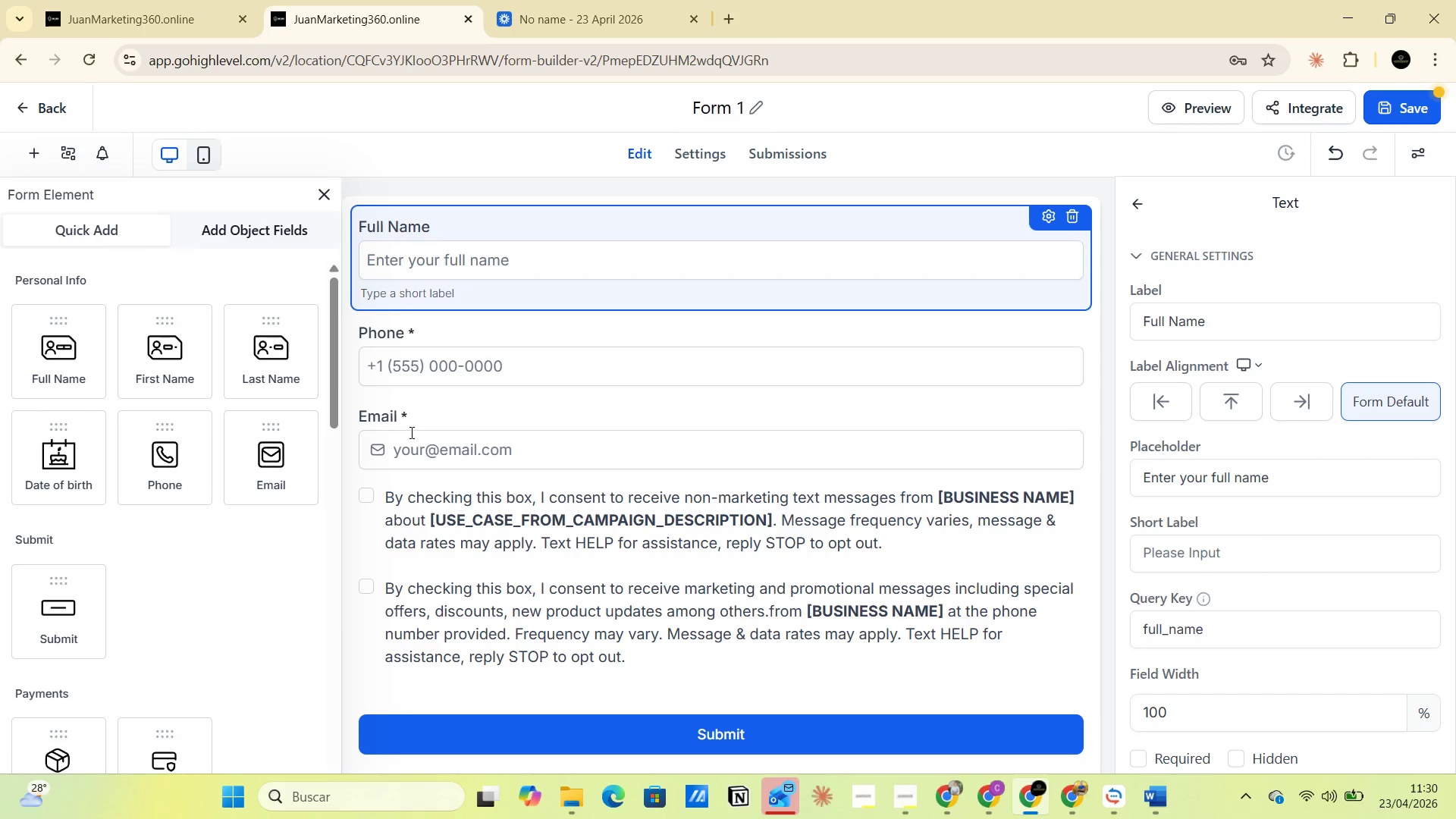 
left_click([494, 416])
 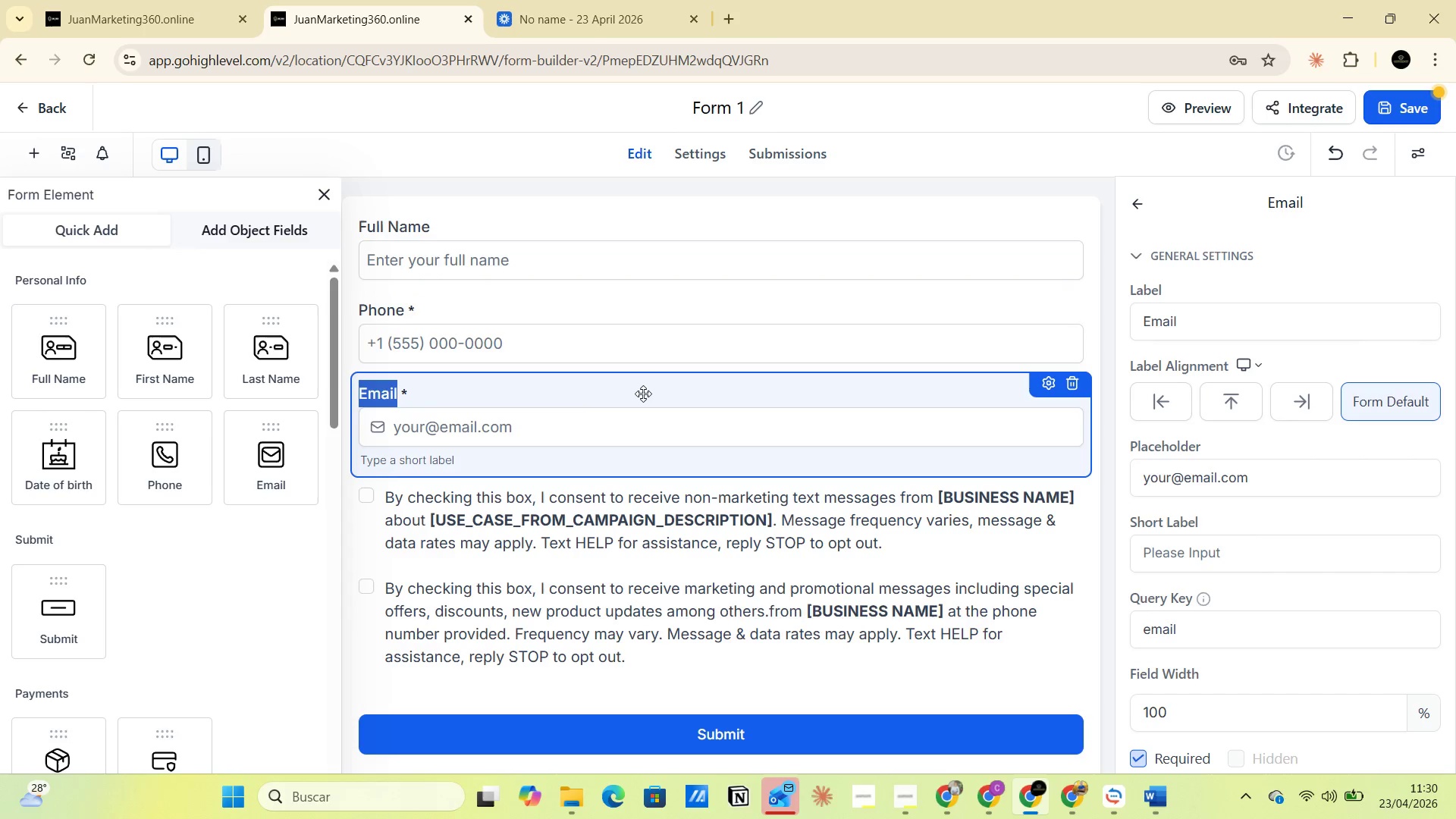 
key(Alt+AltLeft)
 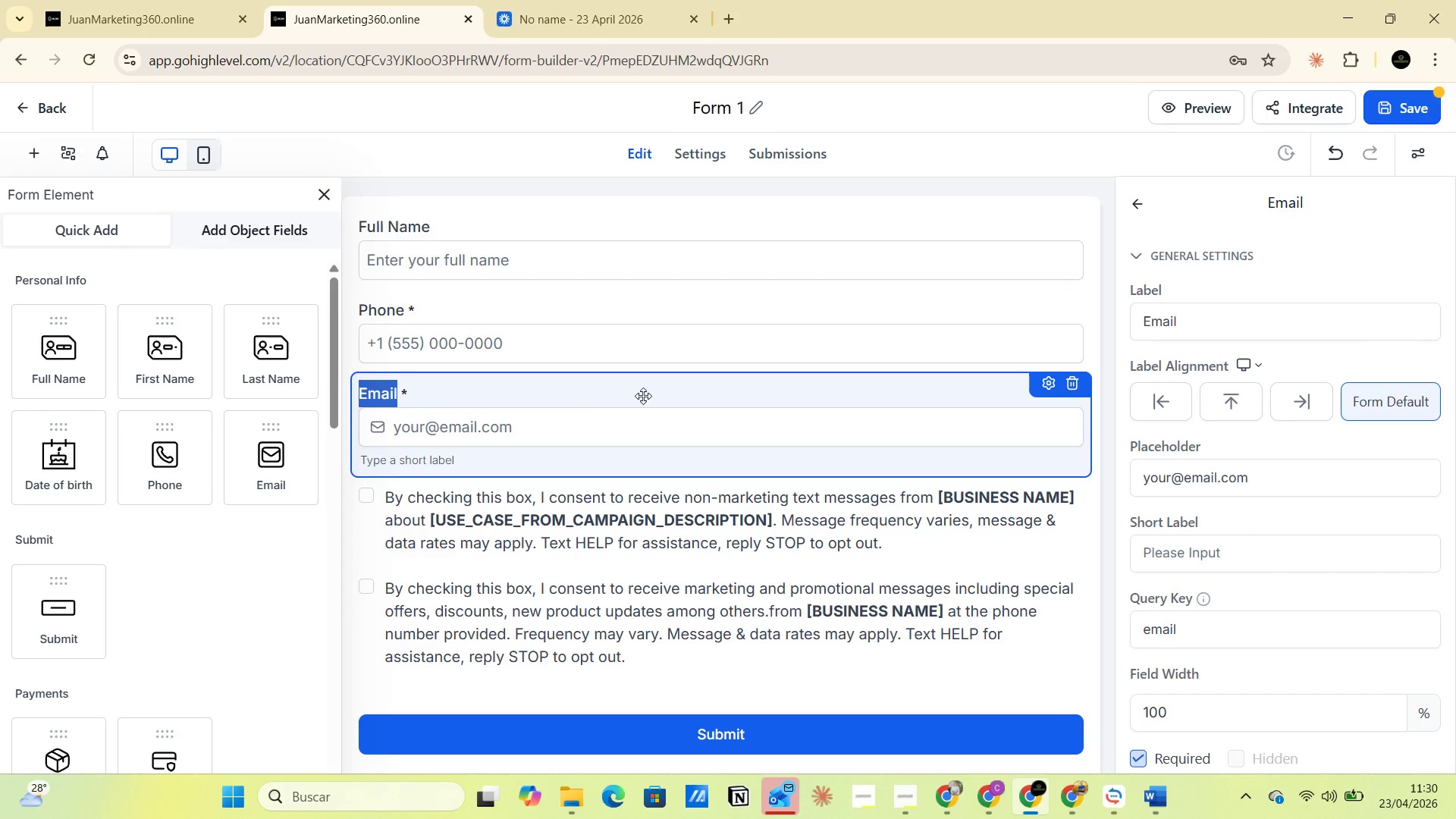 
key(Alt+Tab)
 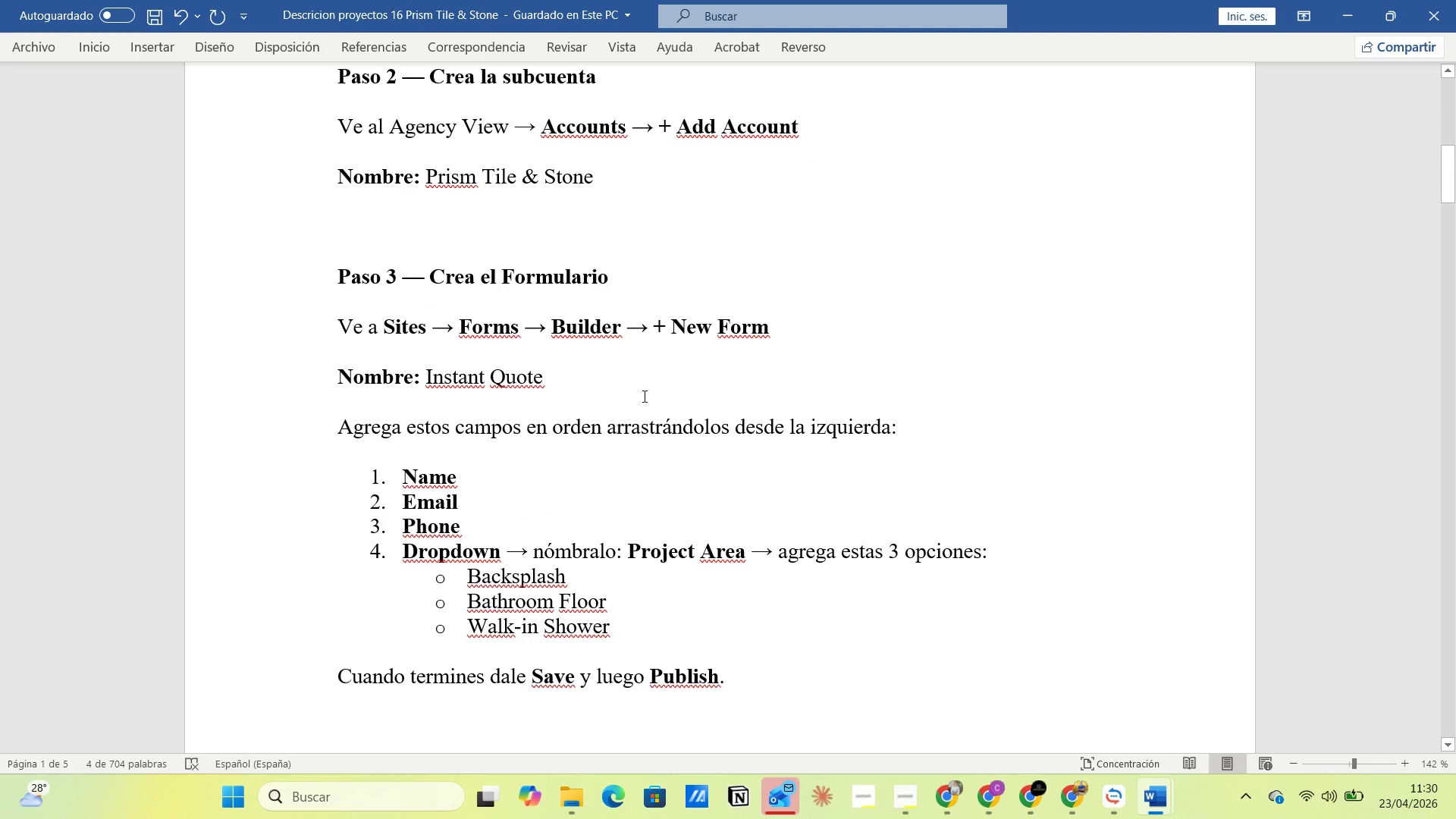 
key(Alt+AltLeft)
 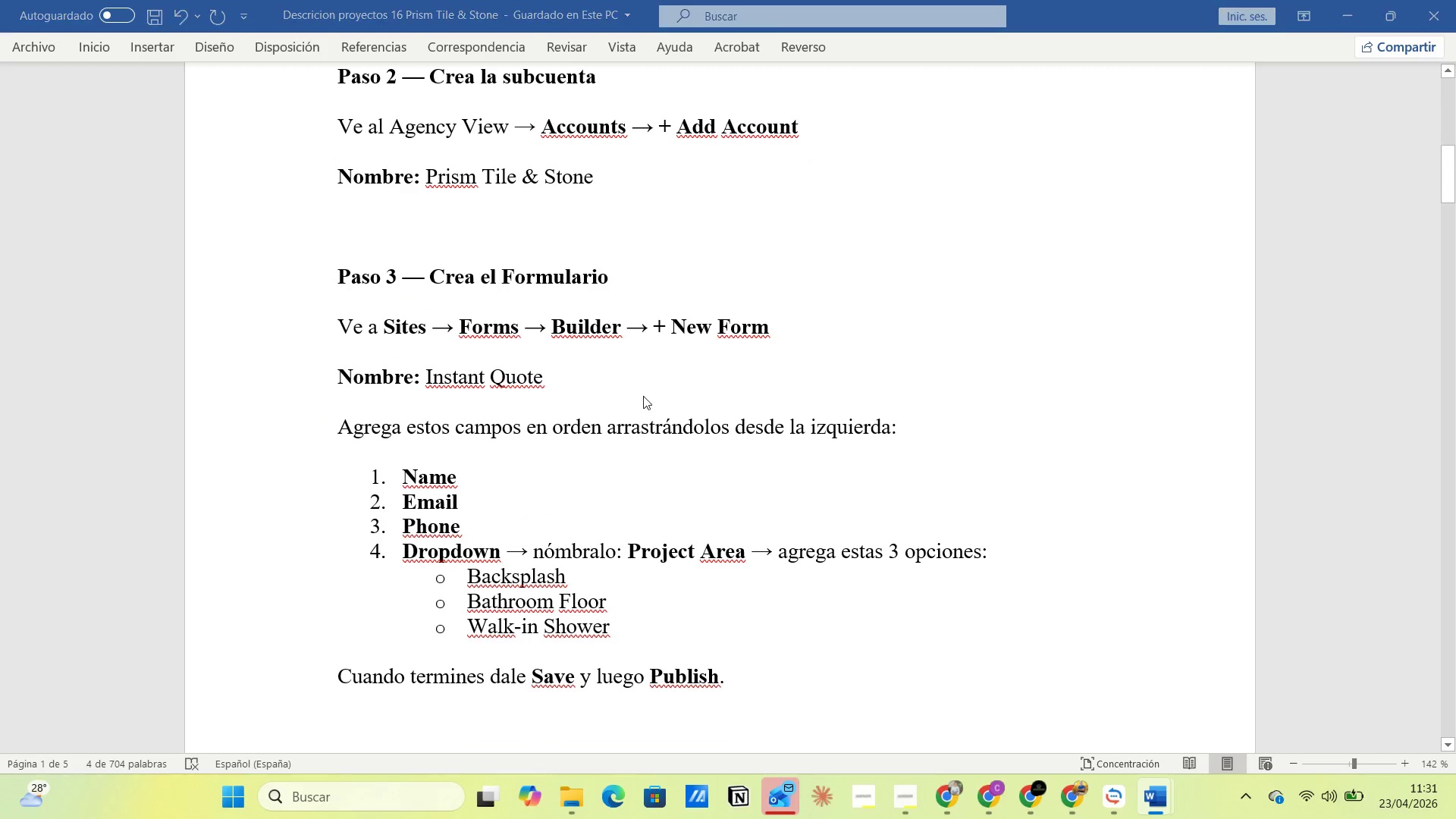 
key(Alt+Tab)
 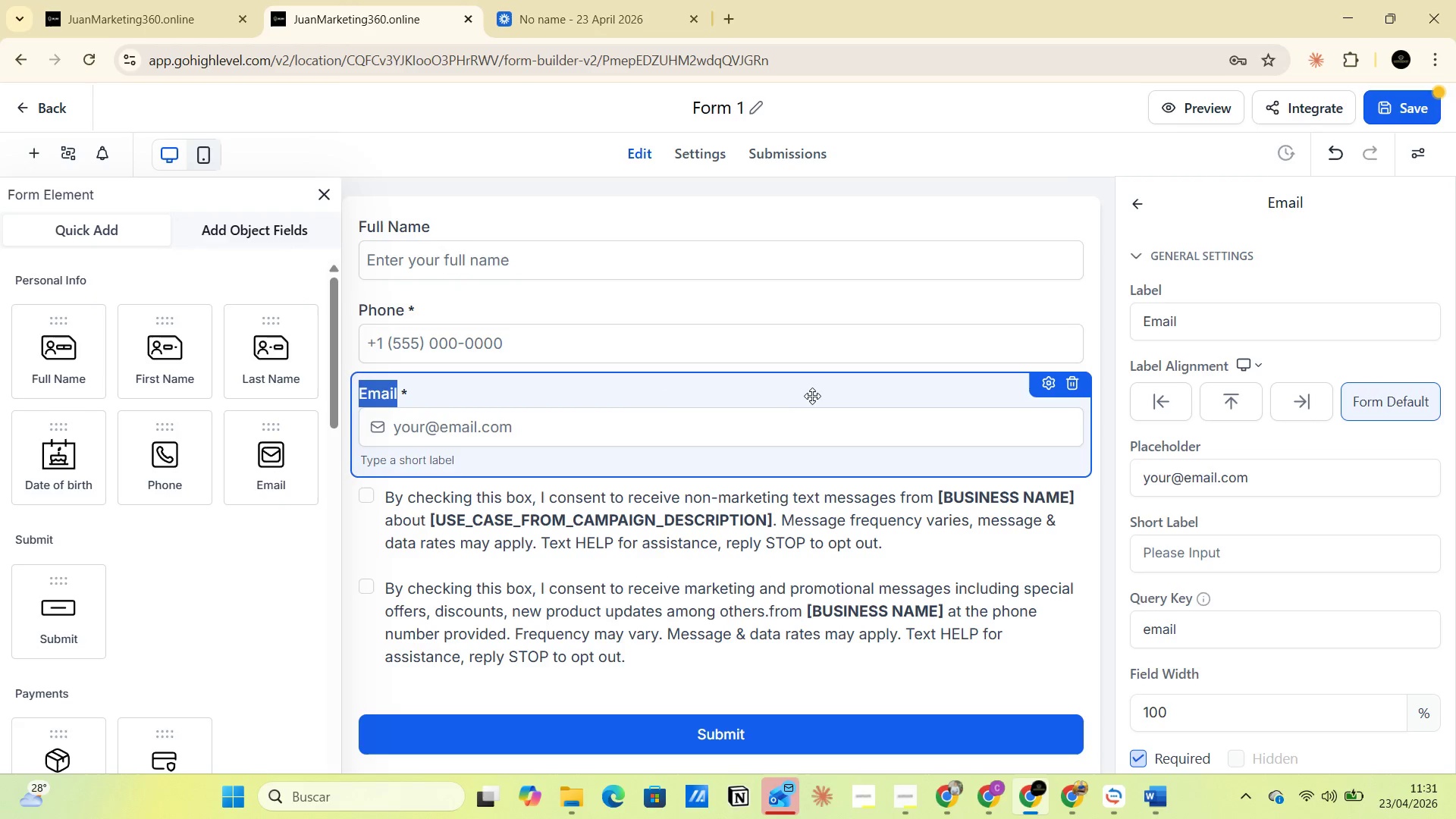 
left_click_drag(start_coordinate=[818, 395], to_coordinate=[811, 324])
 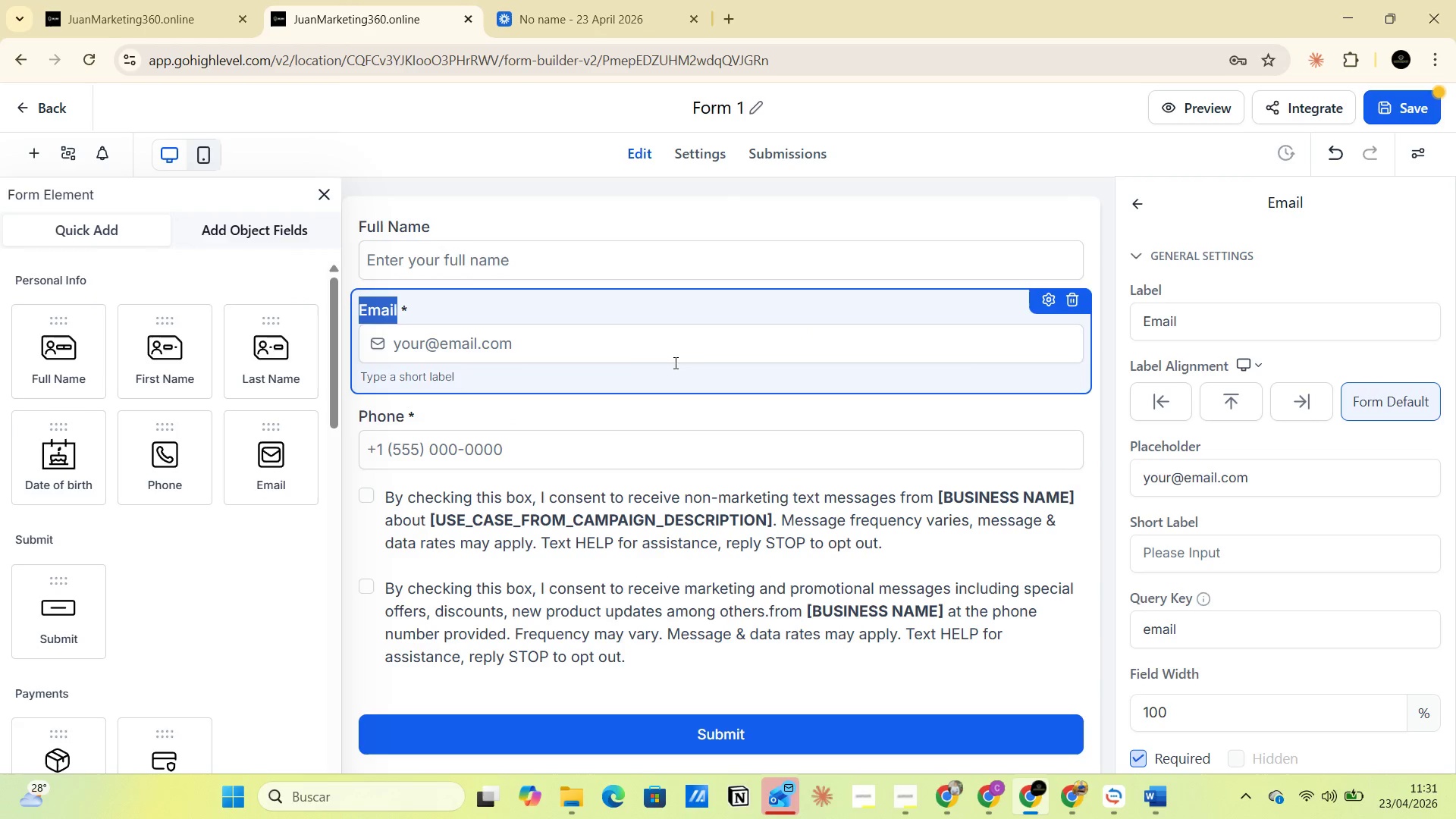 
scroll: coordinate [629, 366], scroll_direction: down, amount: 2.0
 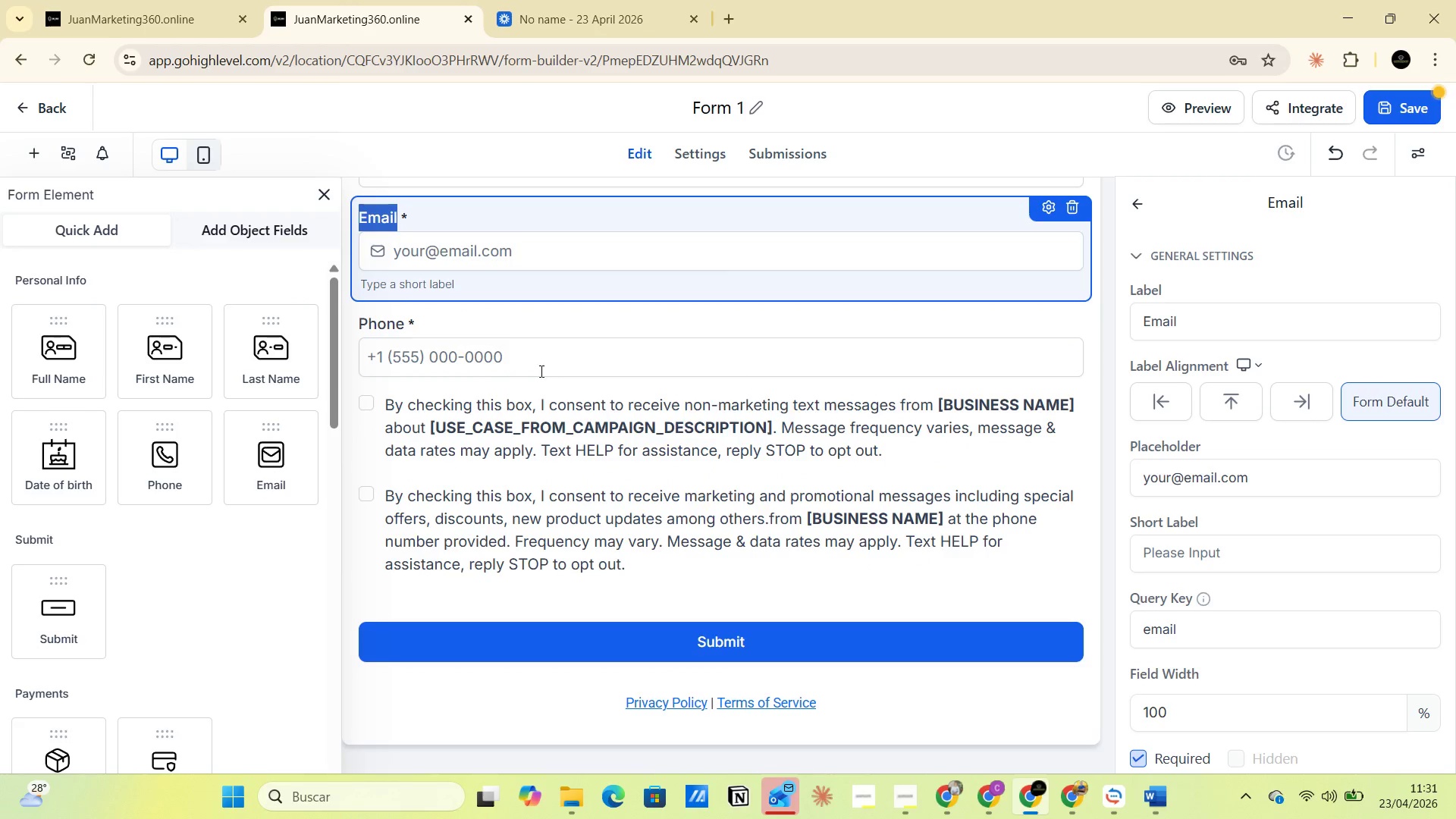 
left_click([559, 356])
 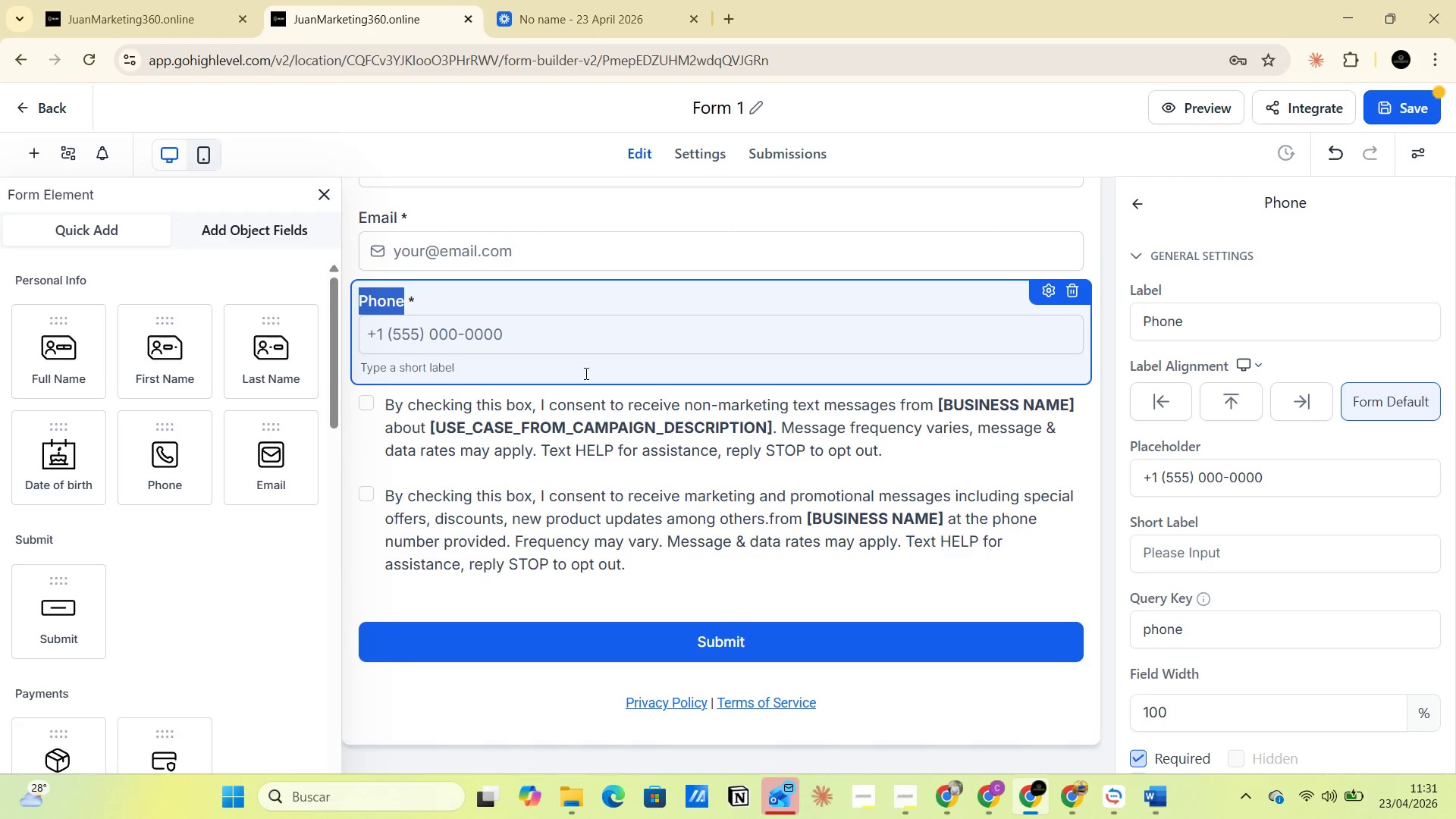 
key(Alt+AltLeft)
 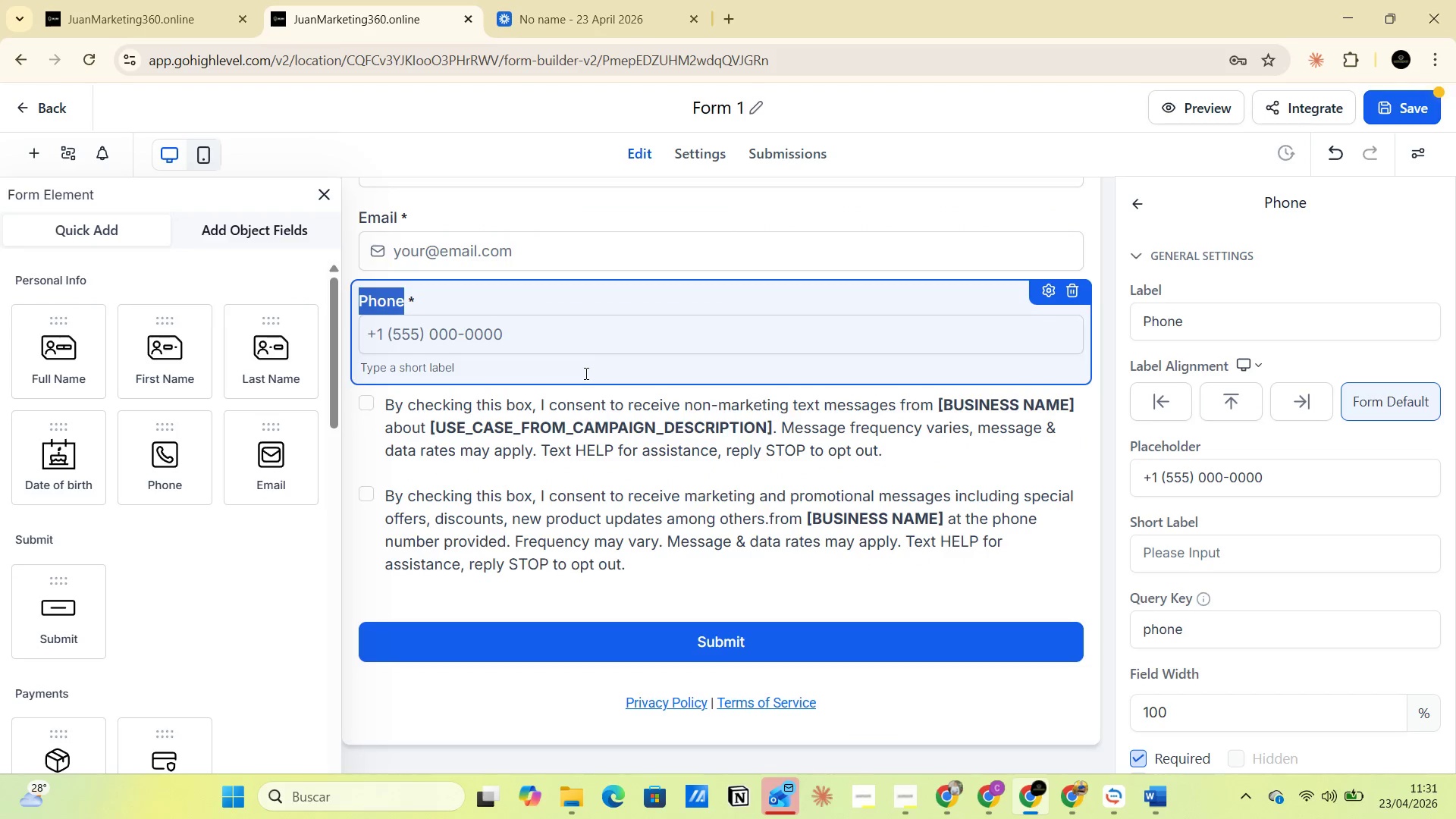 
key(Alt+Tab)
 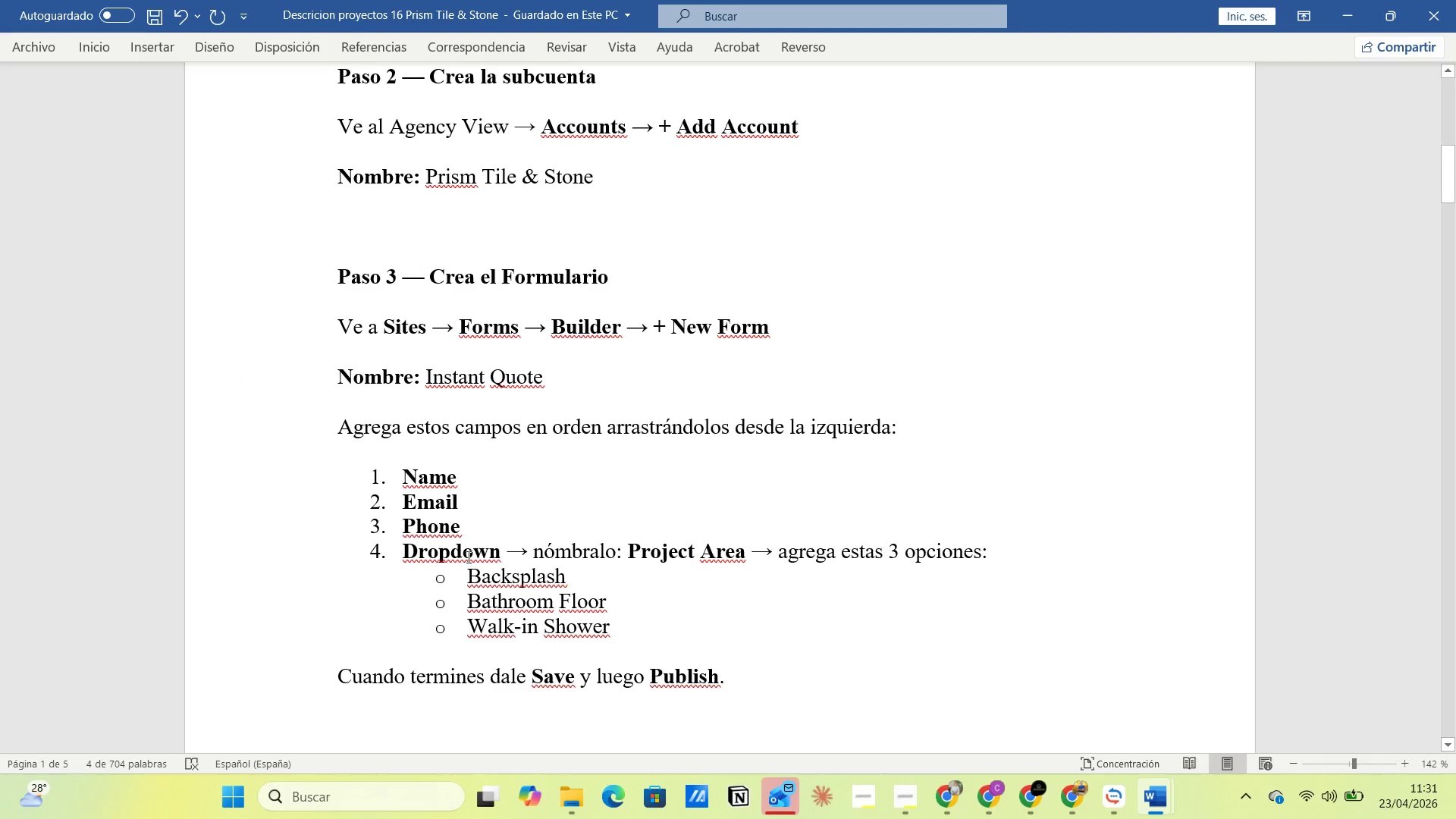 
key(Alt+AltLeft)
 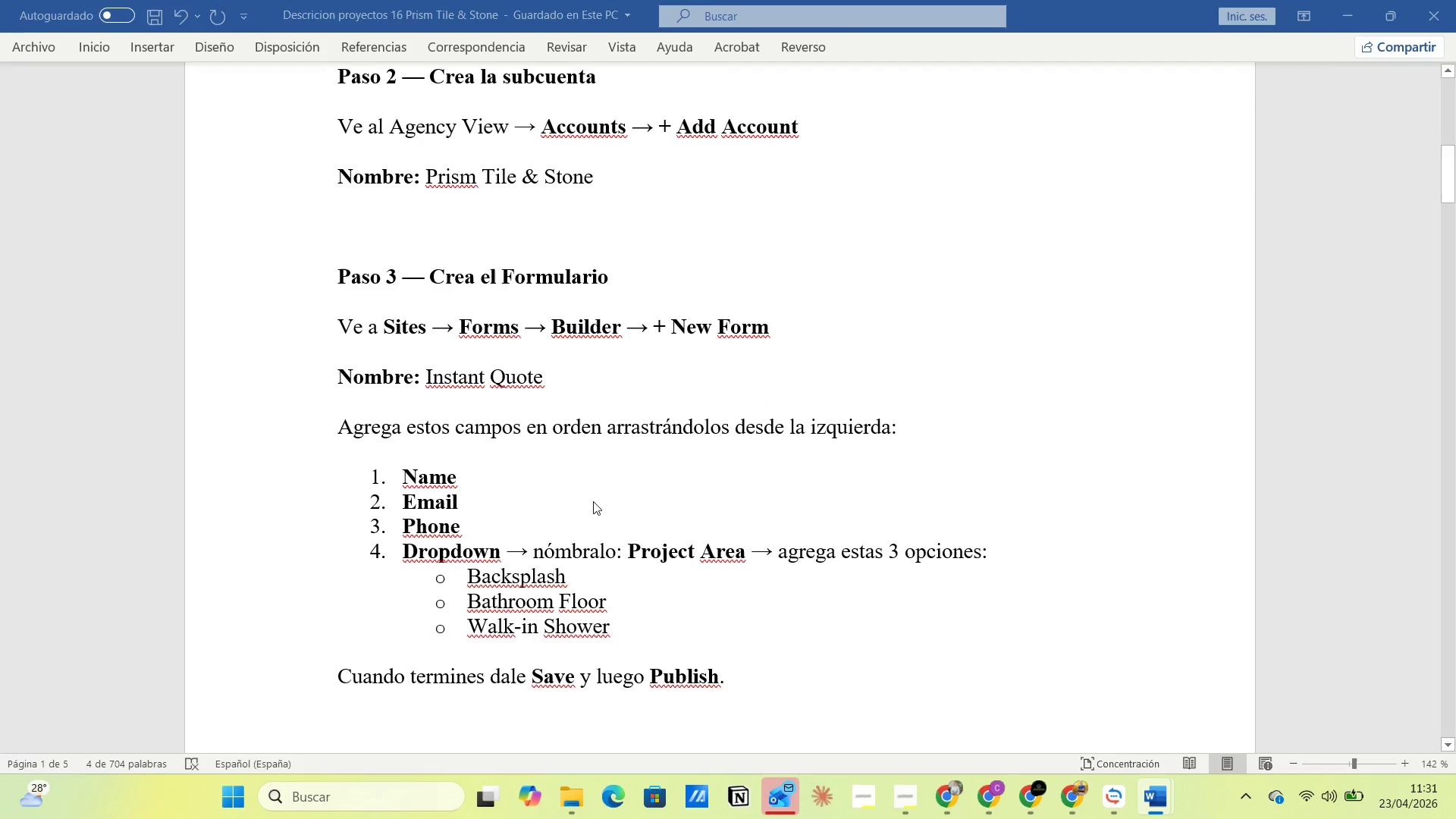 
key(Alt+Tab)
 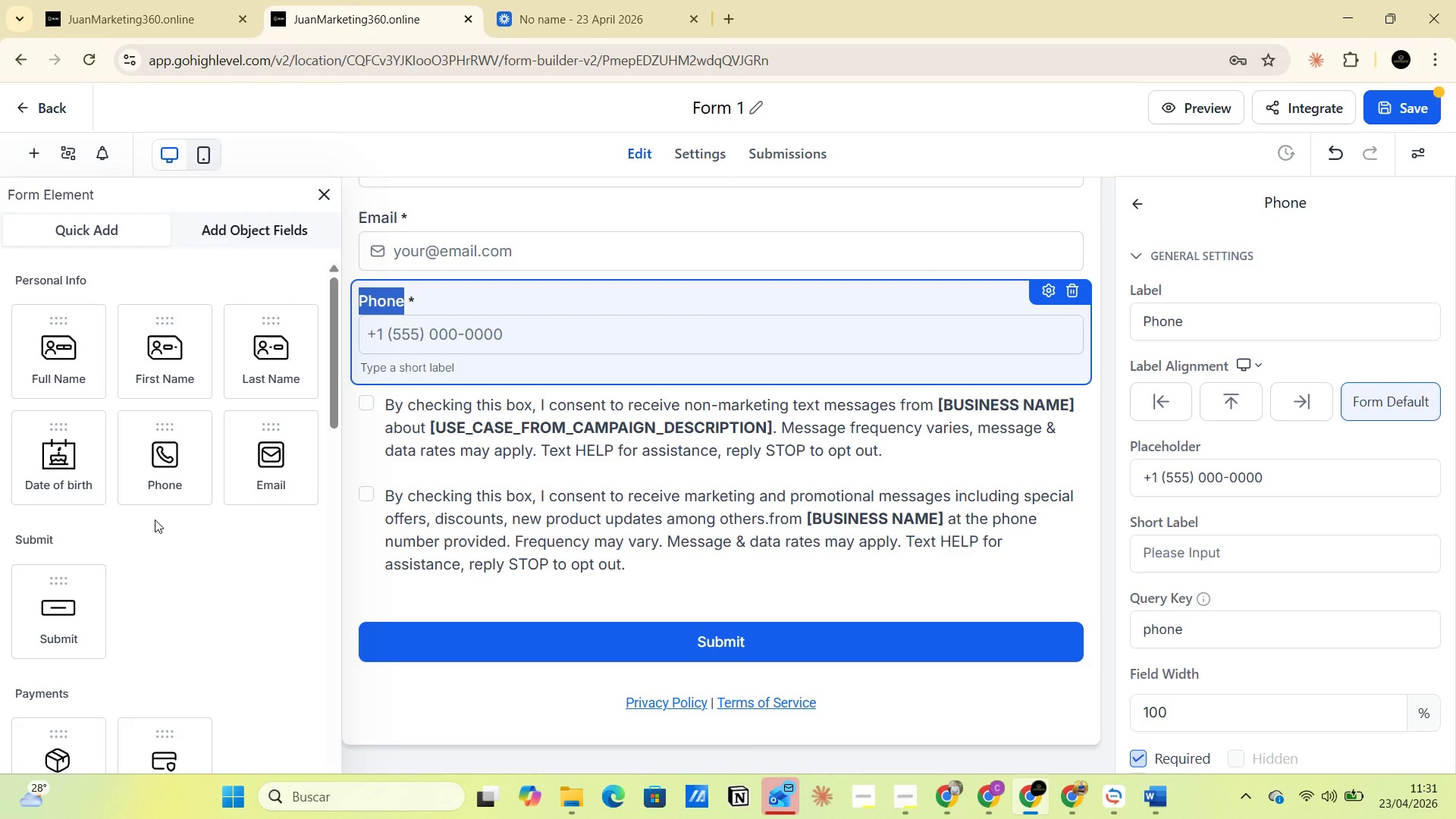 
scroll: coordinate [255, 549], scroll_direction: down, amount: 6.0
 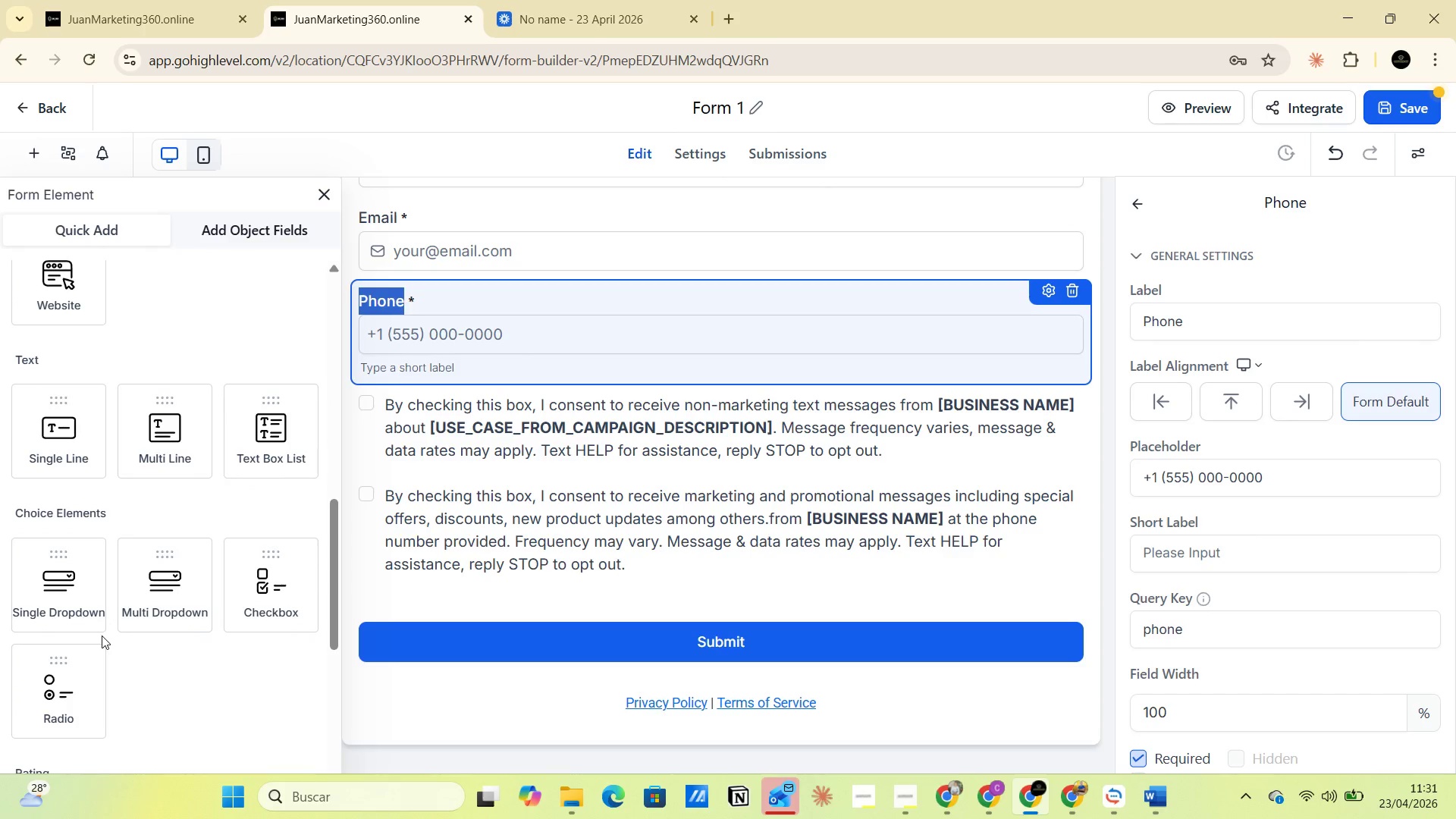 
wait(8.27)
 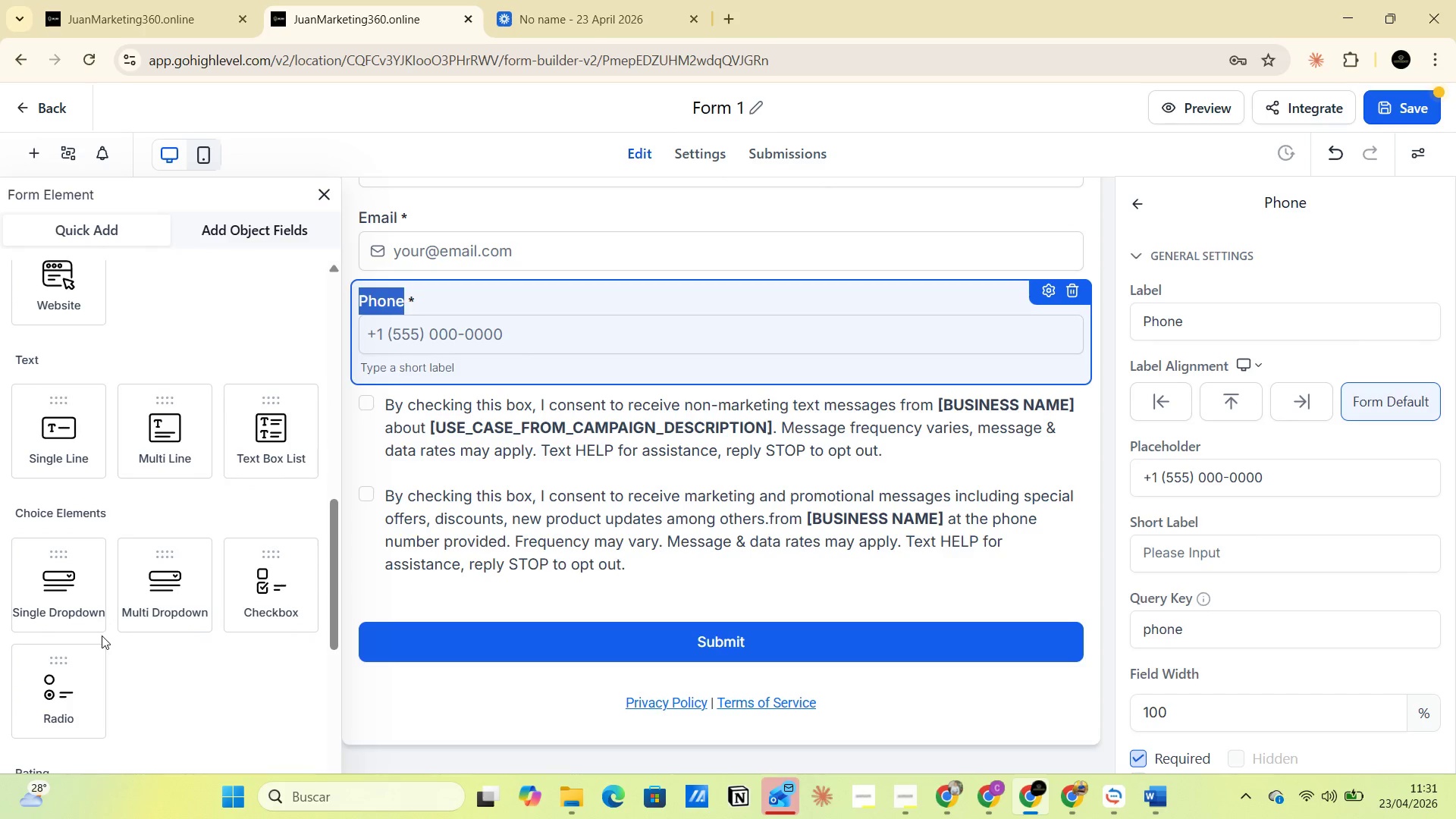 
left_click_drag(start_coordinate=[66, 588], to_coordinate=[500, 447])
 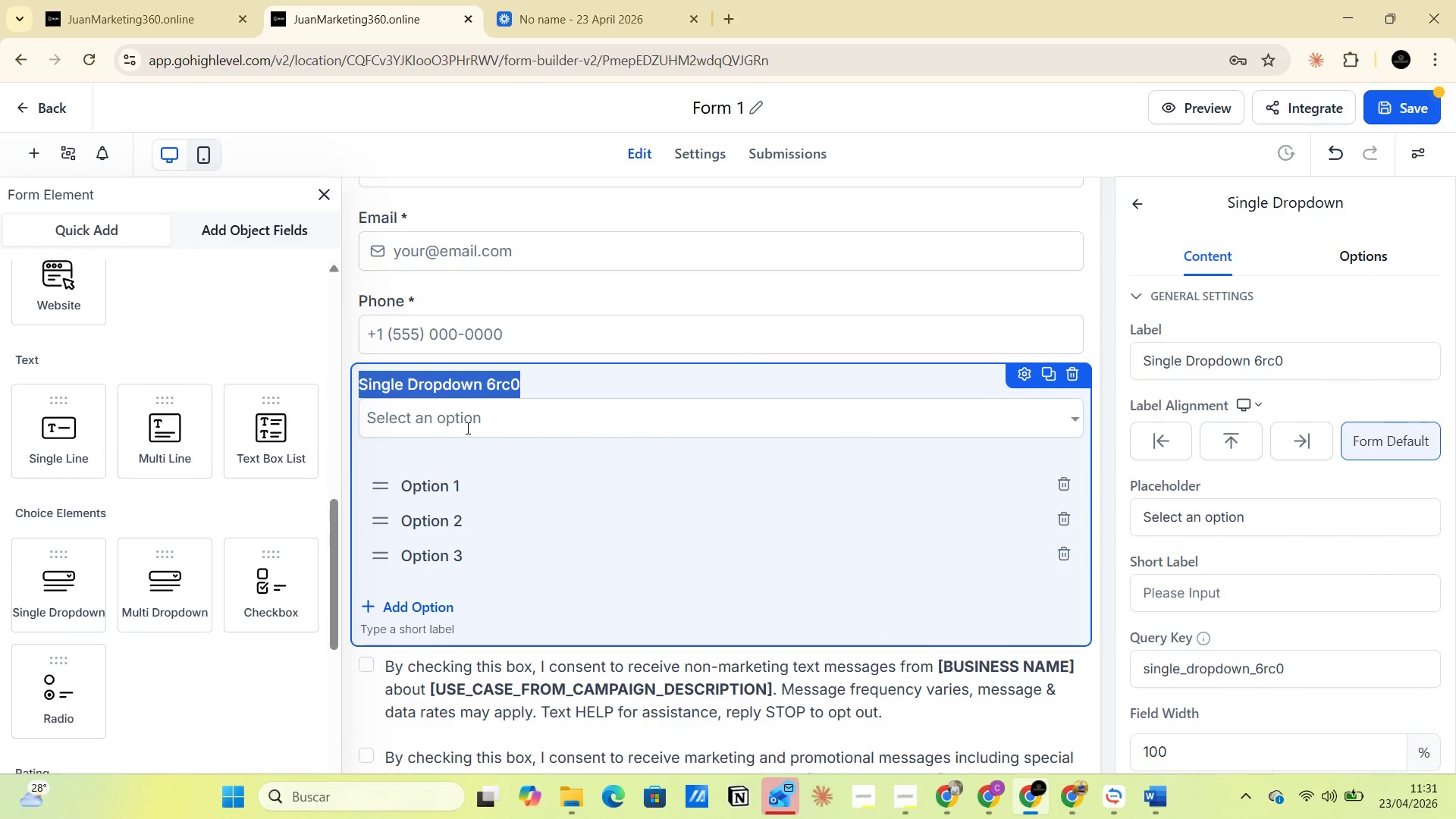 
key(Alt+AltLeft)
 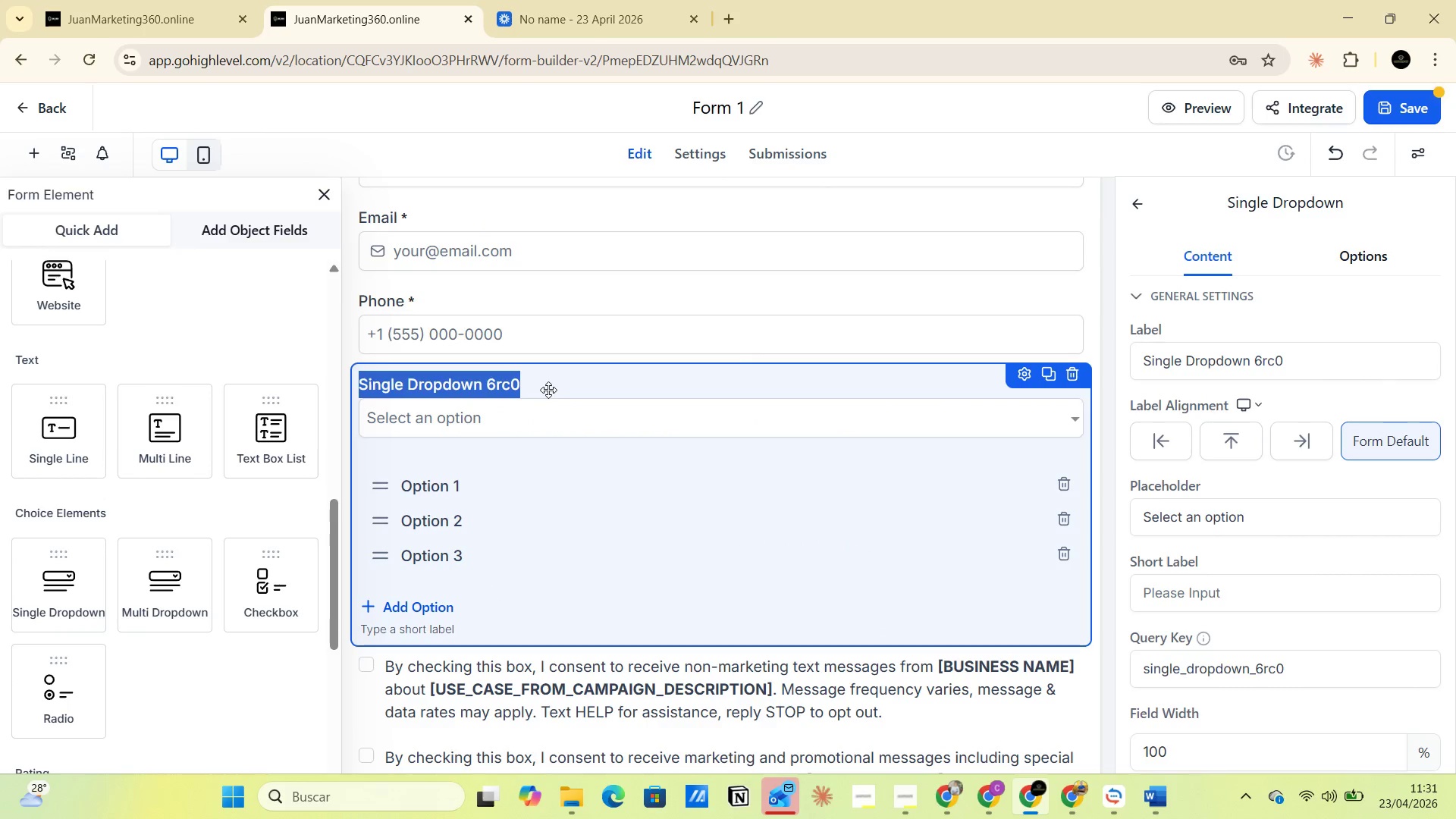 
key(Alt+Tab)
 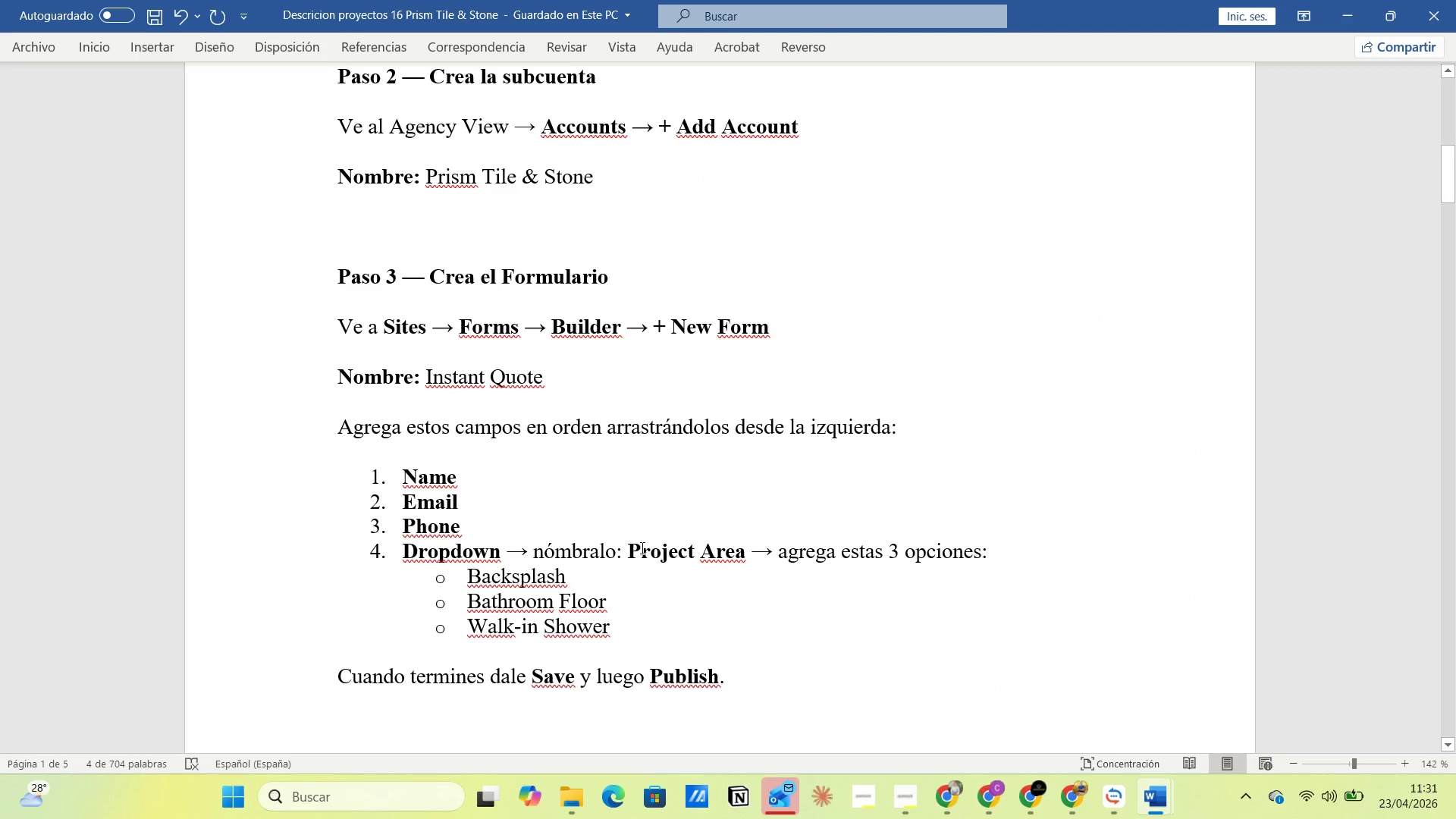 
left_click_drag(start_coordinate=[629, 552], to_coordinate=[747, 554])
 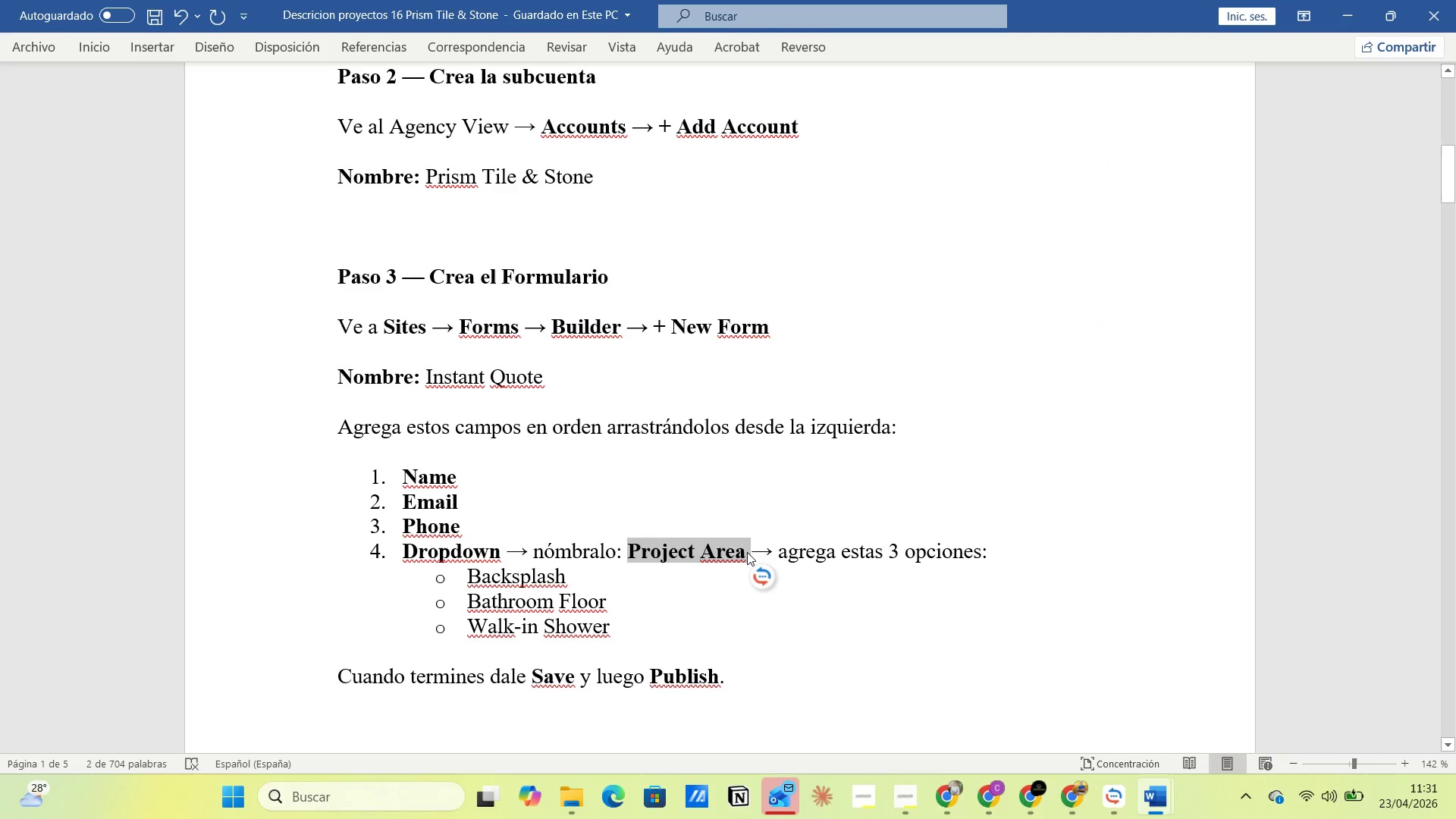 
key(Control+C)
 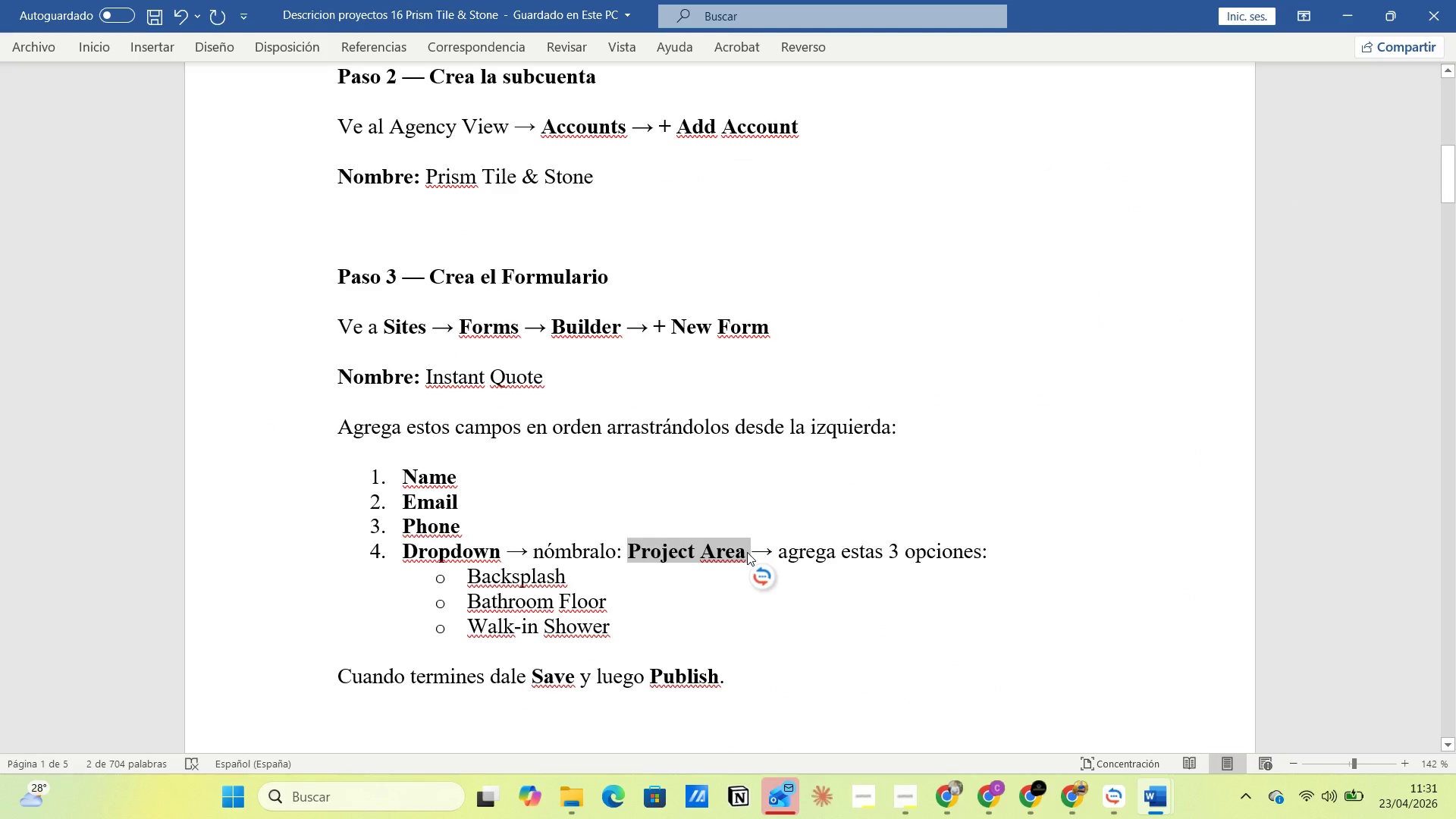 
key(Alt+AltLeft)
 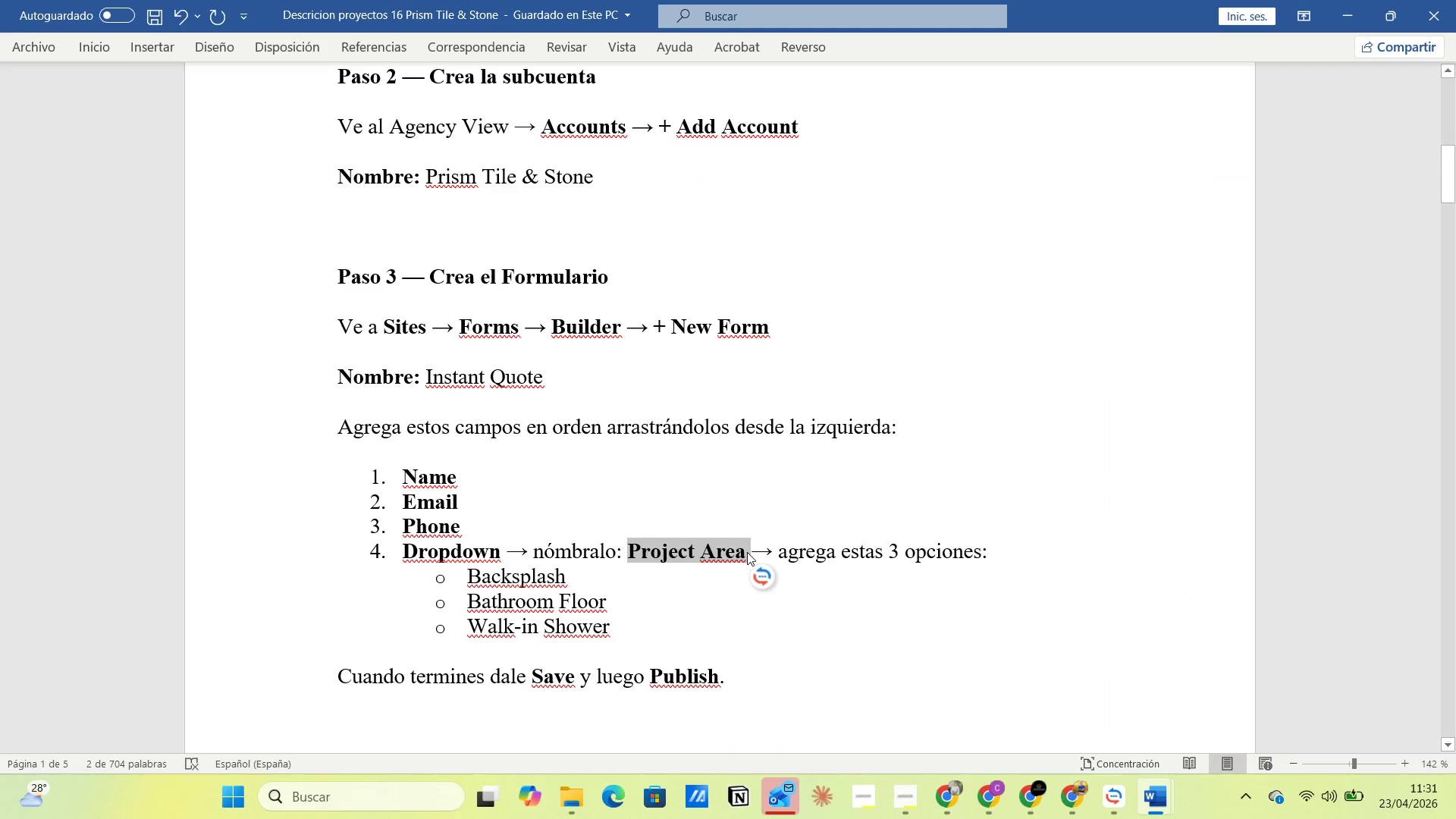 
key(Alt+Tab)
 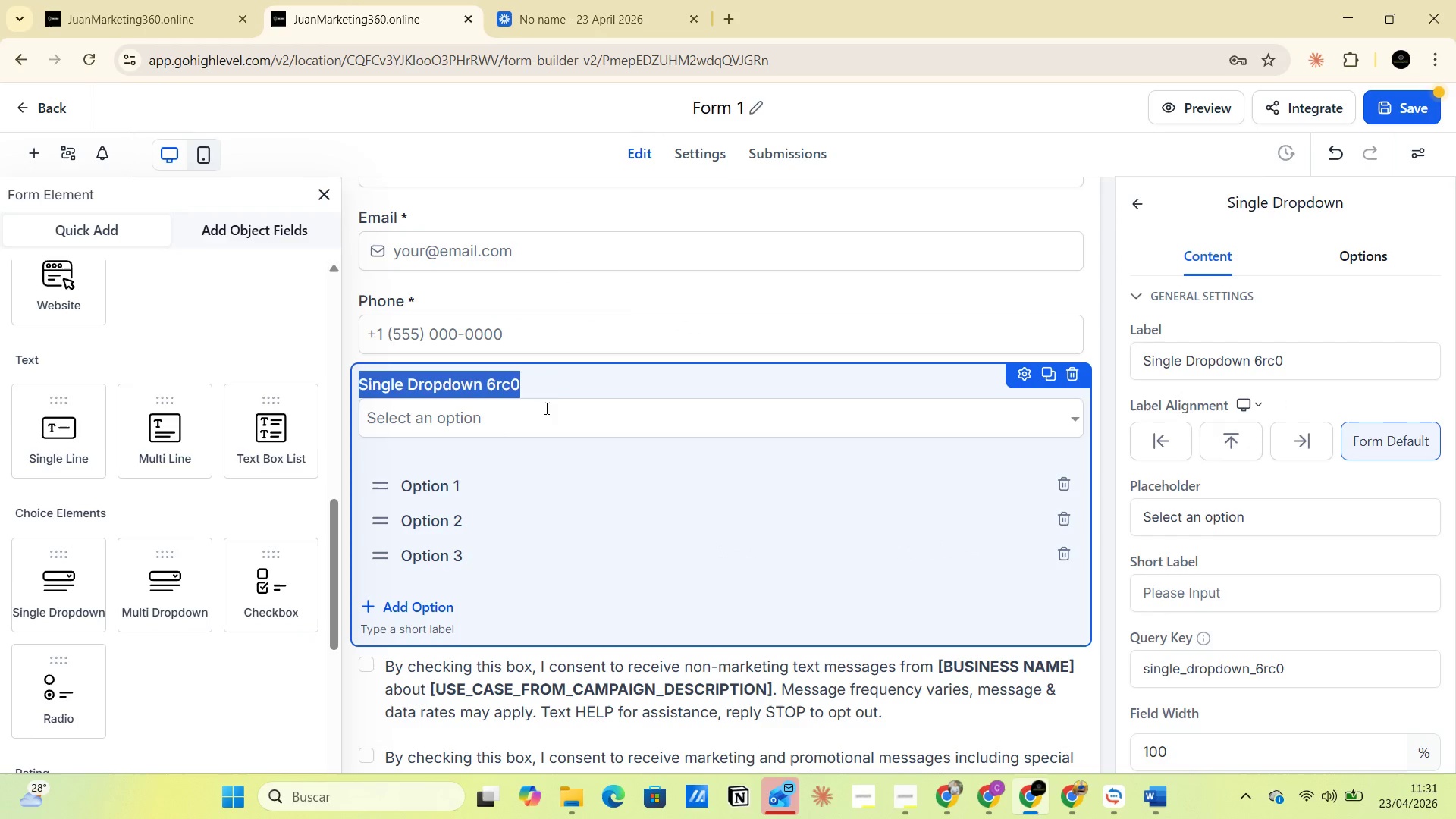 
left_click([541, 393])
 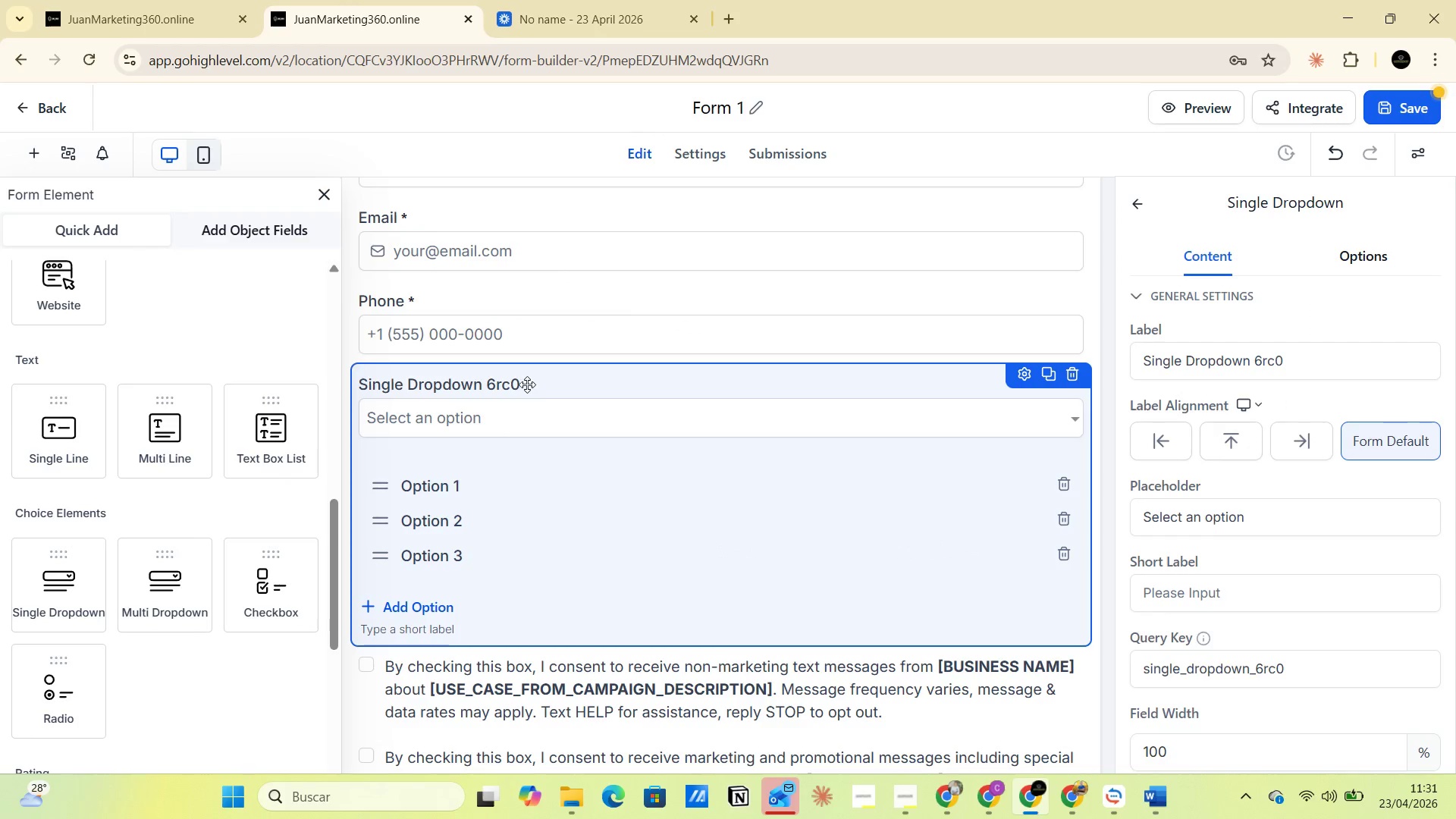 
left_click([519, 383])
 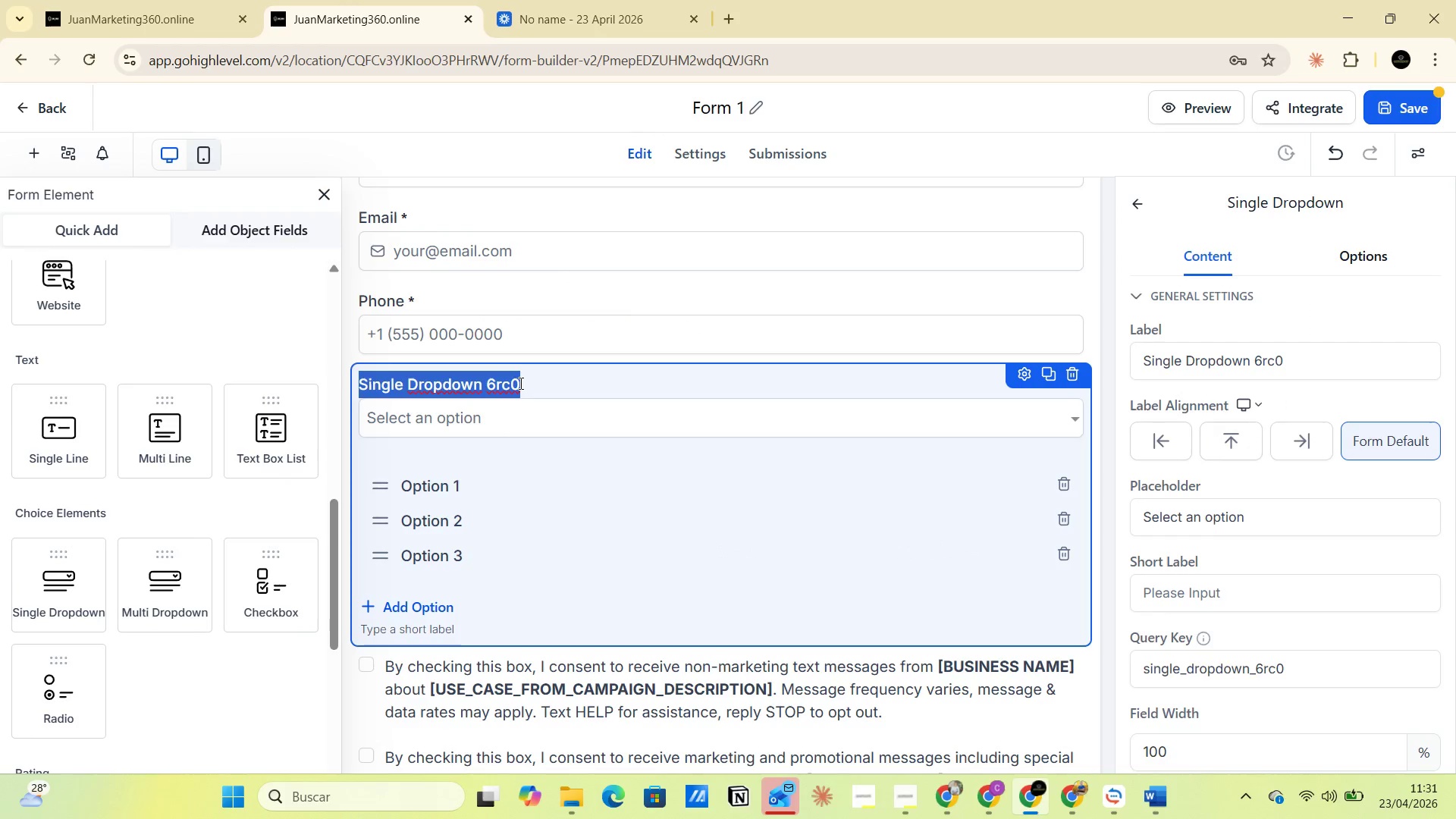 
key(Control+V)
 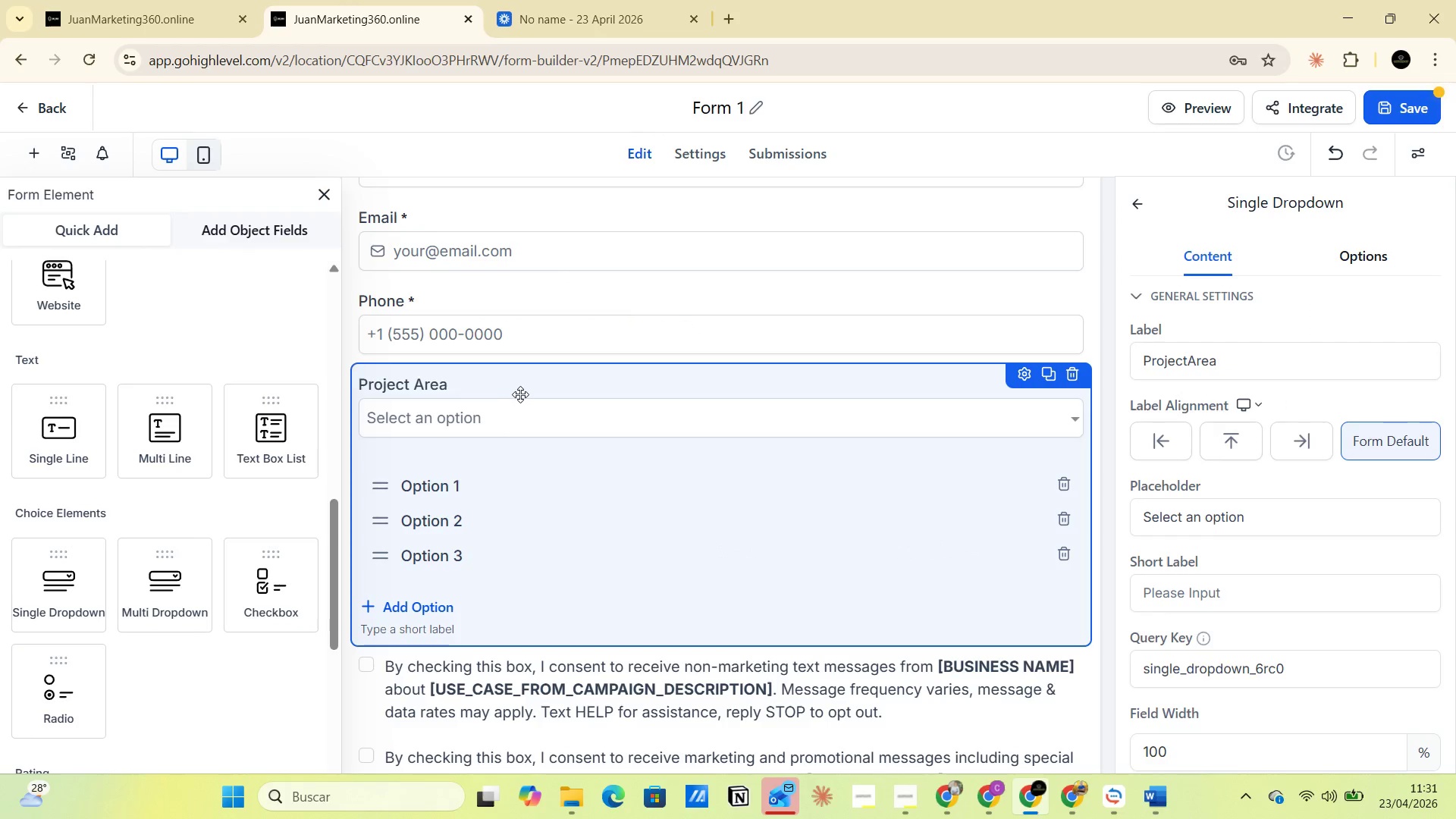 
key(Alt+AltLeft)
 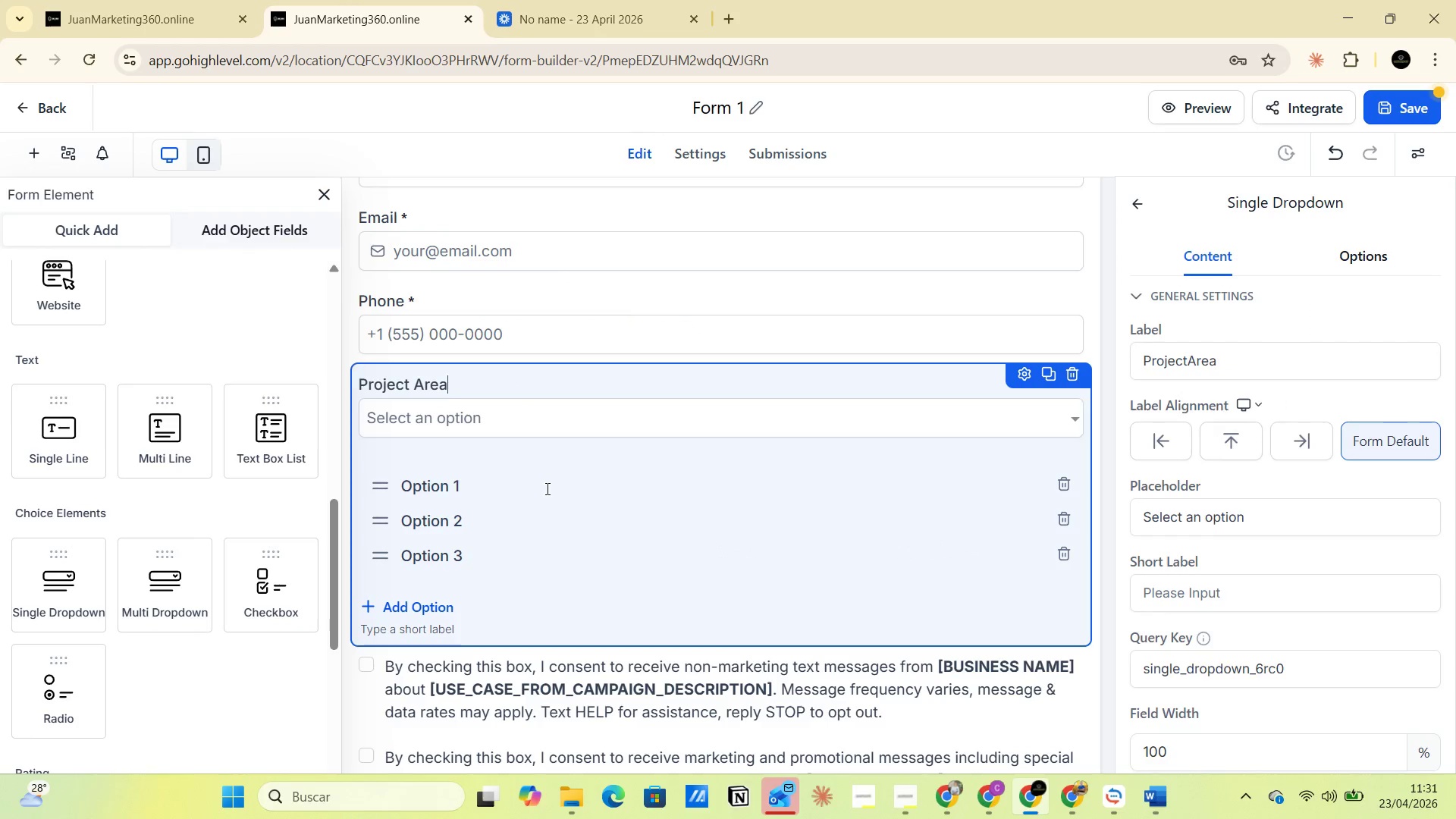 
key(Alt+Tab)
 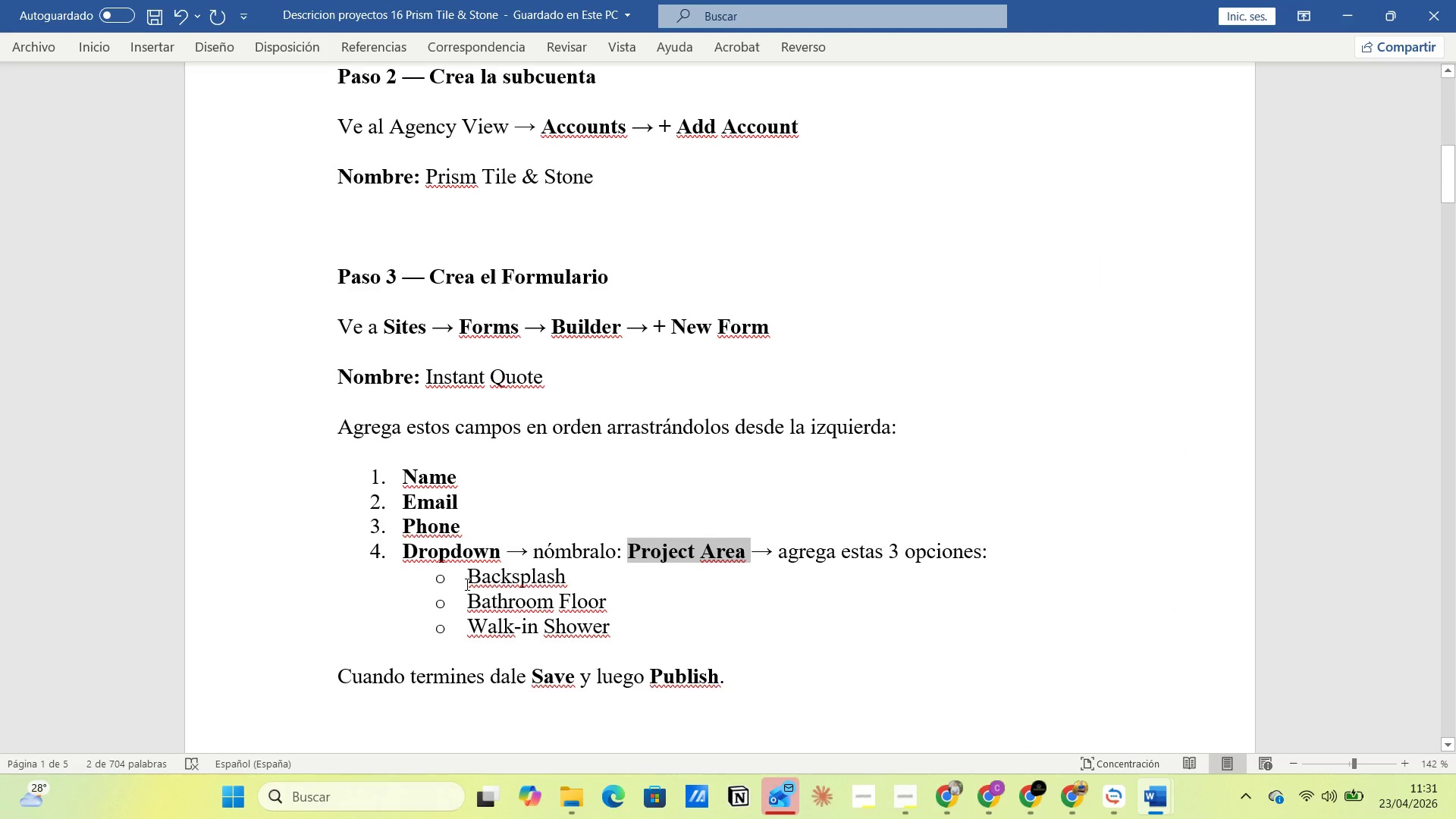 
left_click_drag(start_coordinate=[467, 582], to_coordinate=[569, 576])
 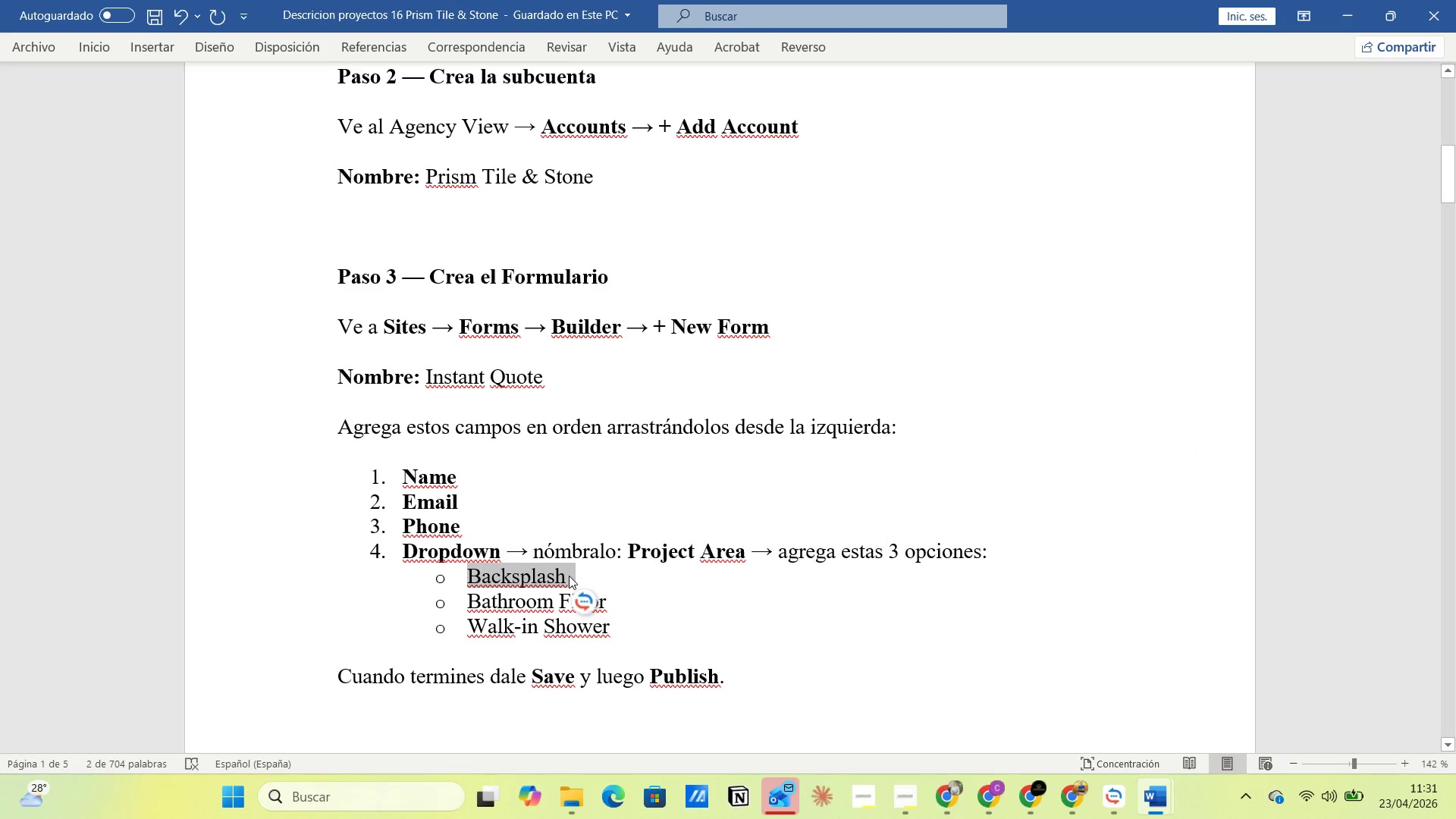 
key(Control+C)
 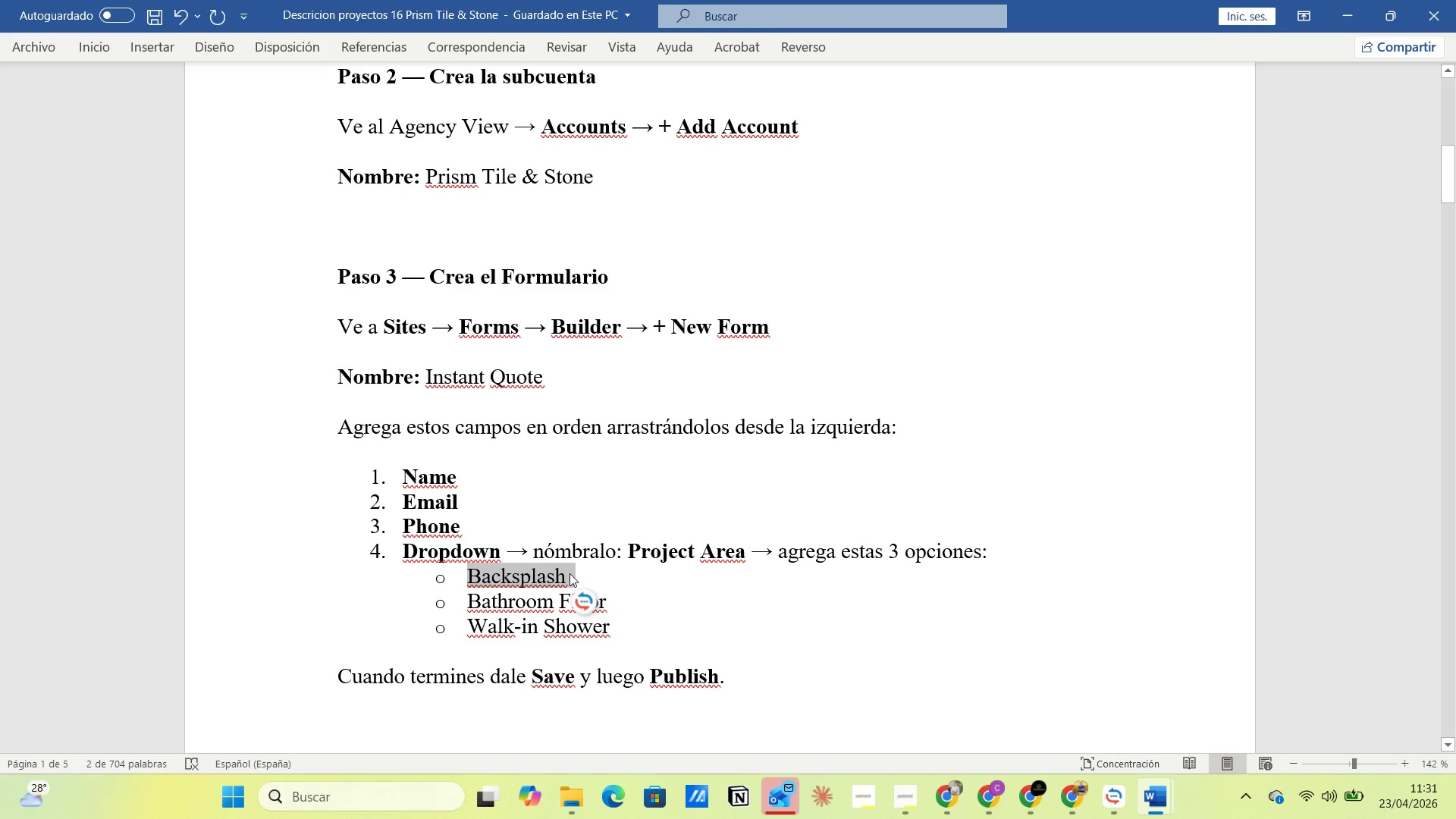 
key(Alt+AltLeft)
 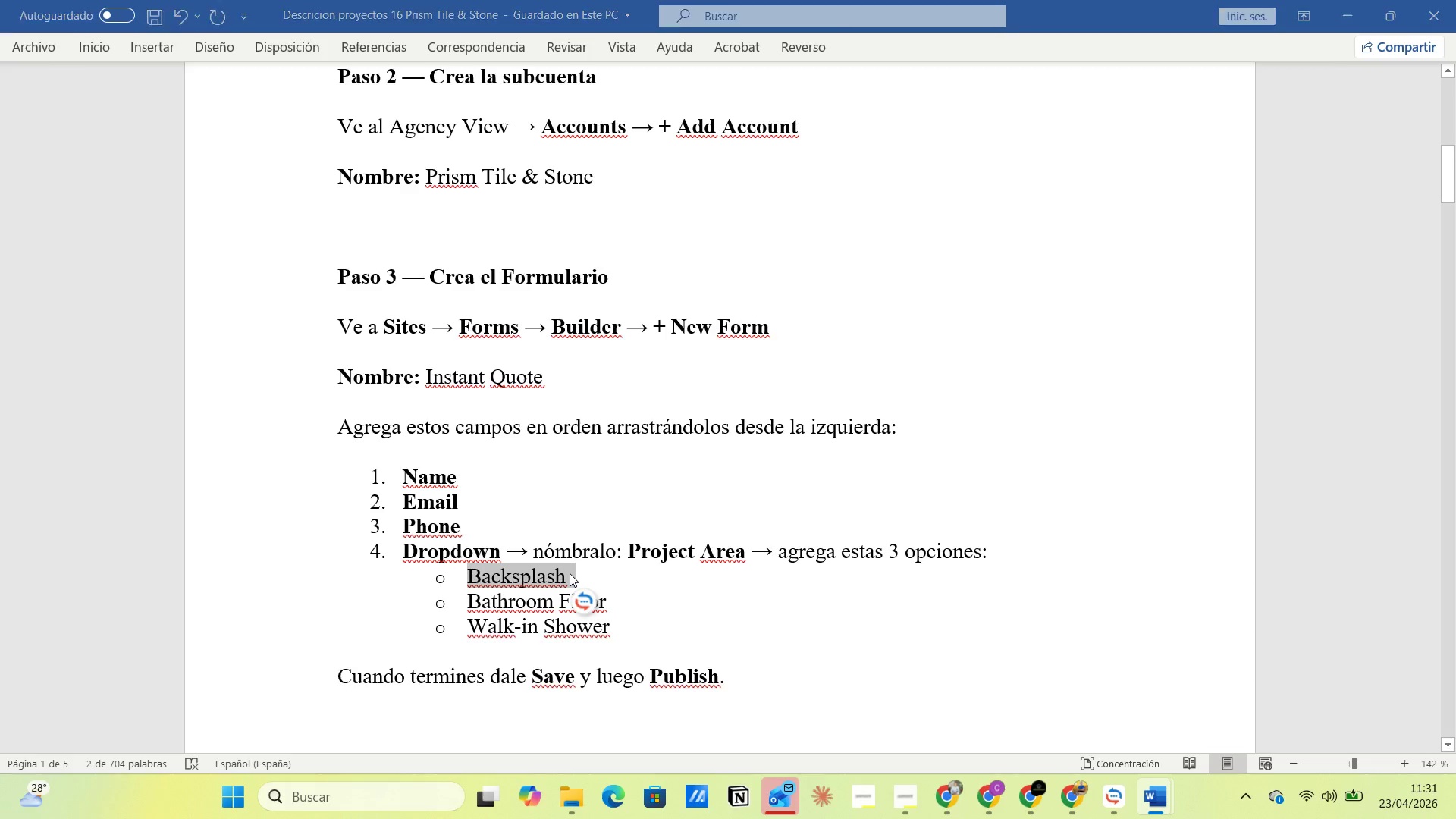 
key(Alt+Tab)
 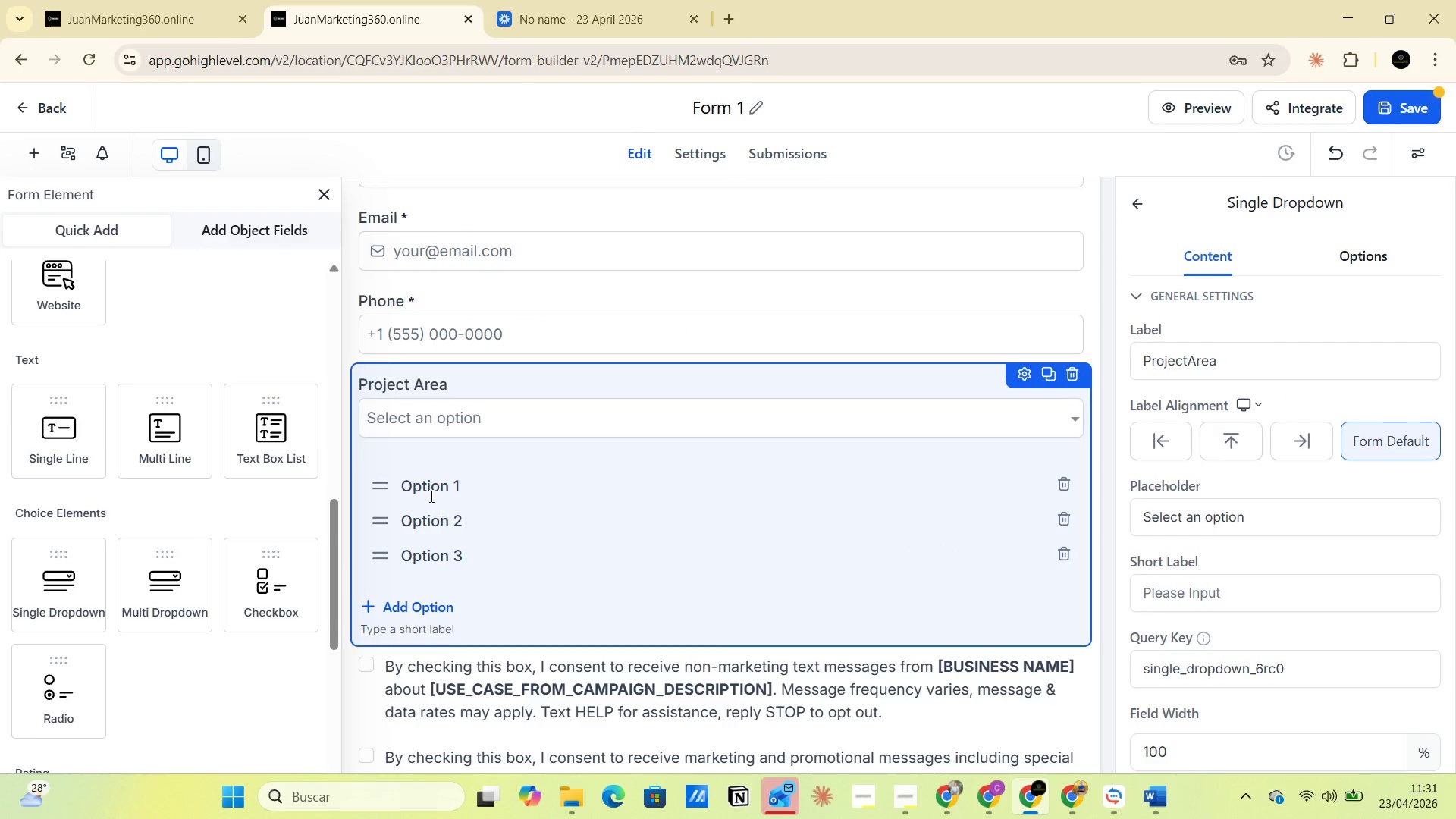 
left_click([410, 482])
 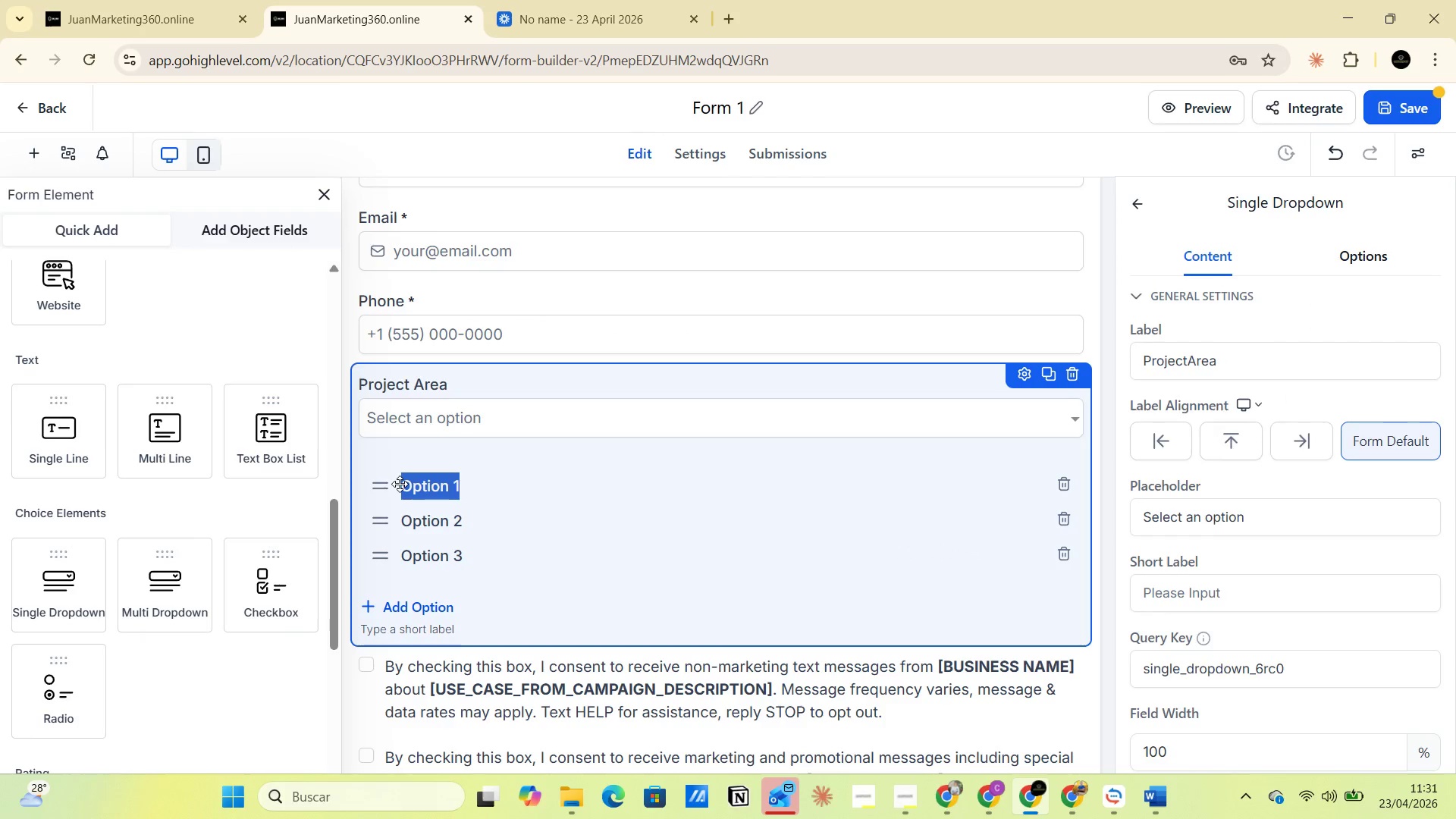 
key(Control+V)
 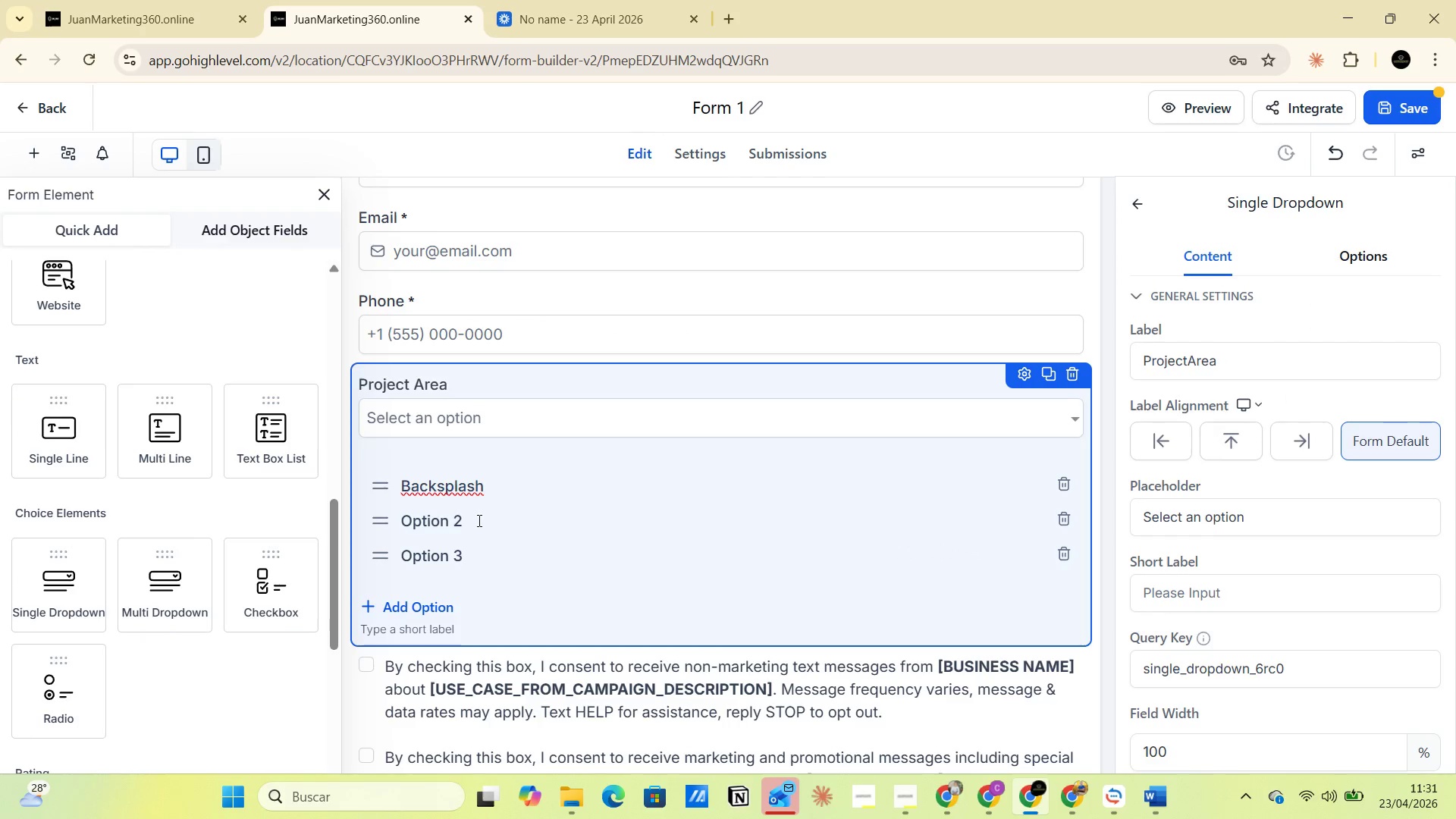 
left_click([477, 533])
 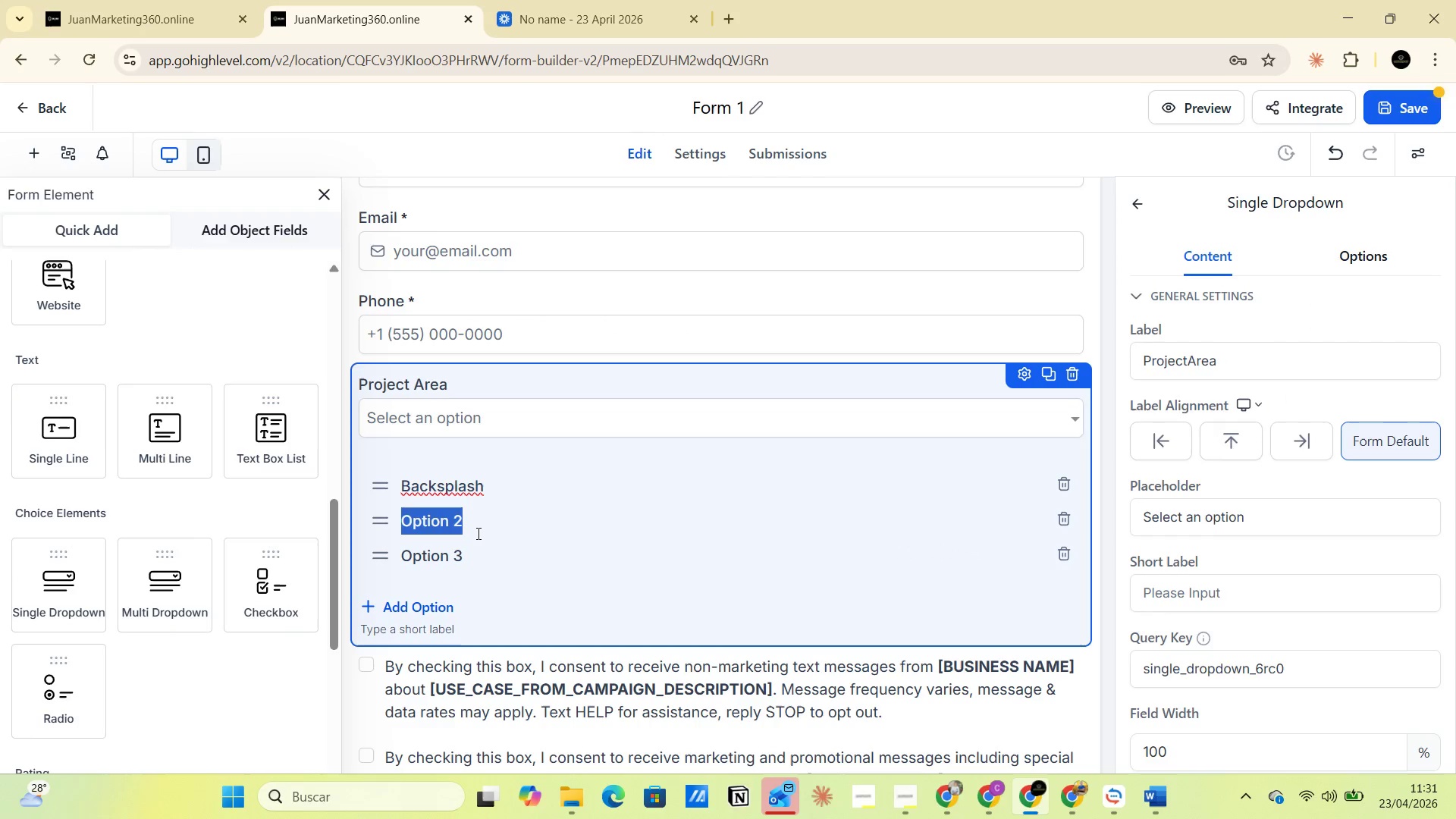 
key(Alt+AltLeft)
 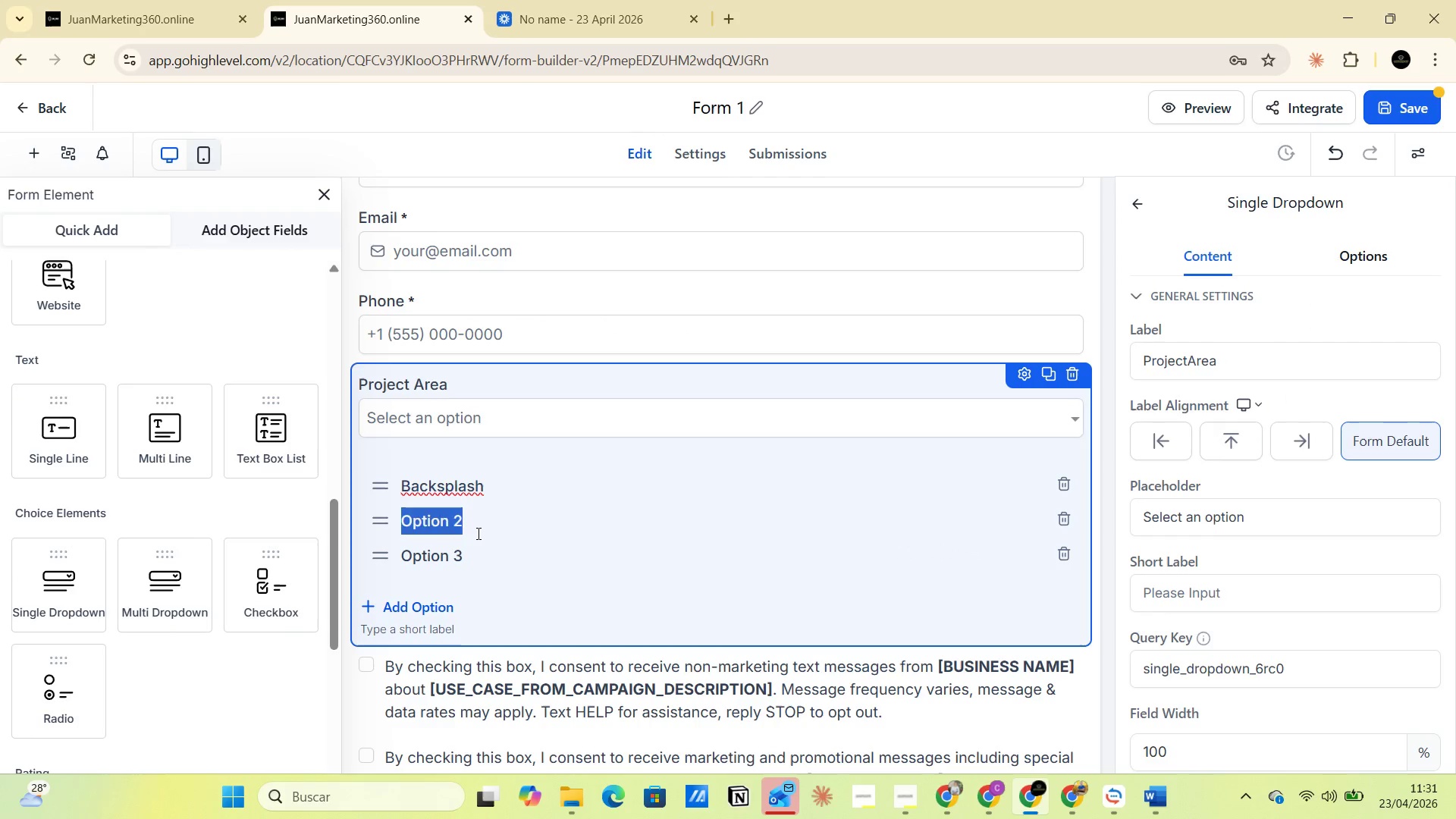 
key(Alt+Tab)
 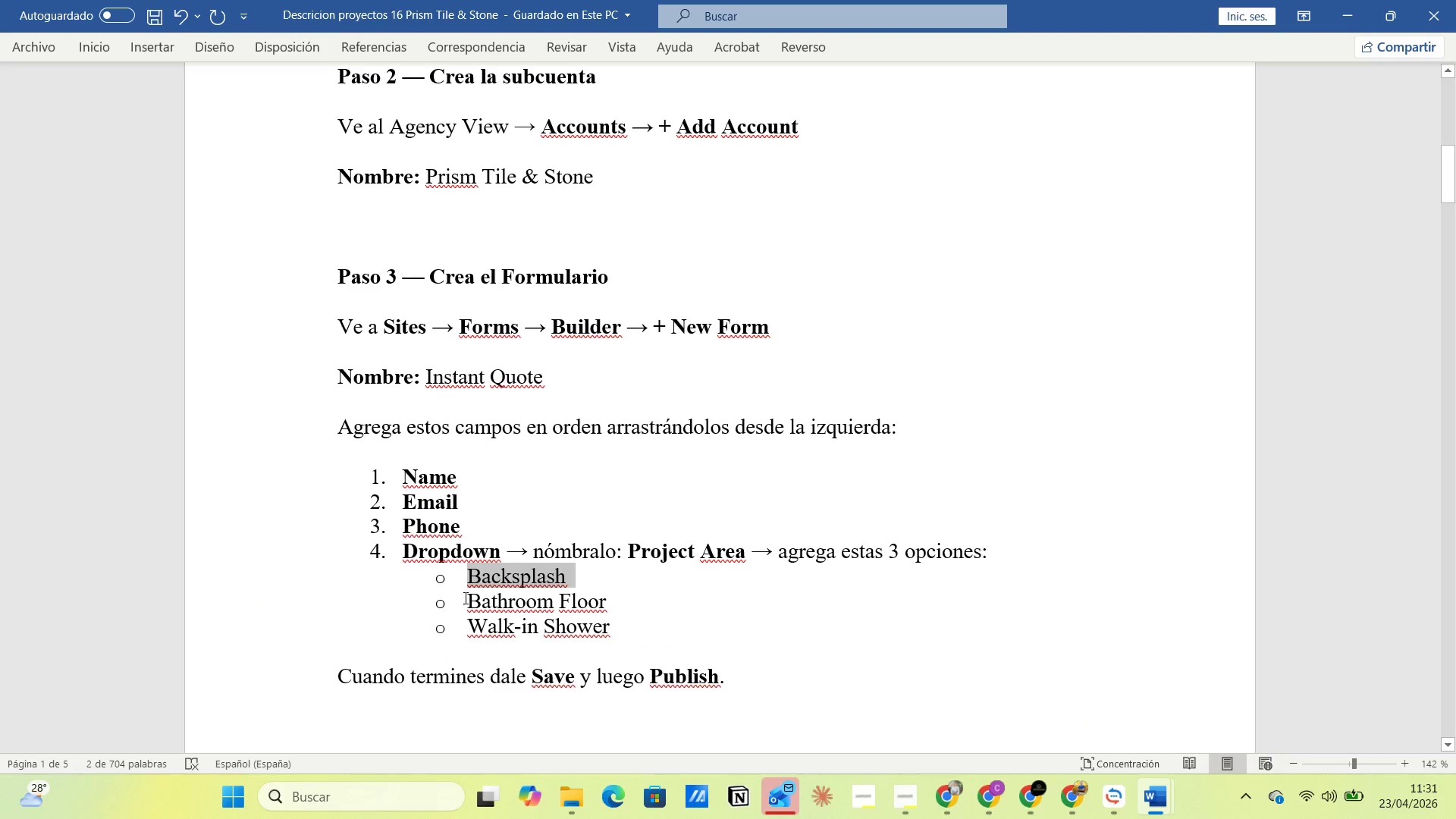 
left_click_drag(start_coordinate=[468, 601], to_coordinate=[625, 601])
 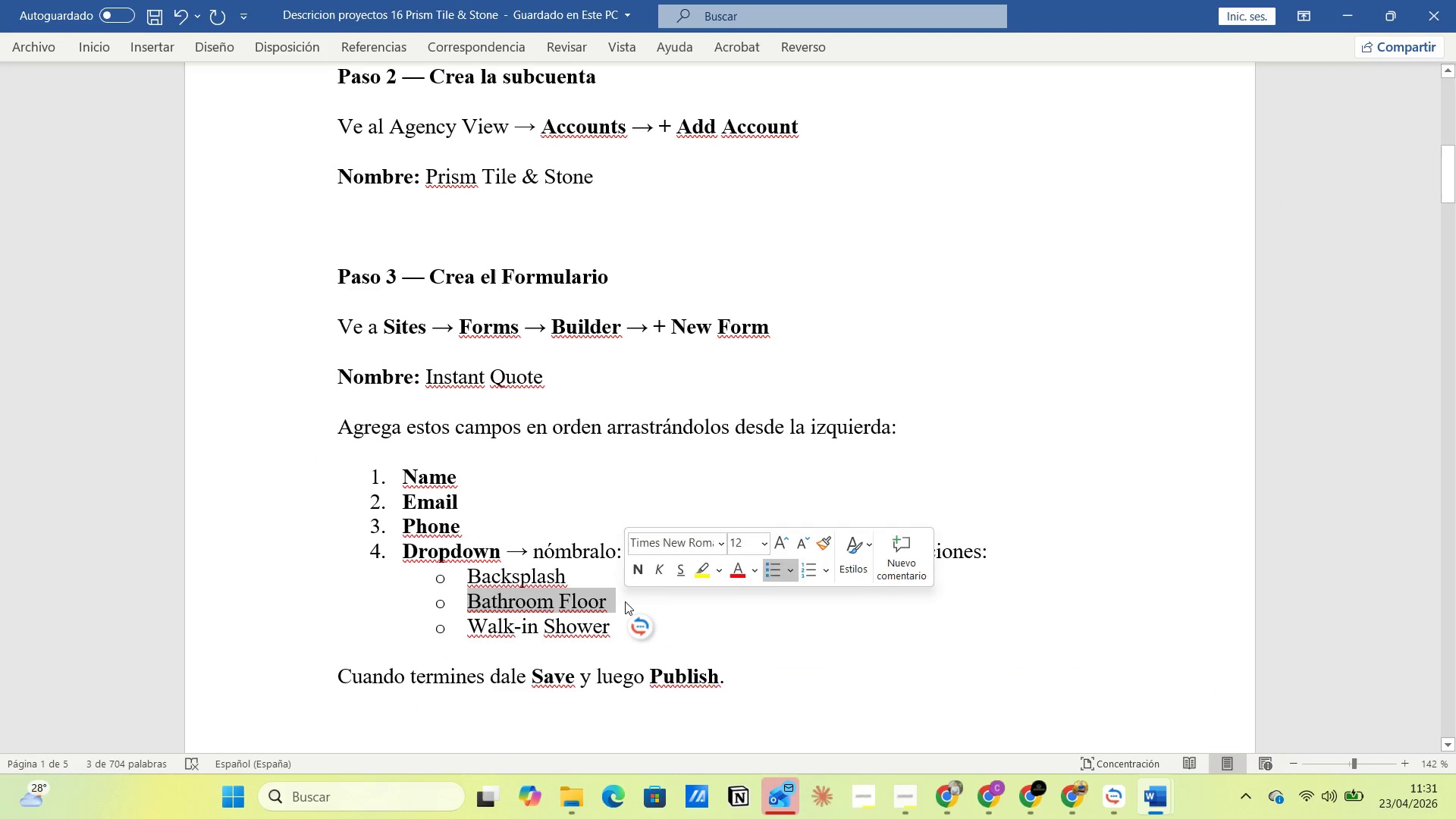 
key(Control+C)
 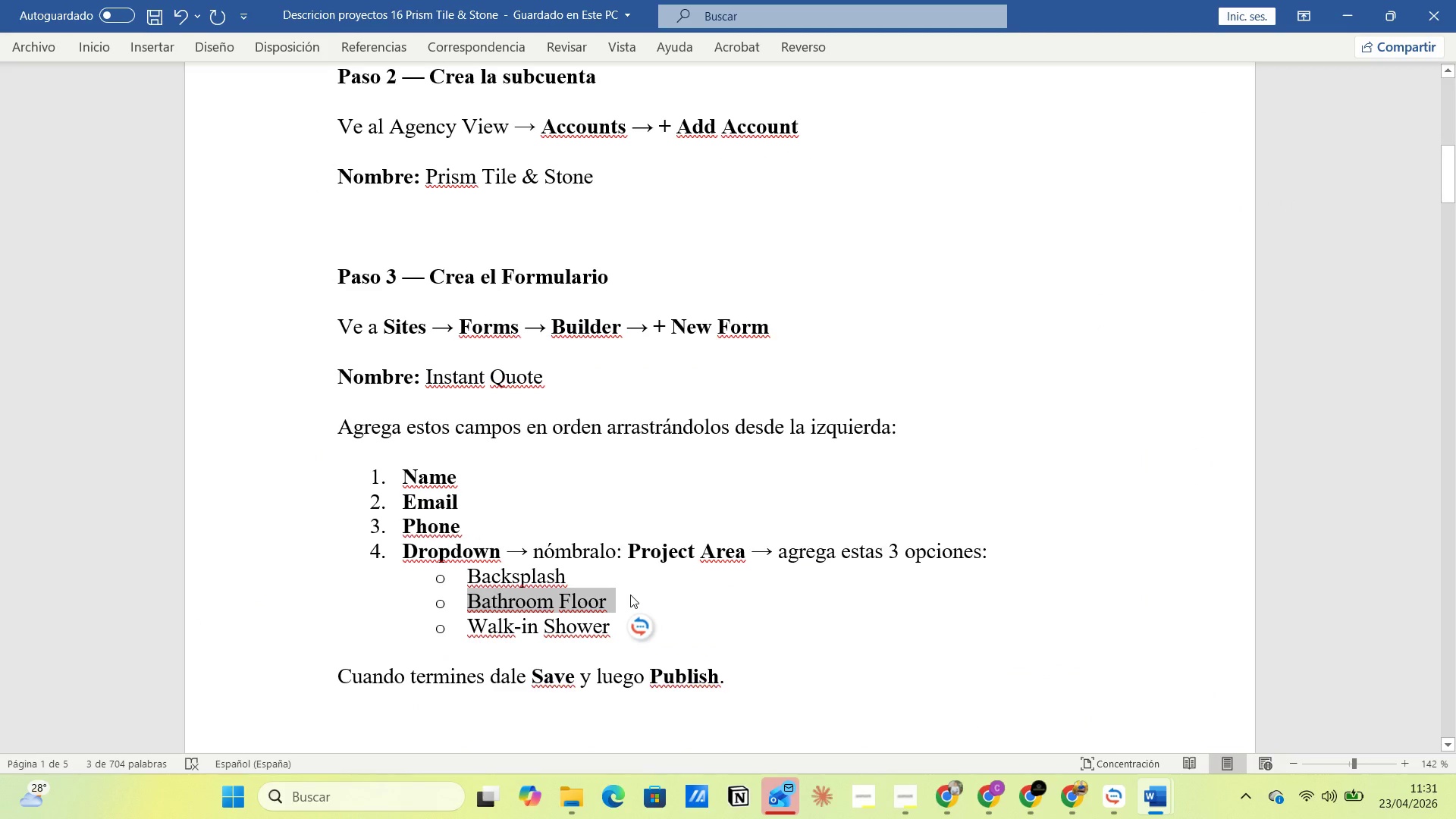 
key(Alt+AltLeft)
 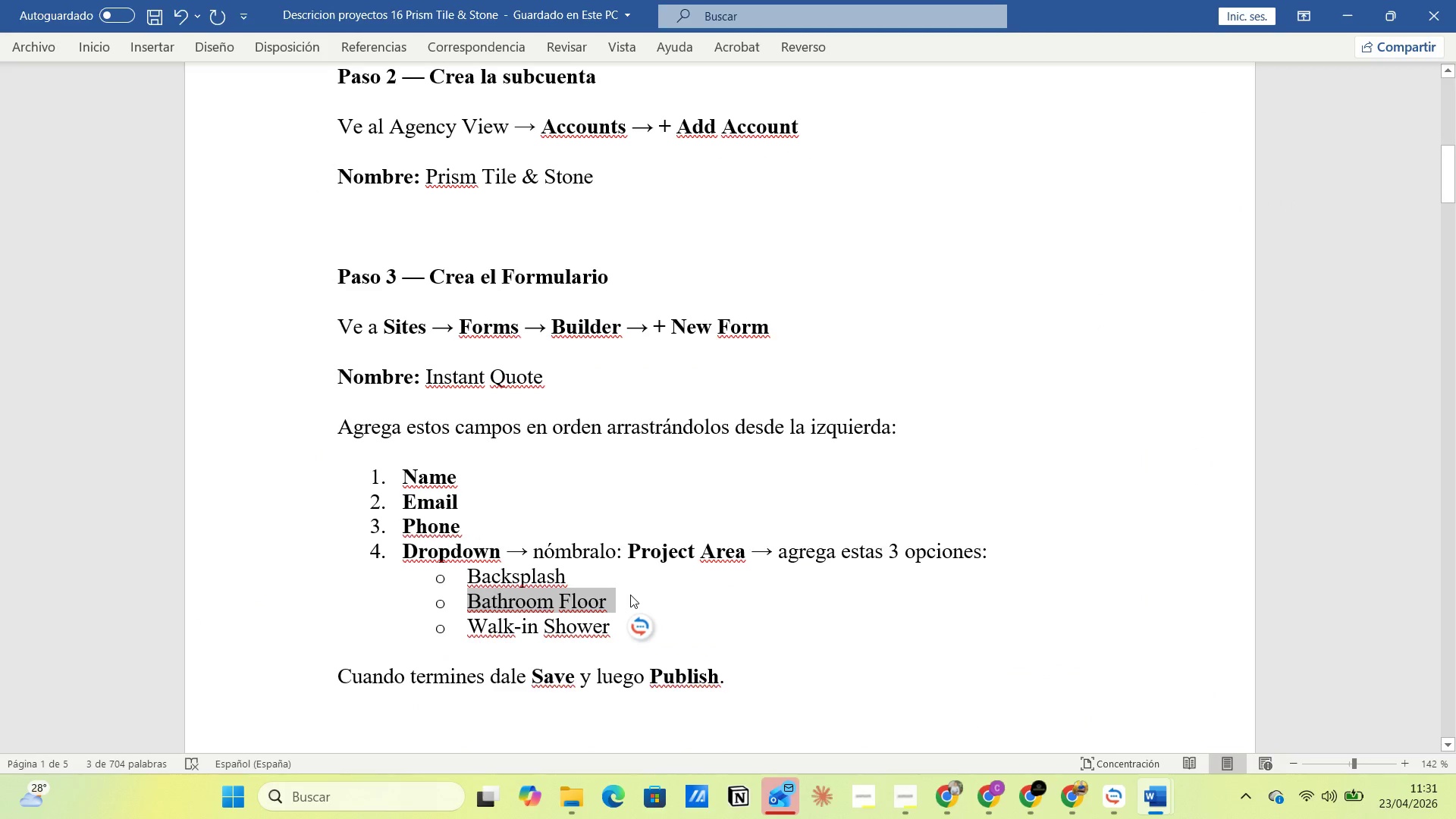 
key(Alt+Tab)
 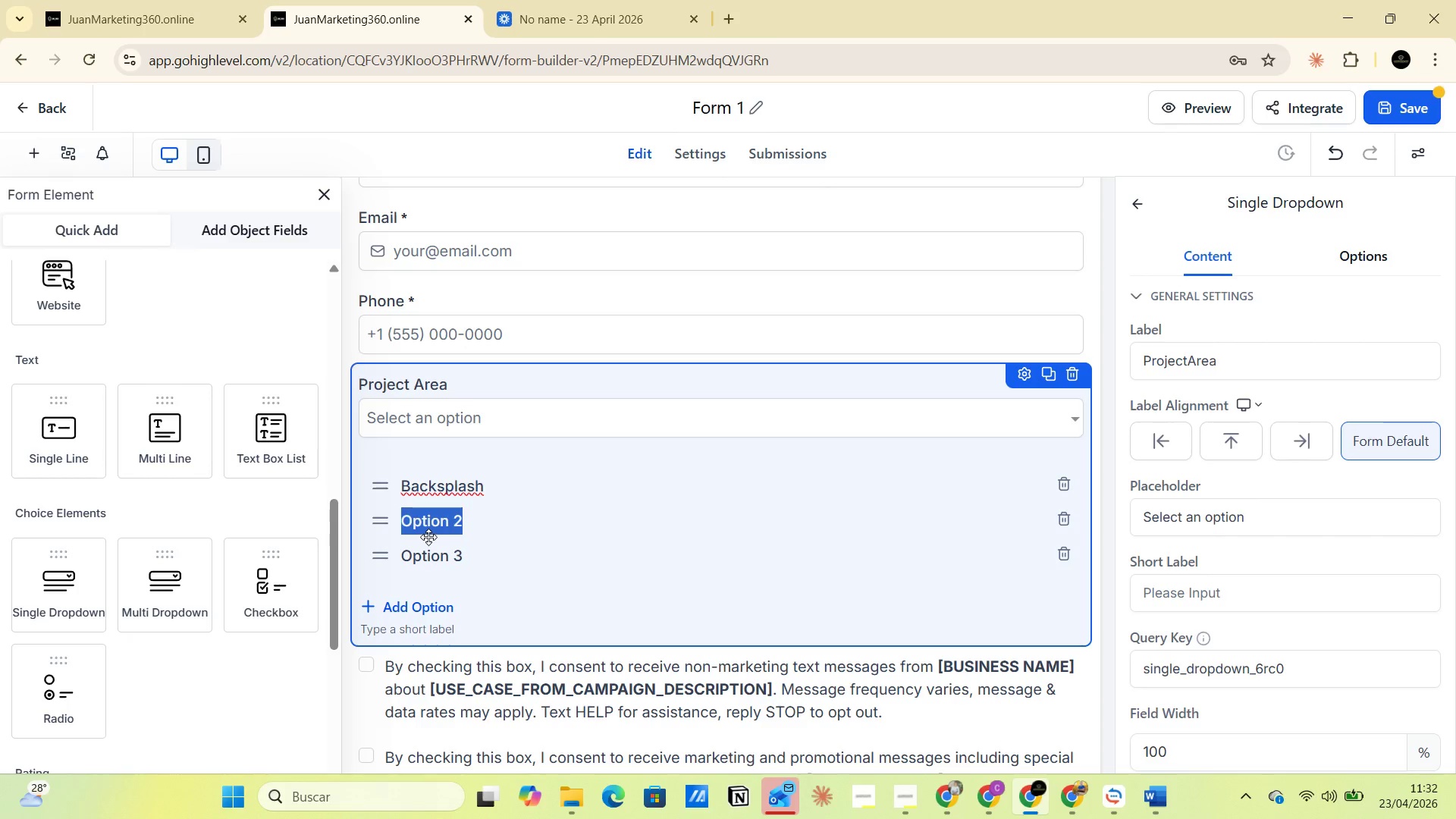 
key(Control+V)
 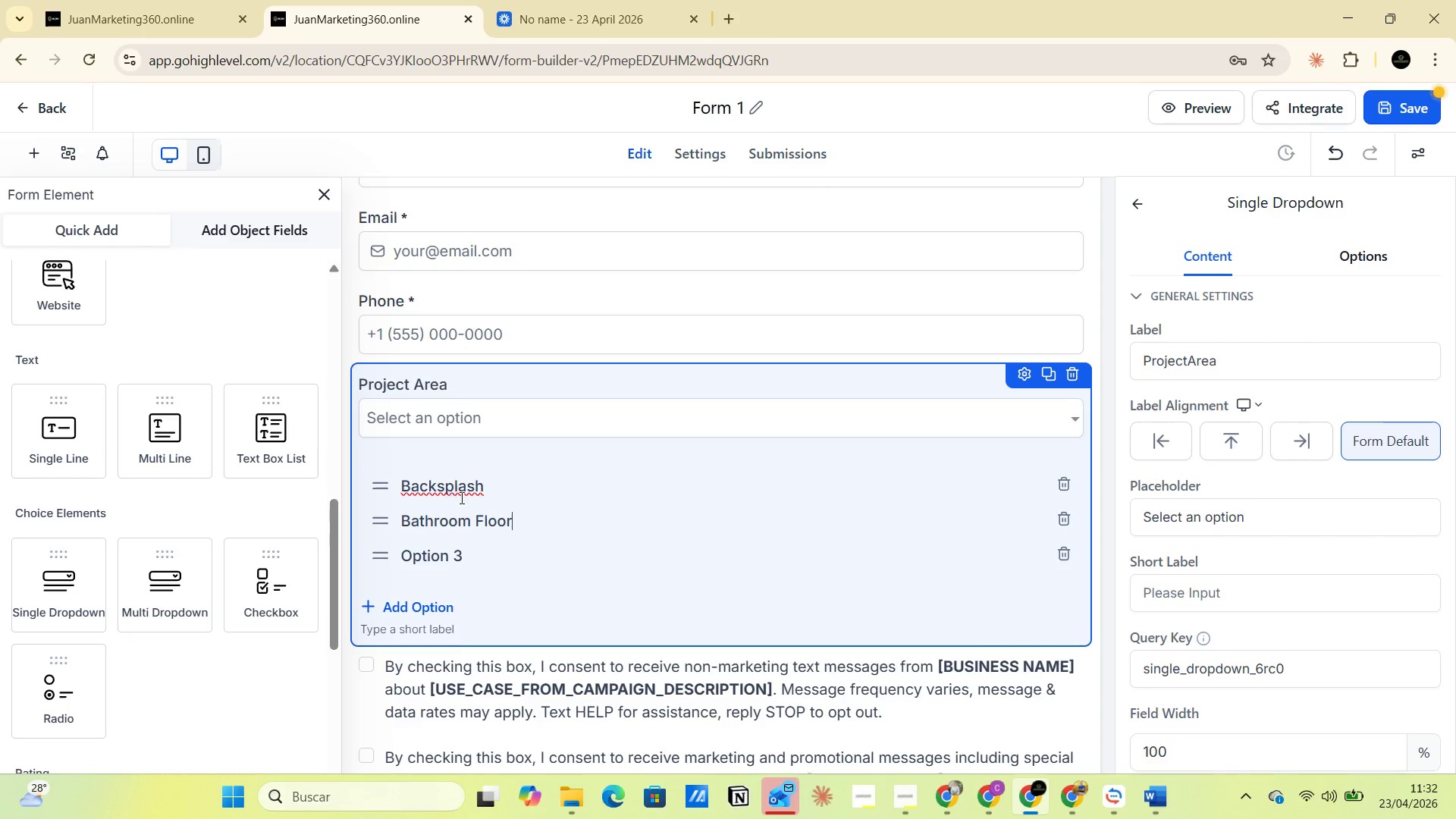 
key(Alt+AltLeft)
 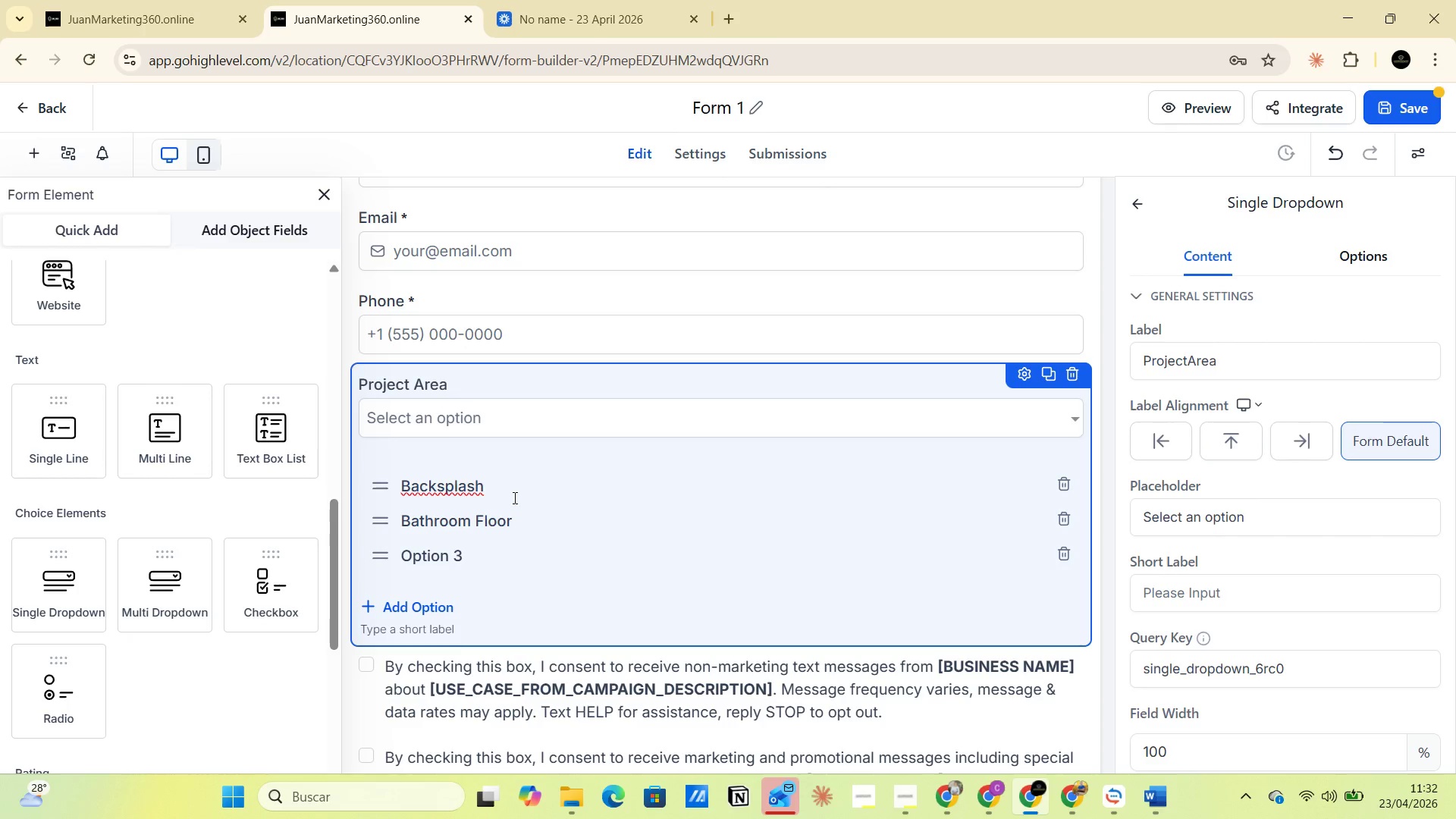 
key(Alt+Tab)
 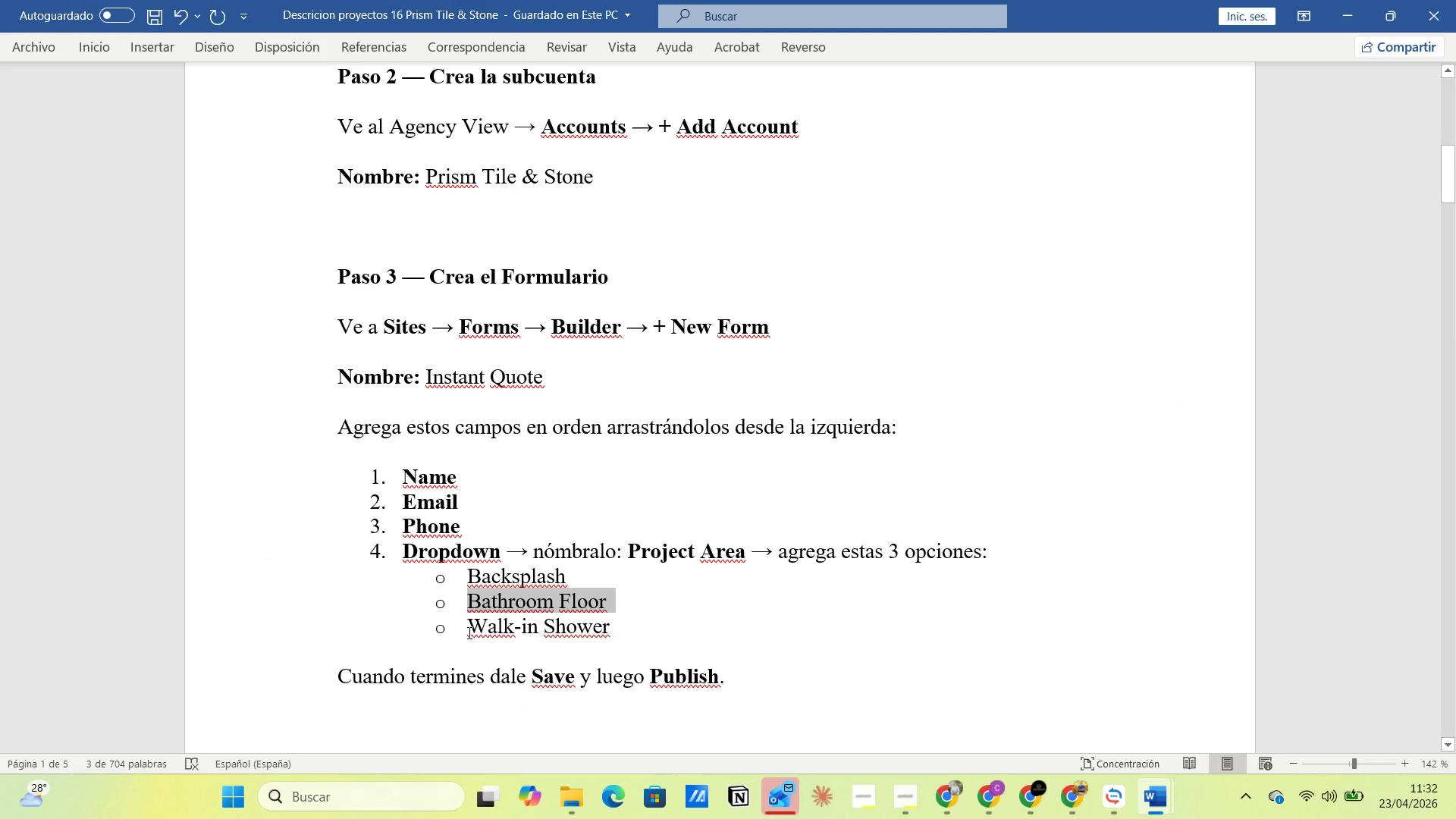 
left_click_drag(start_coordinate=[469, 632], to_coordinate=[635, 631])
 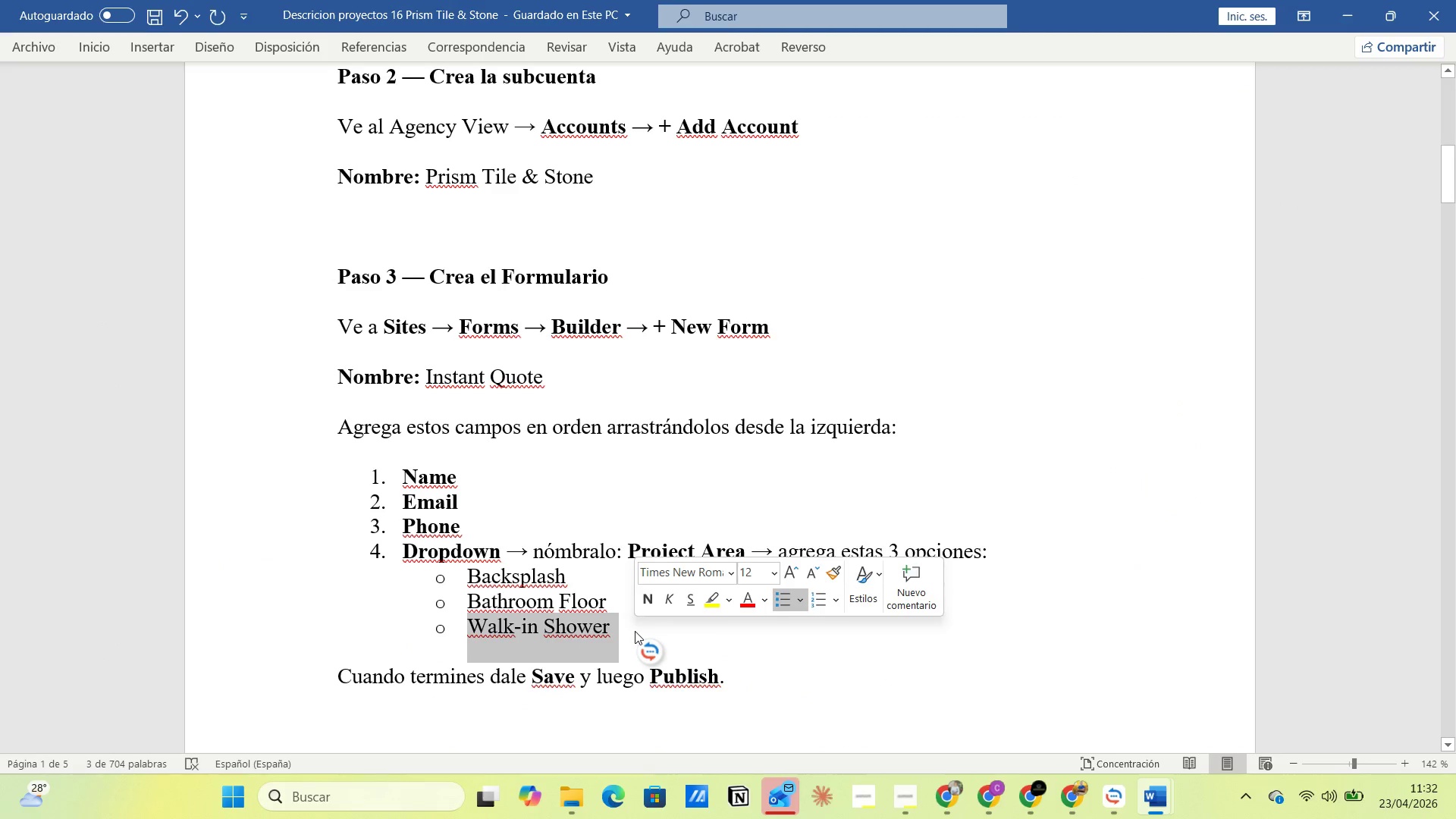 
key(Control+C)
 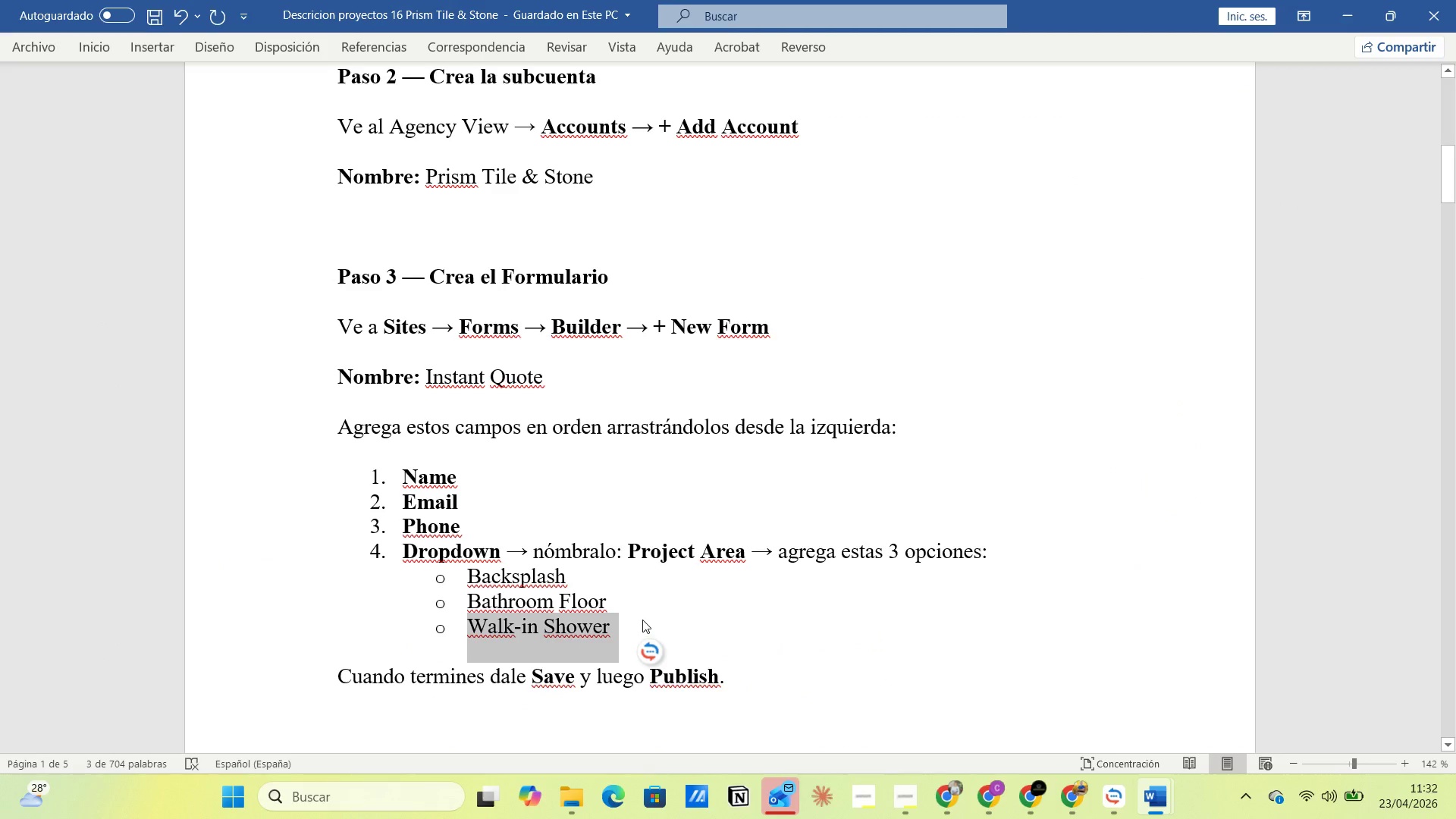 
key(Alt+AltLeft)
 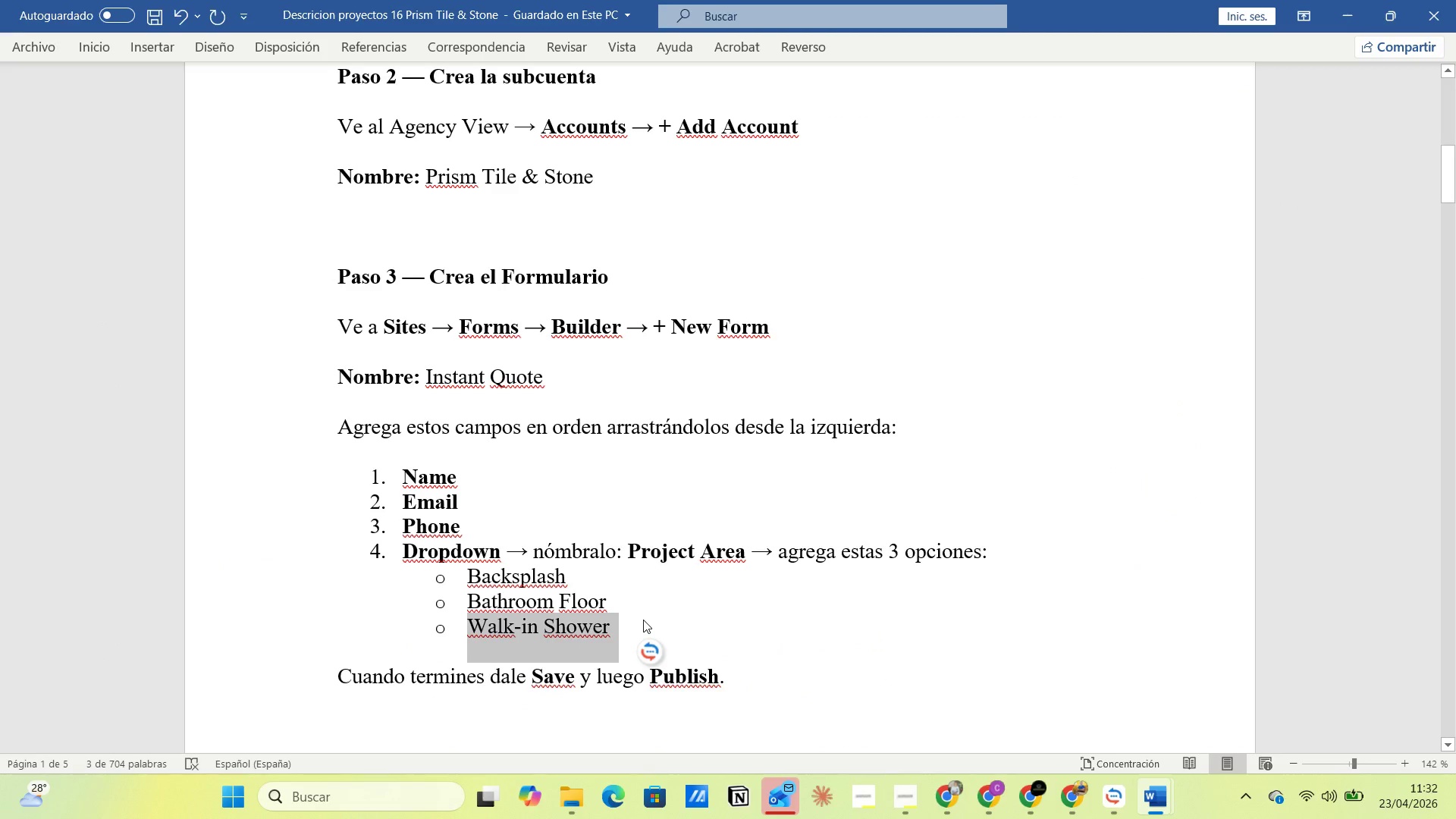 
key(Alt+Tab)
 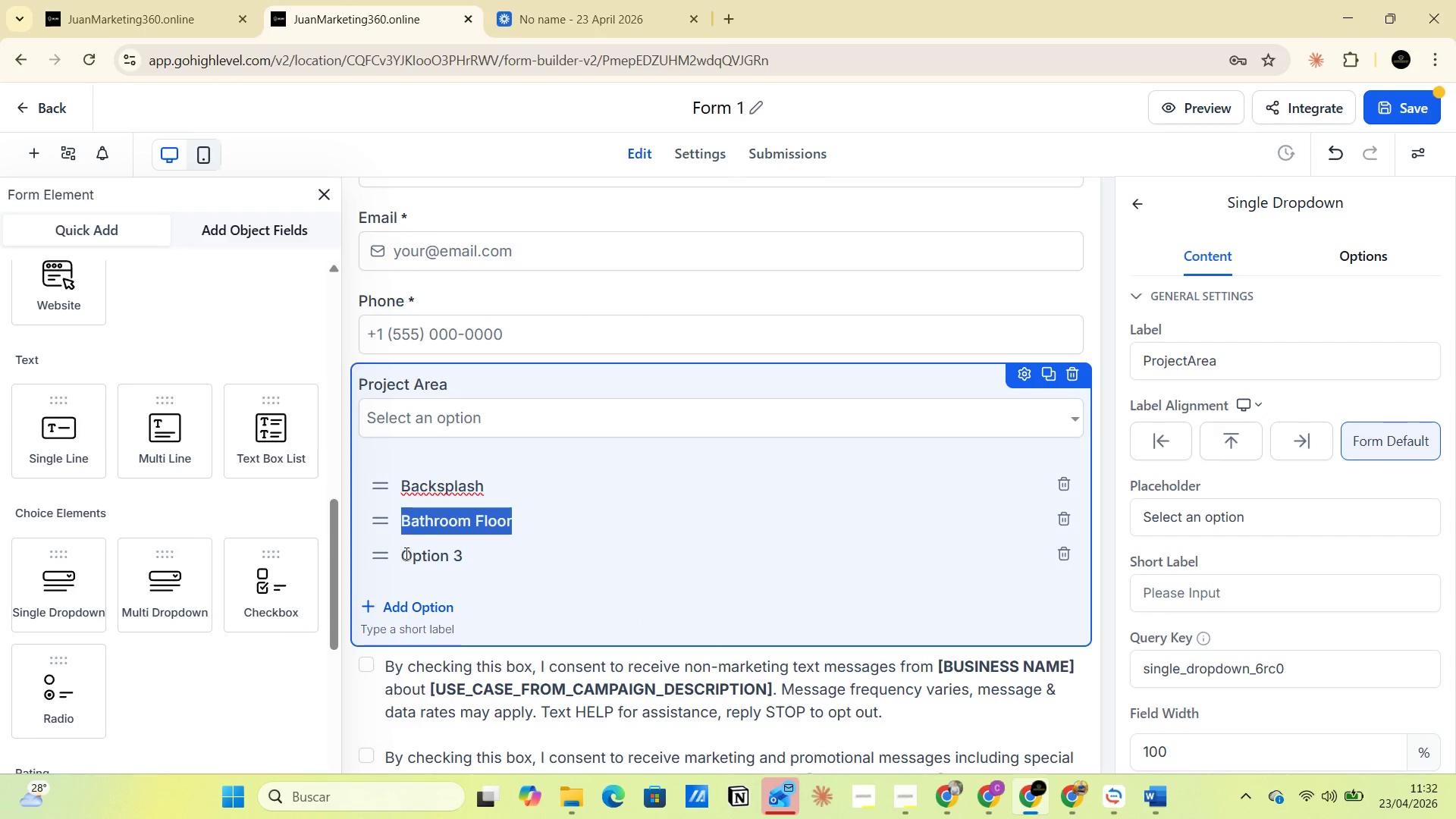 
left_click_drag(start_coordinate=[400, 550], to_coordinate=[472, 550])
 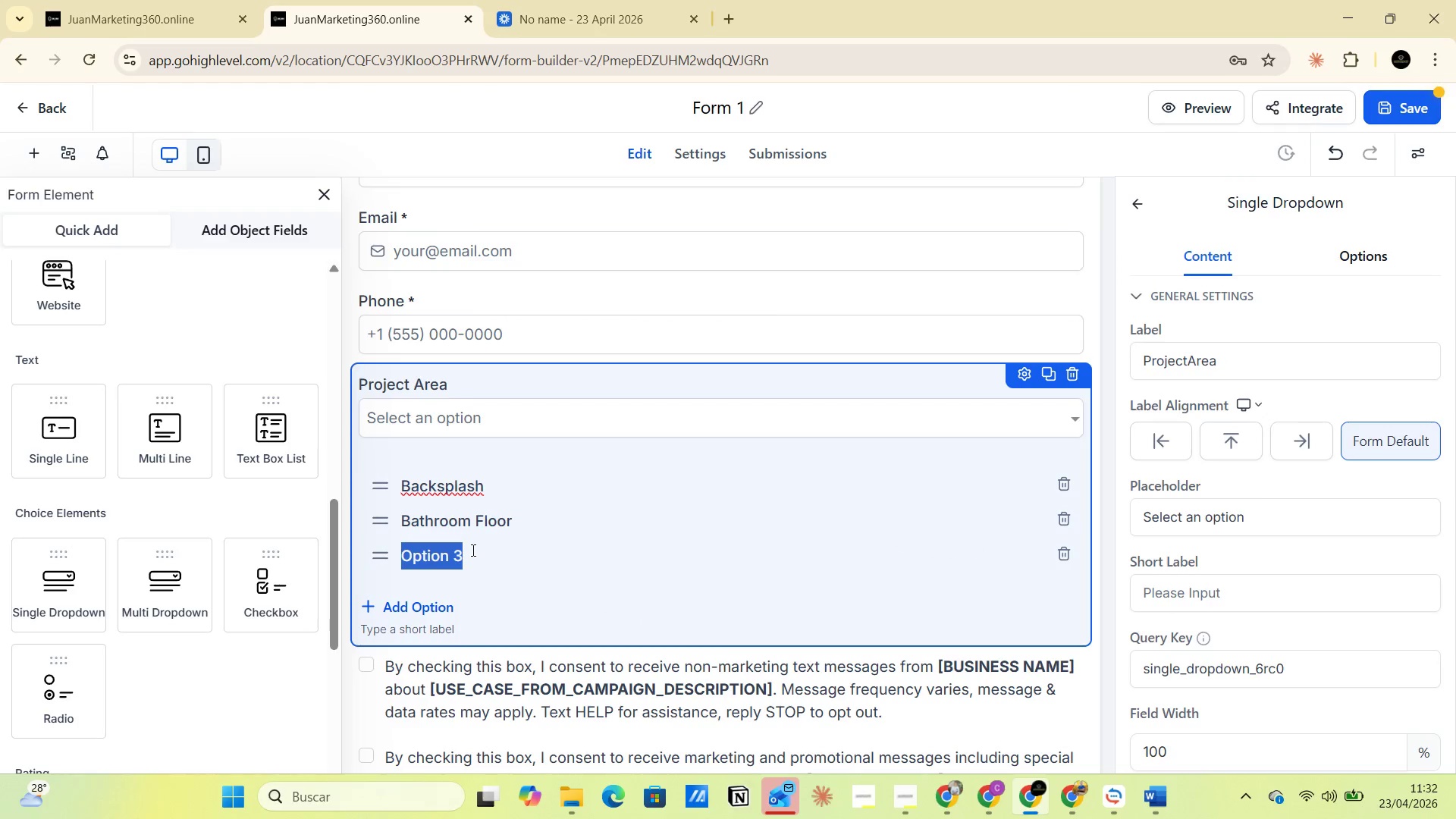 
key(Control+V)
 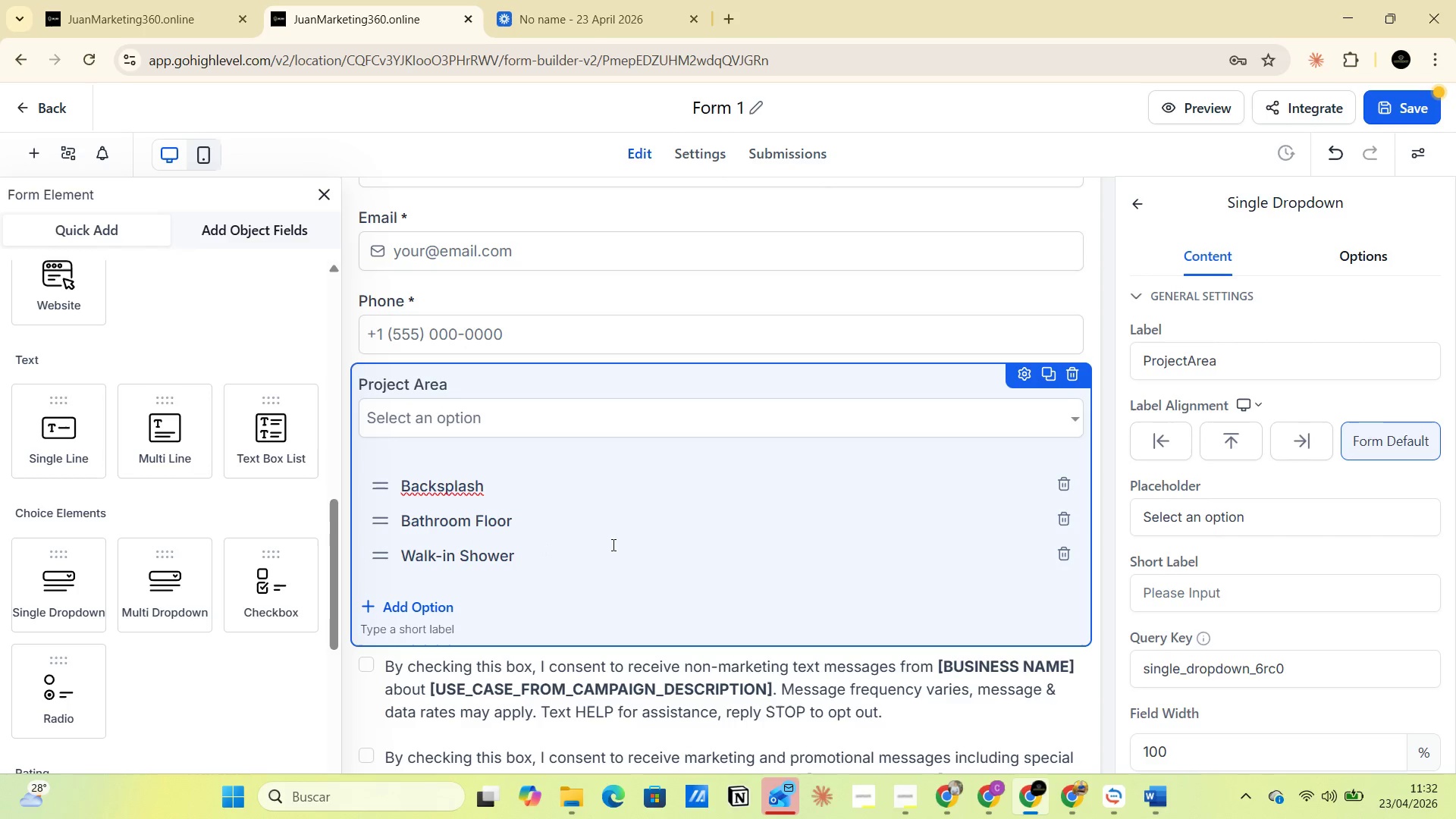 
left_click([621, 535])
 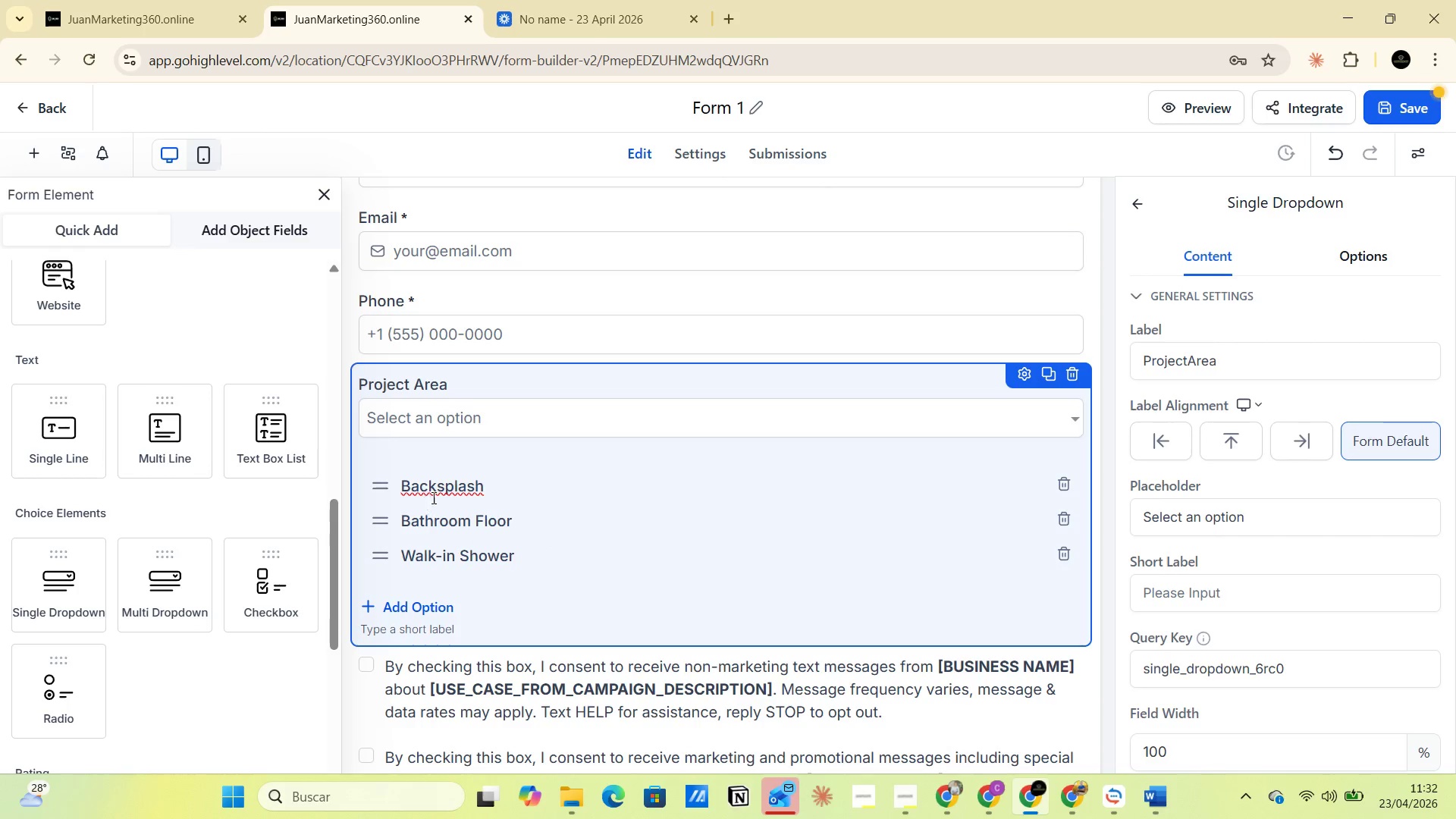 
left_click([438, 490])
 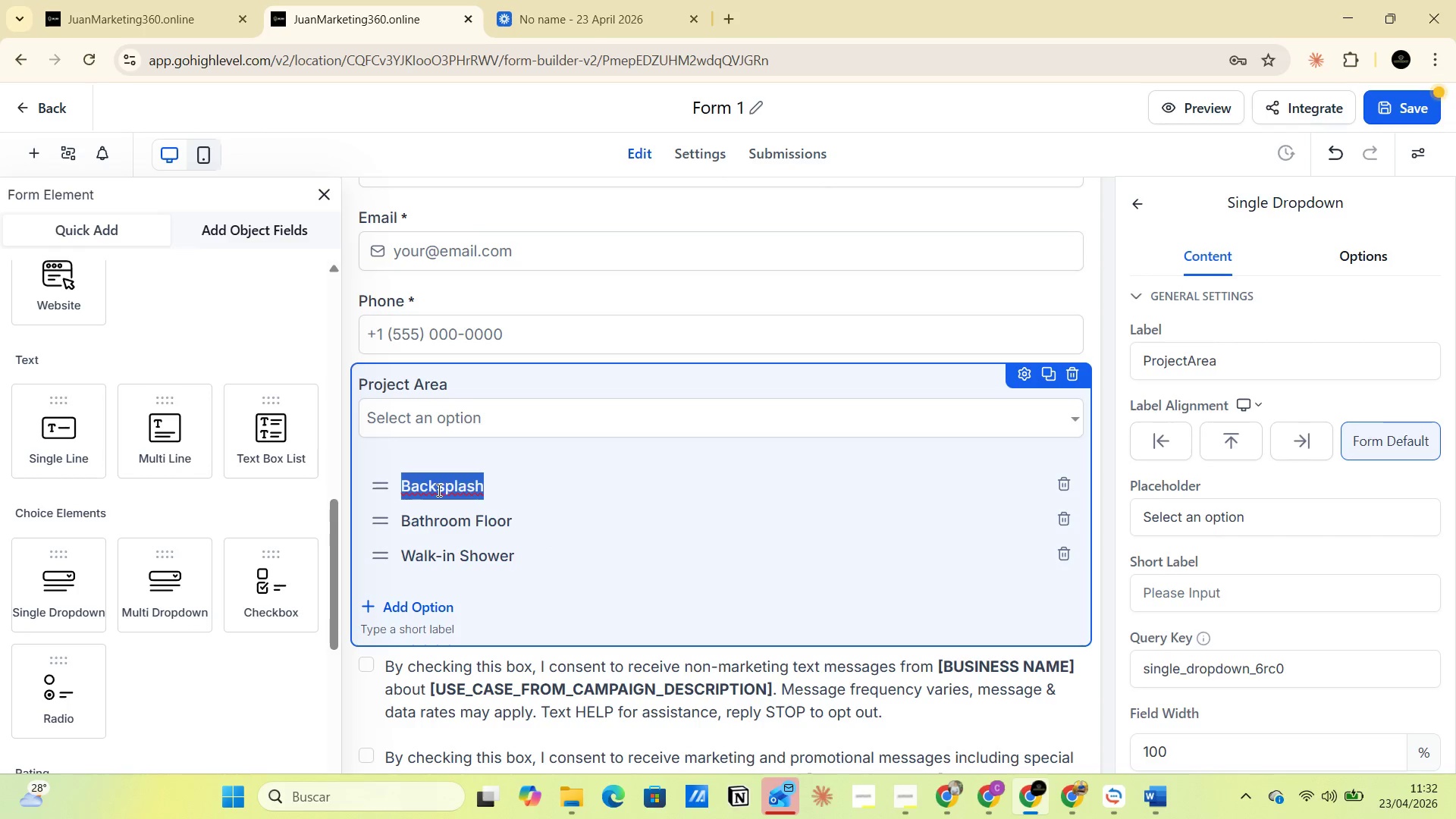 
right_click([438, 490])
 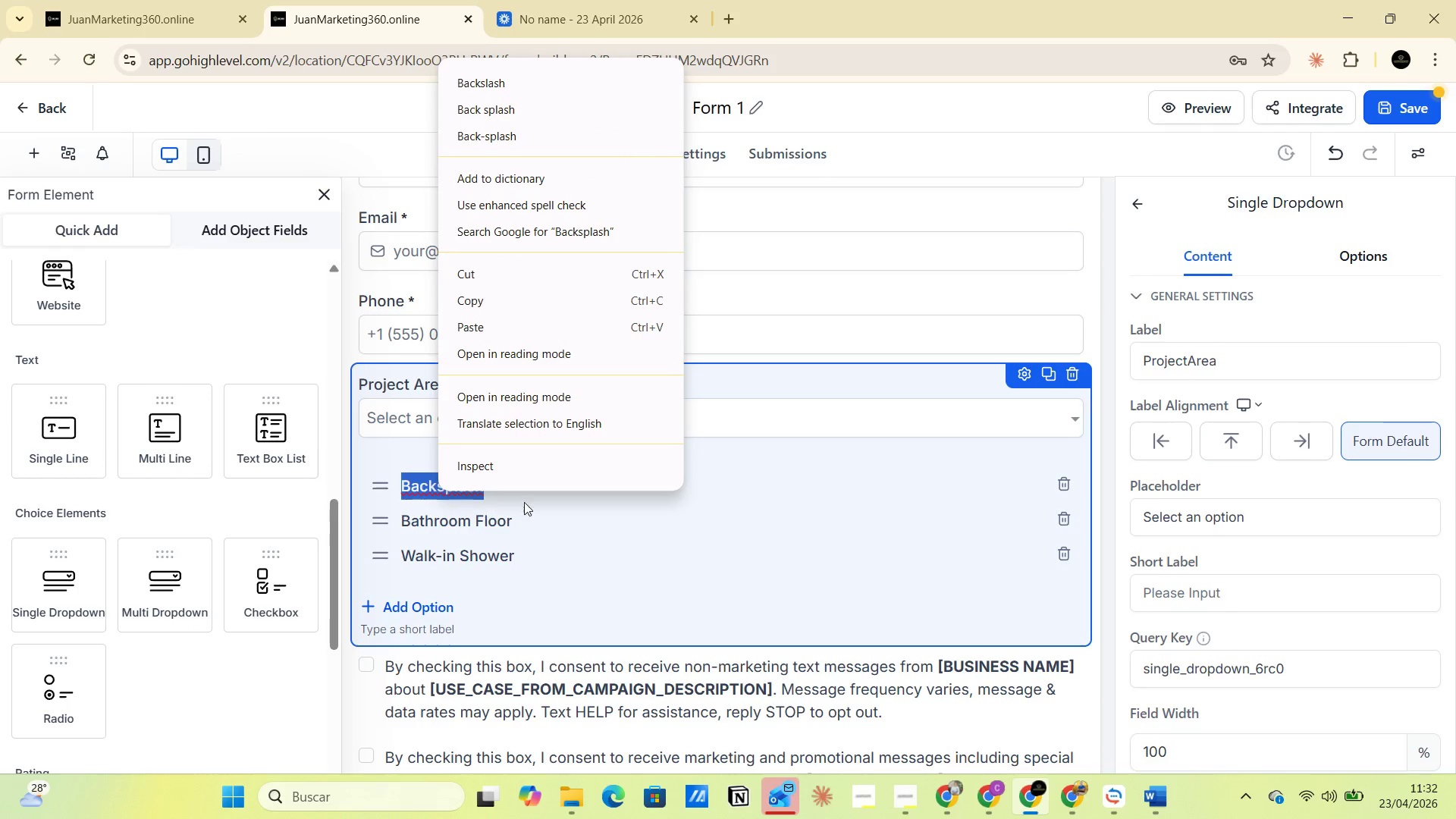 
left_click([569, 531])
 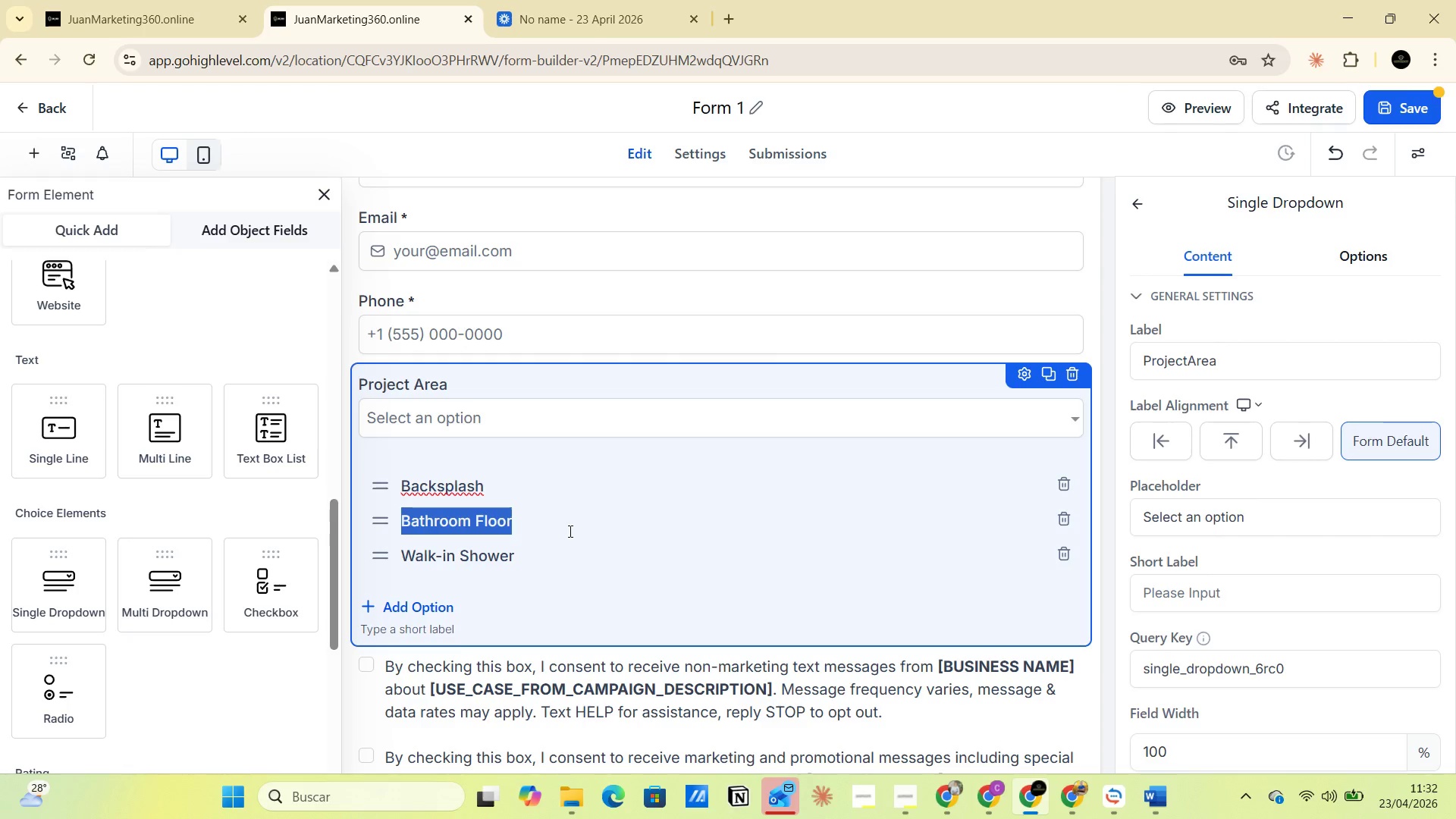 
wait(10.11)
 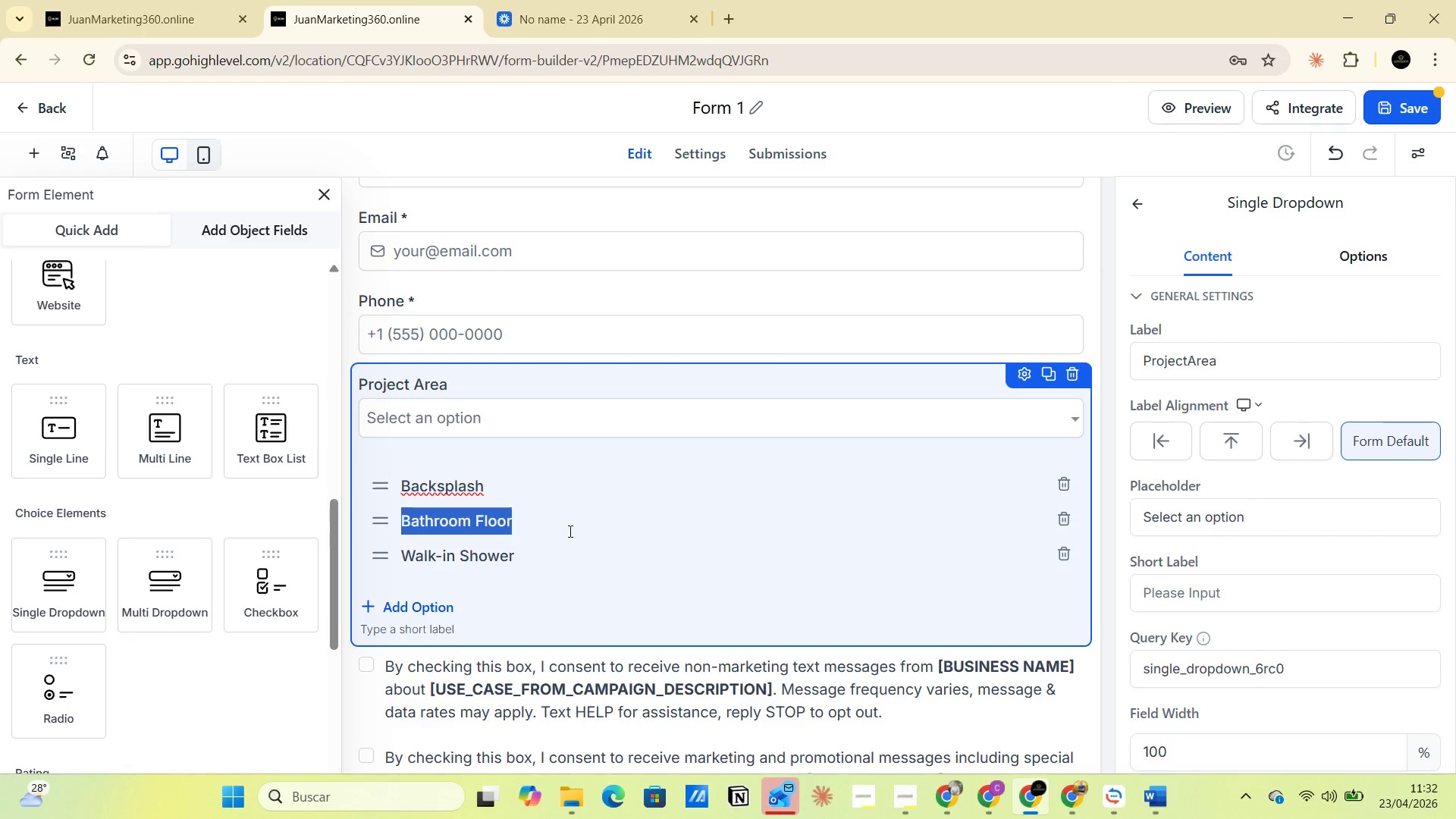 
scroll: coordinate [657, 556], scroll_direction: down, amount: 2.0
 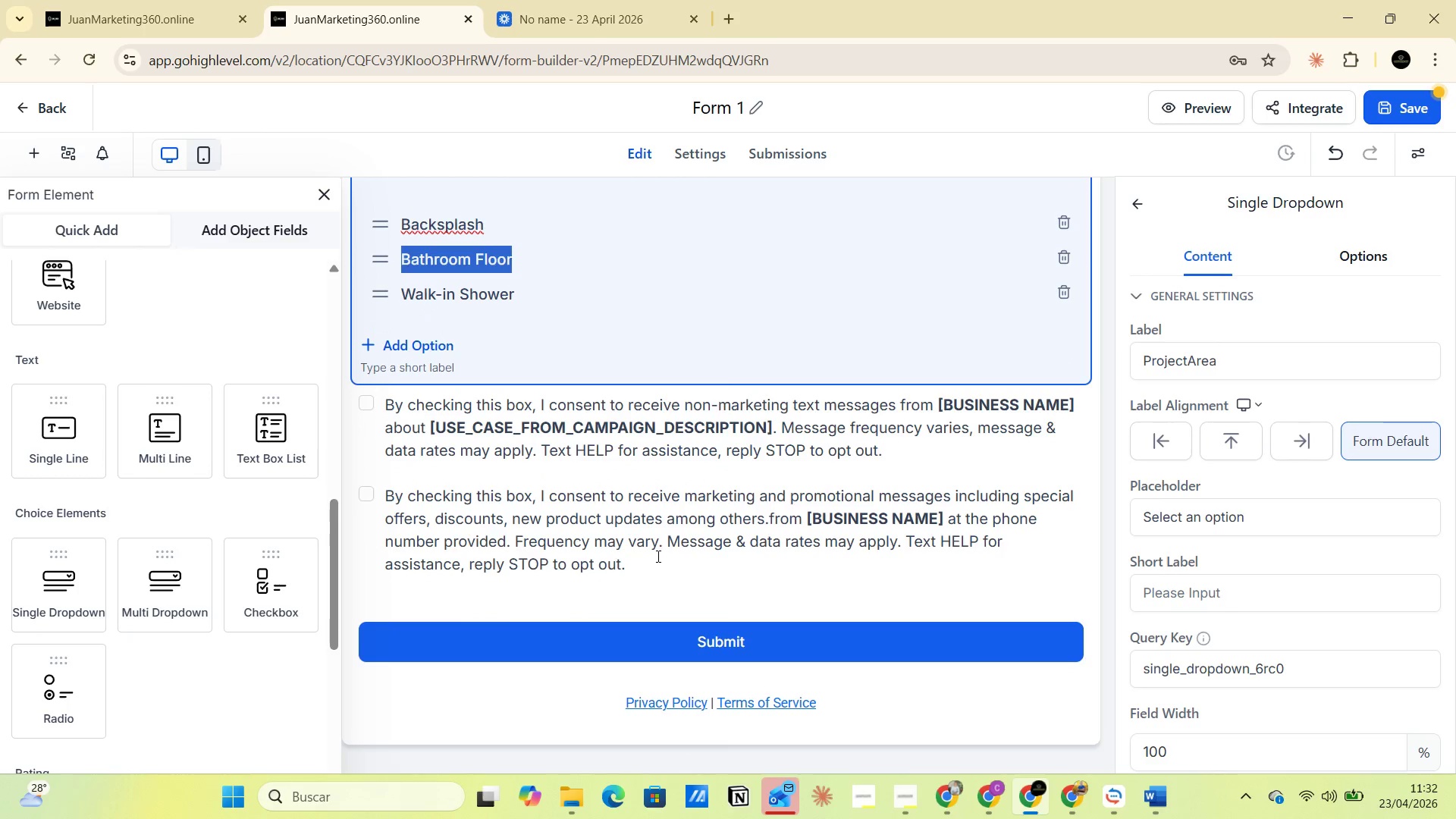 
scroll: coordinate [657, 556], scroll_direction: up, amount: 8.0
 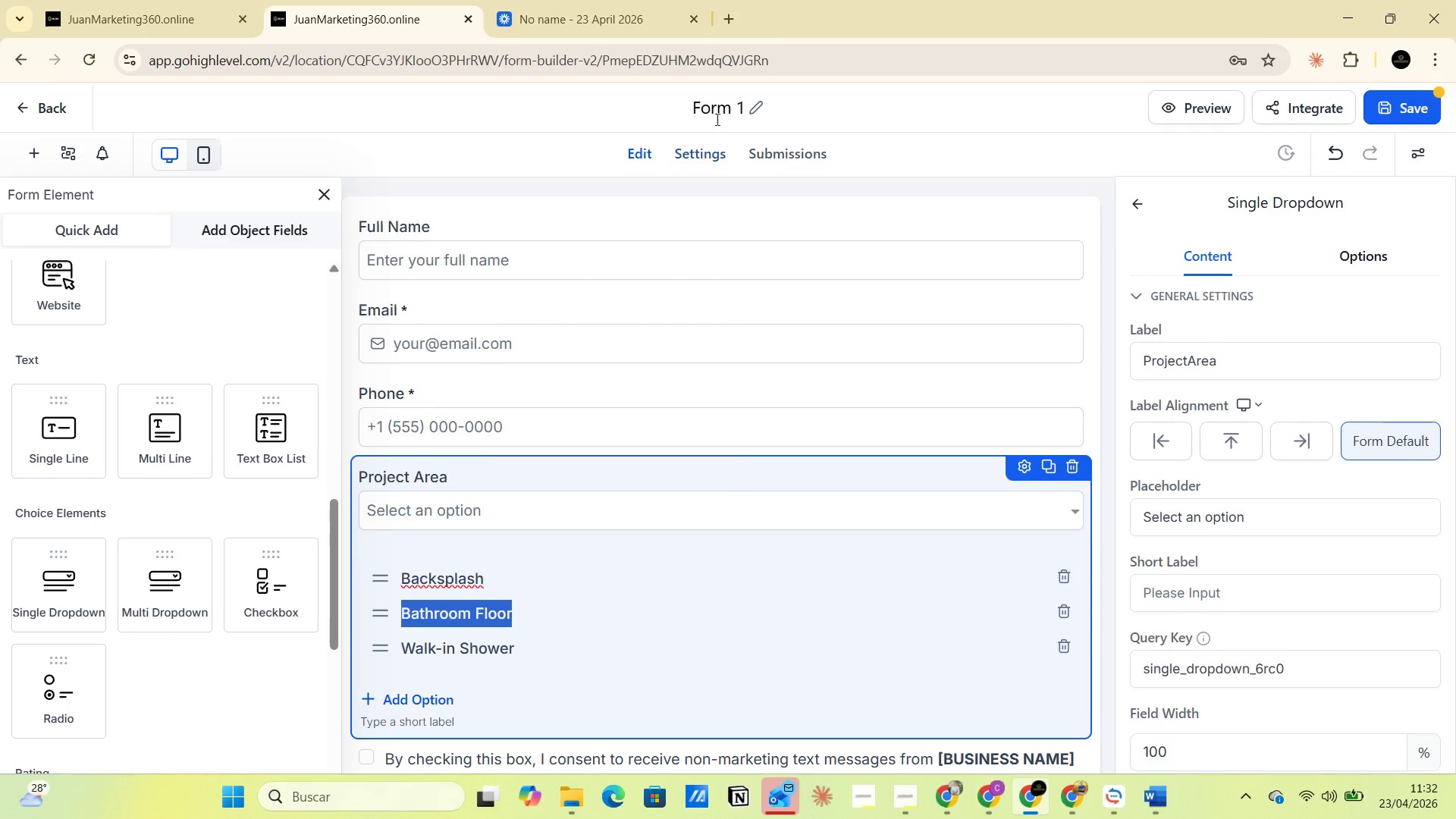 
left_click([717, 113])
 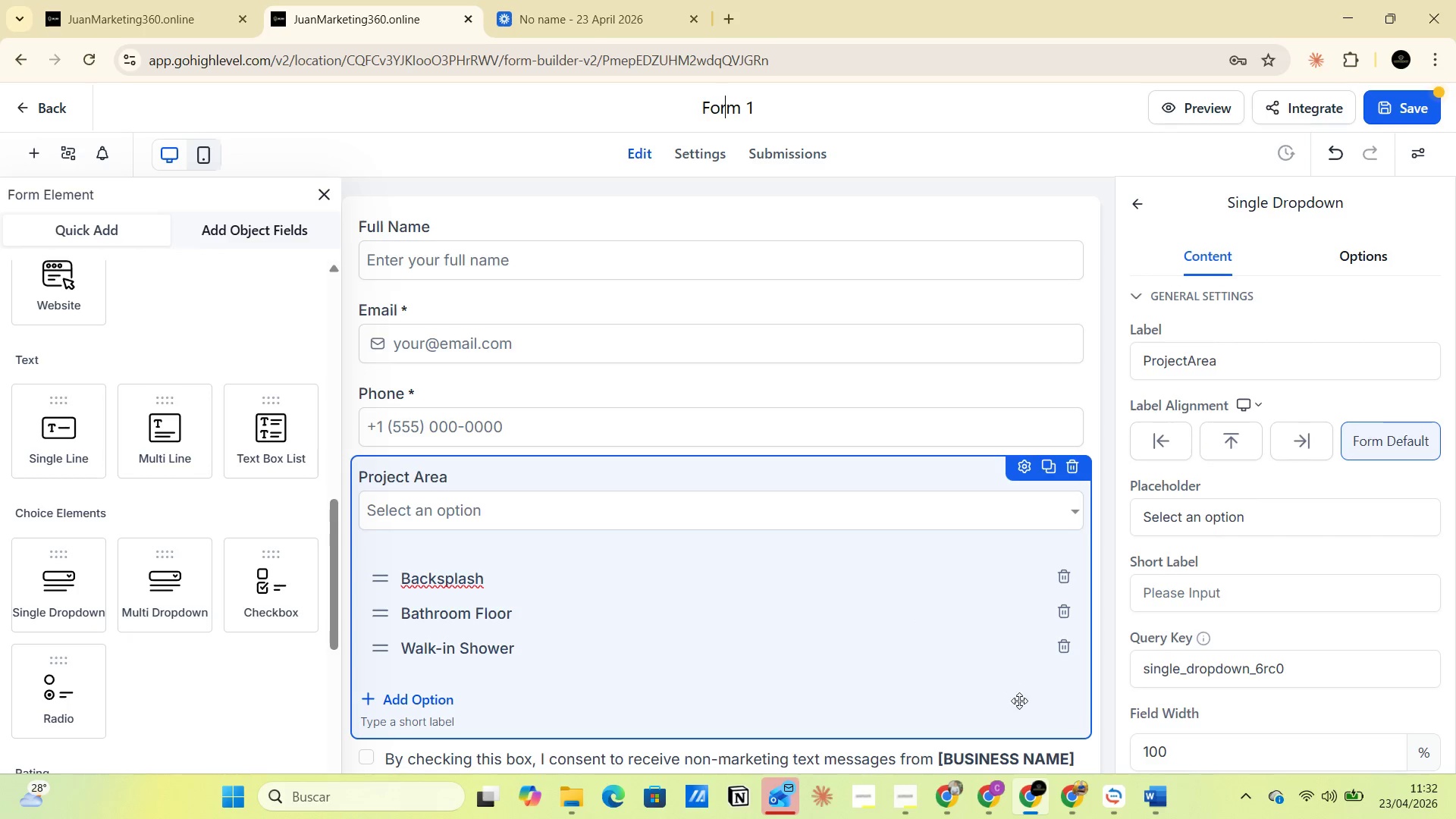 
wait(6.0)
 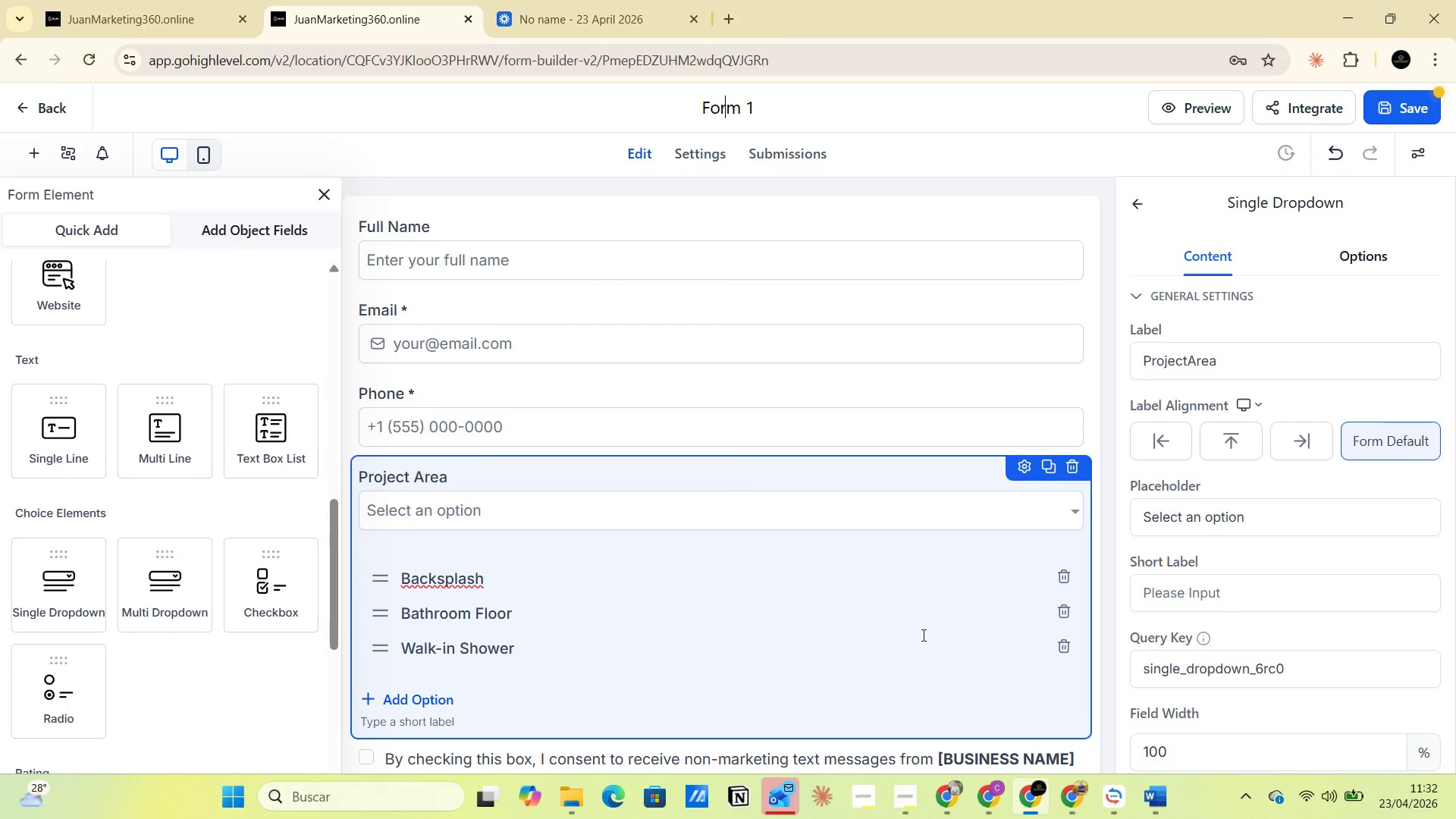 
left_click([1119, 731])
 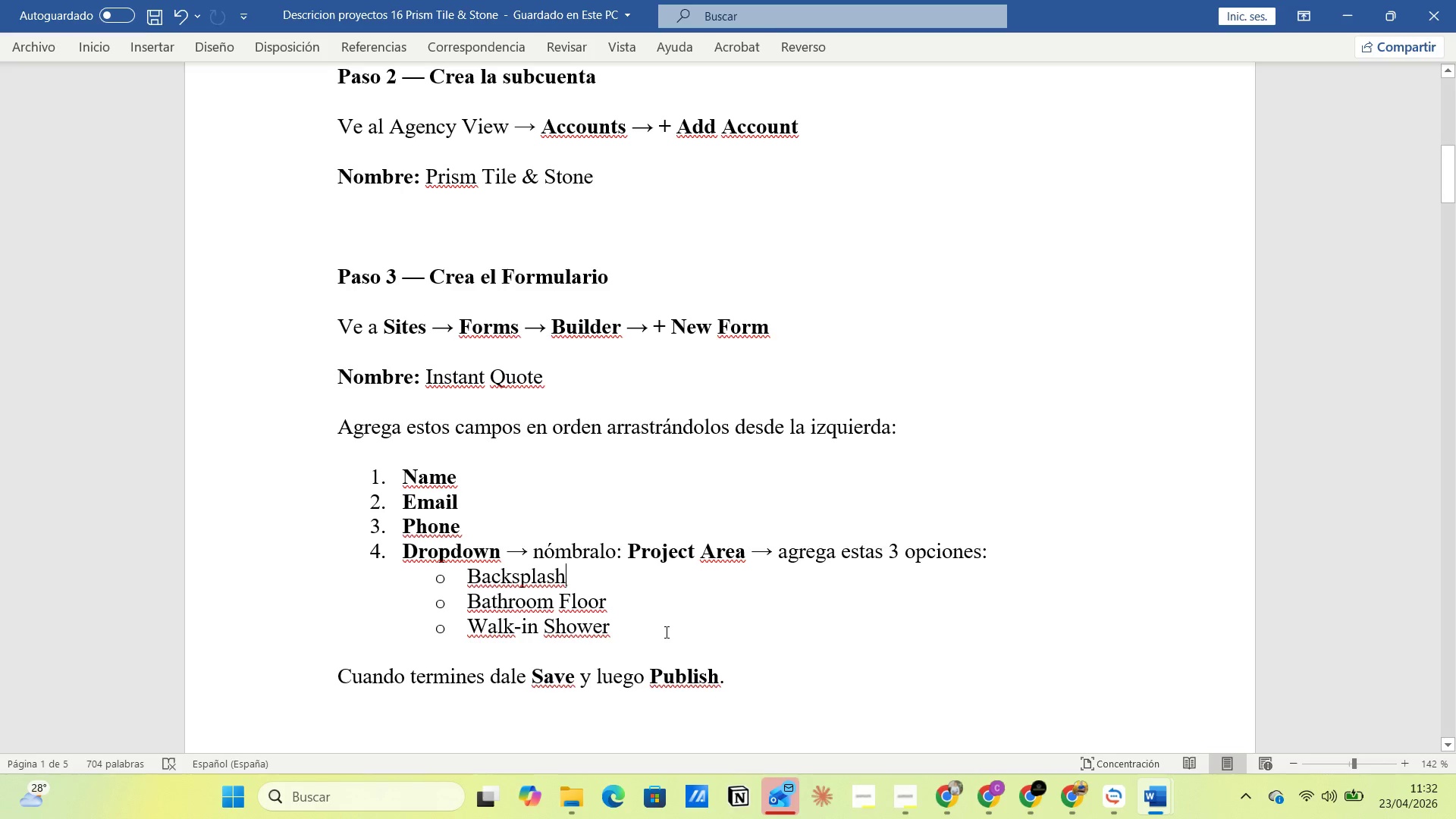 
wait(7.74)
 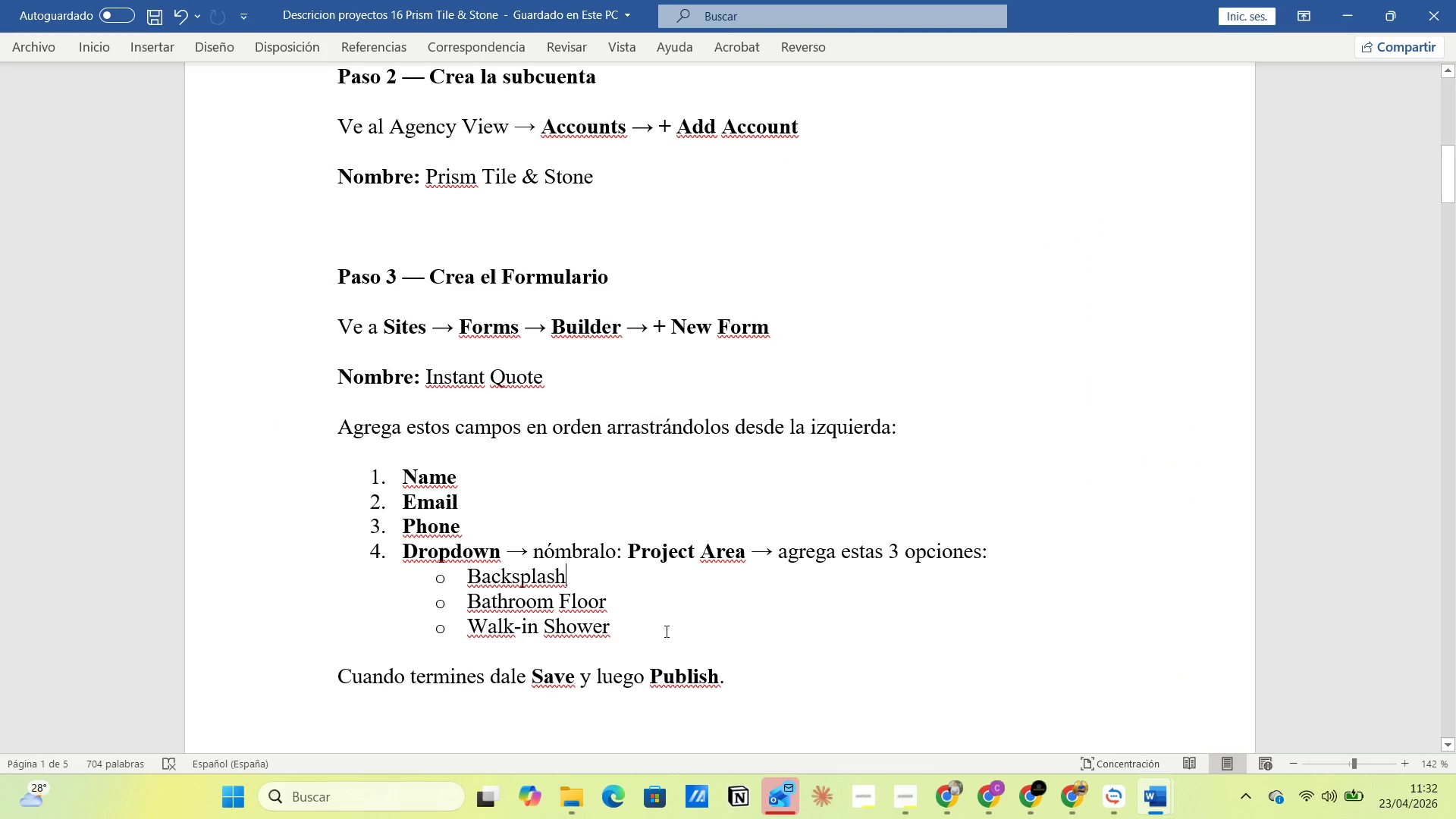 
left_click_drag(start_coordinate=[422, 378], to_coordinate=[565, 378])
 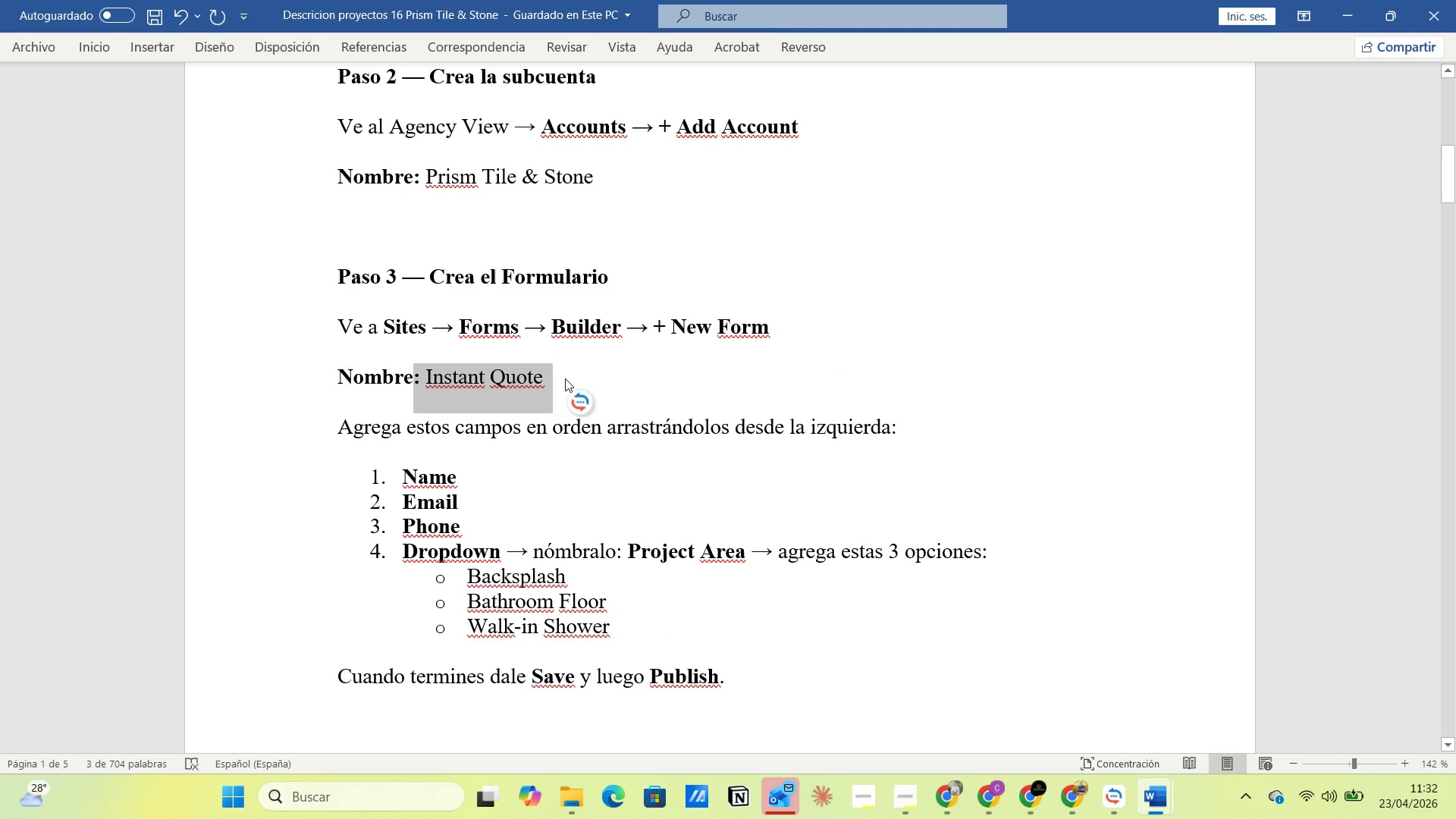 
left_click([565, 378])
 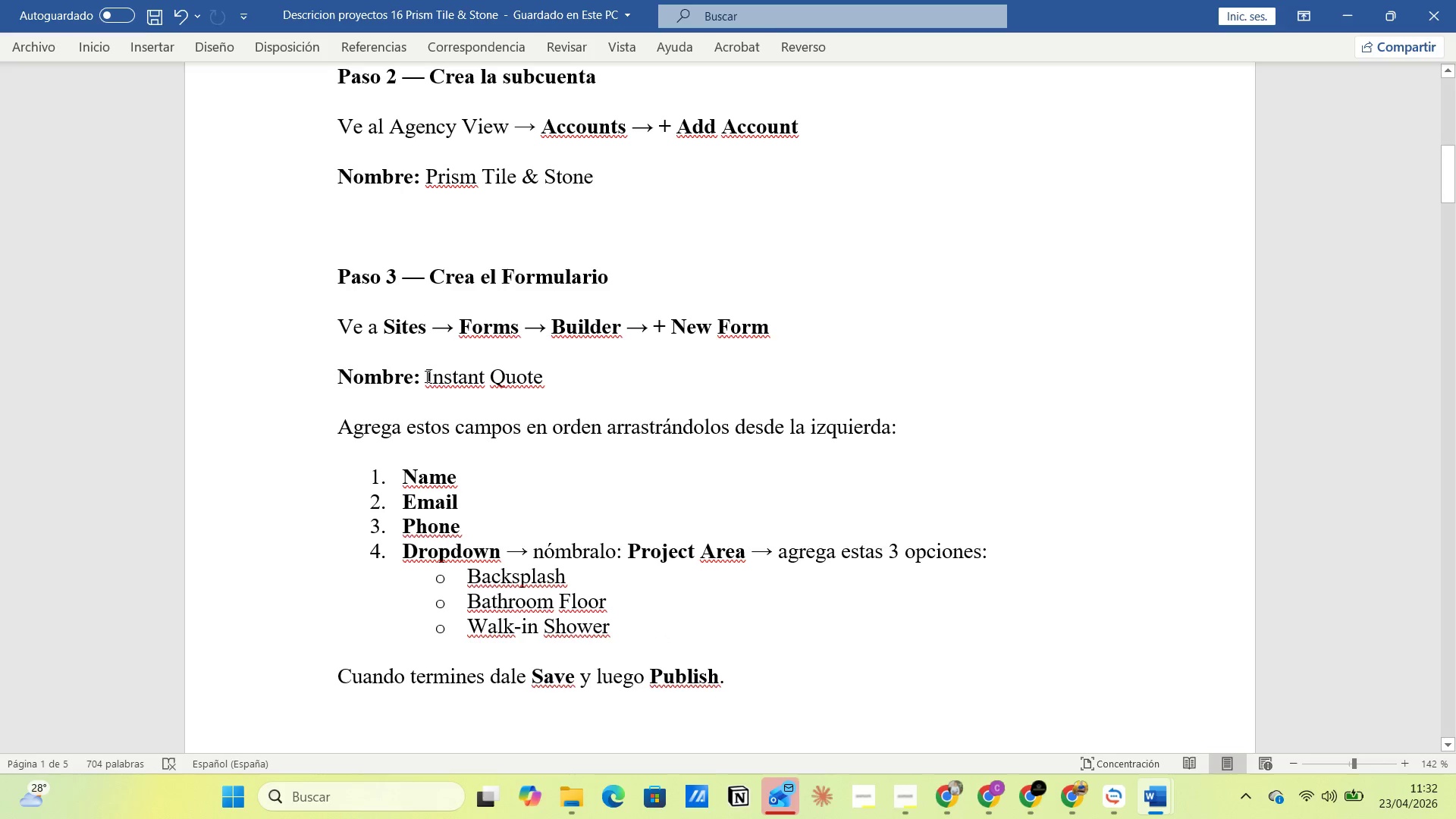 
left_click_drag(start_coordinate=[427, 376], to_coordinate=[554, 376])
 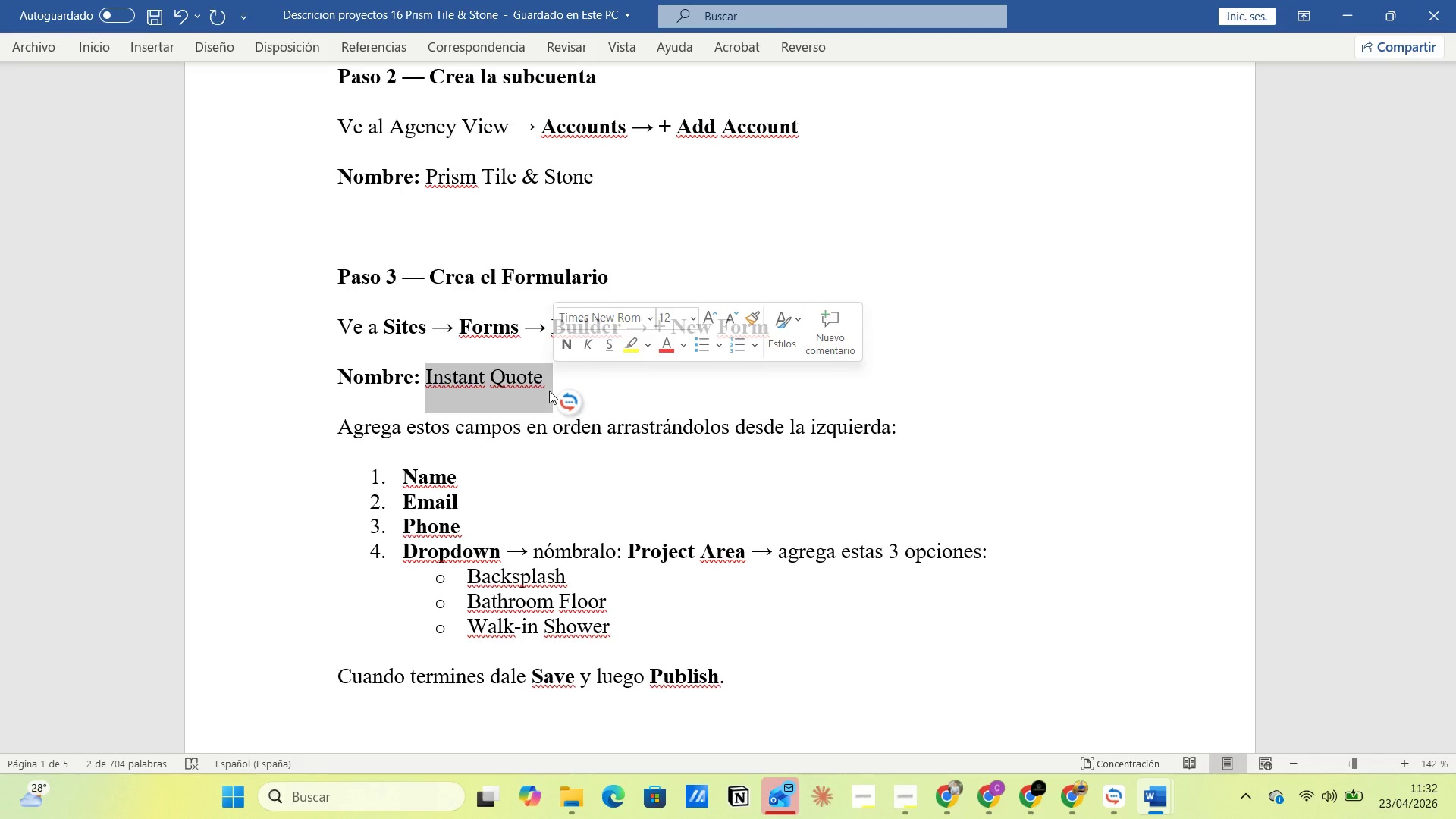 
wait(16.08)
 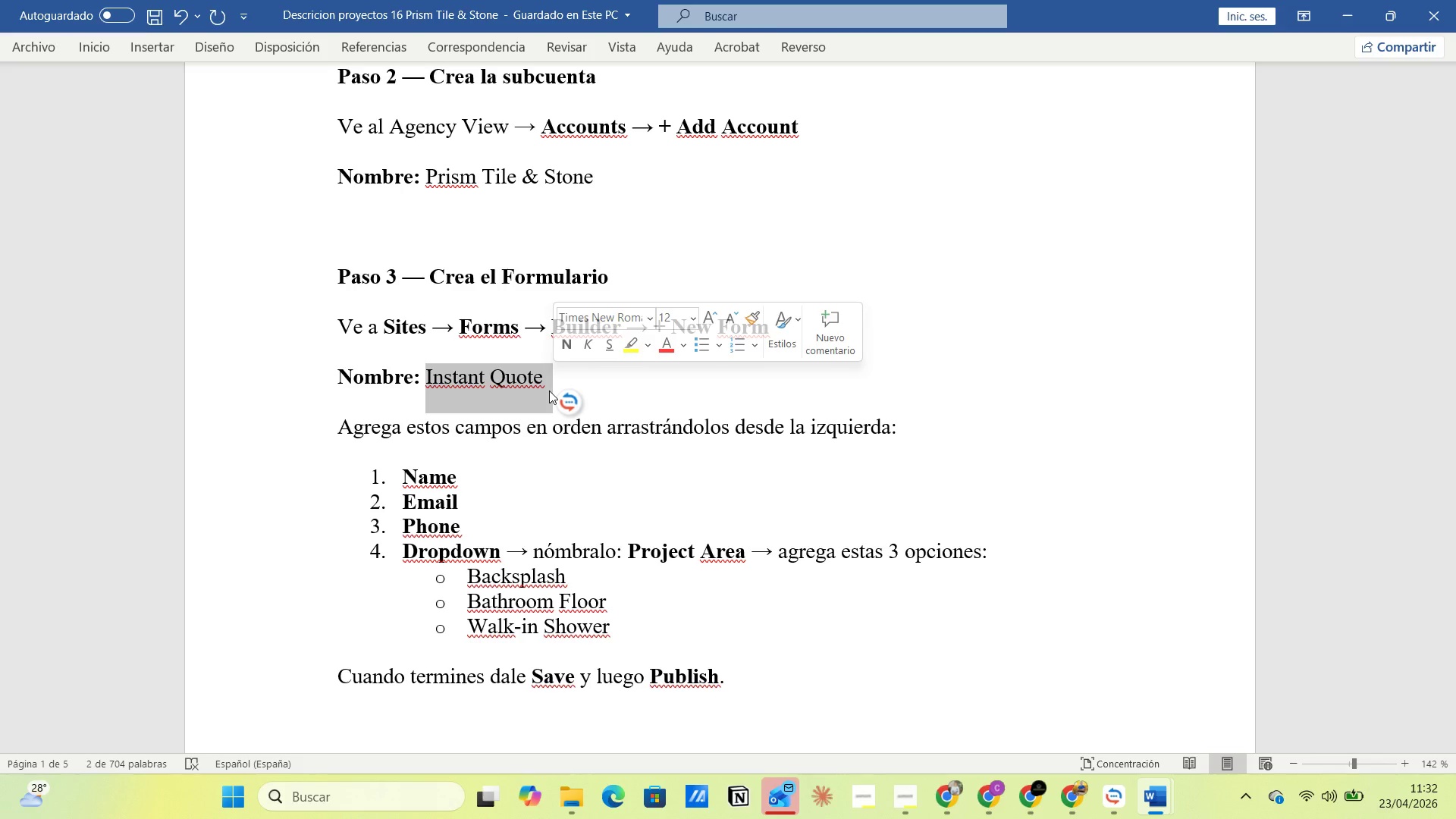 
right_click([511, 378])
 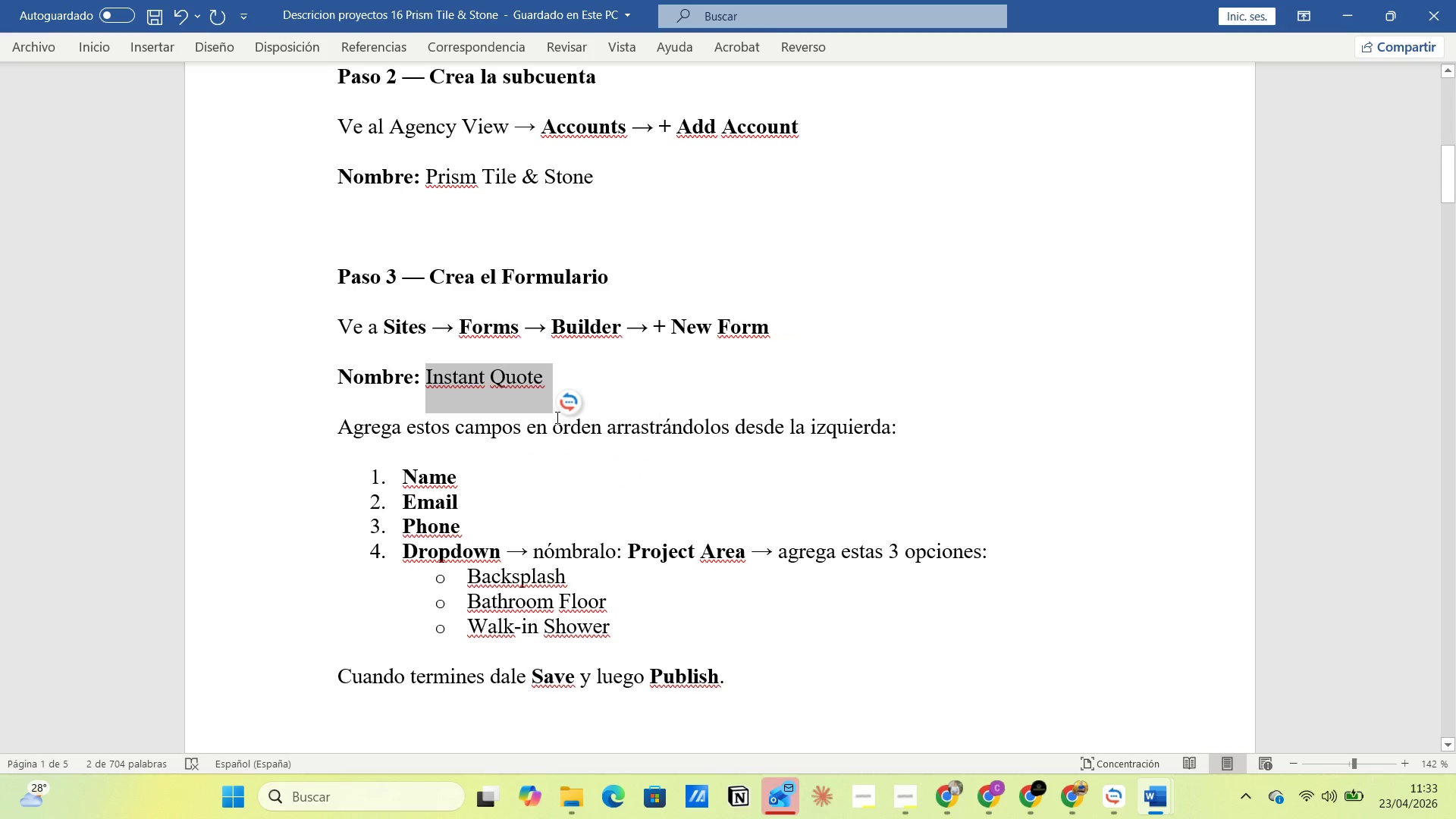 
key(Alt+AltLeft)
 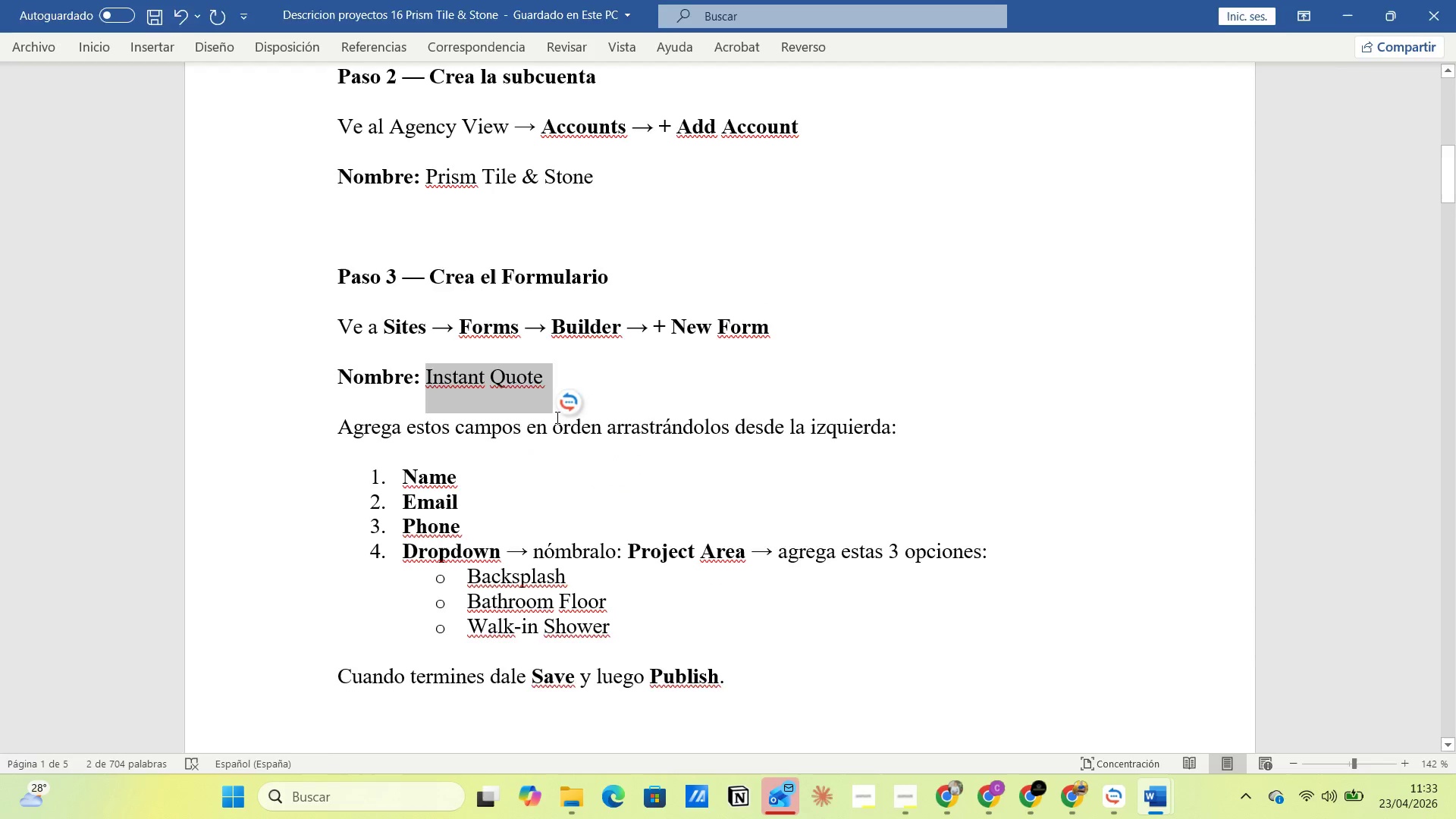 
key(Alt+Tab)
 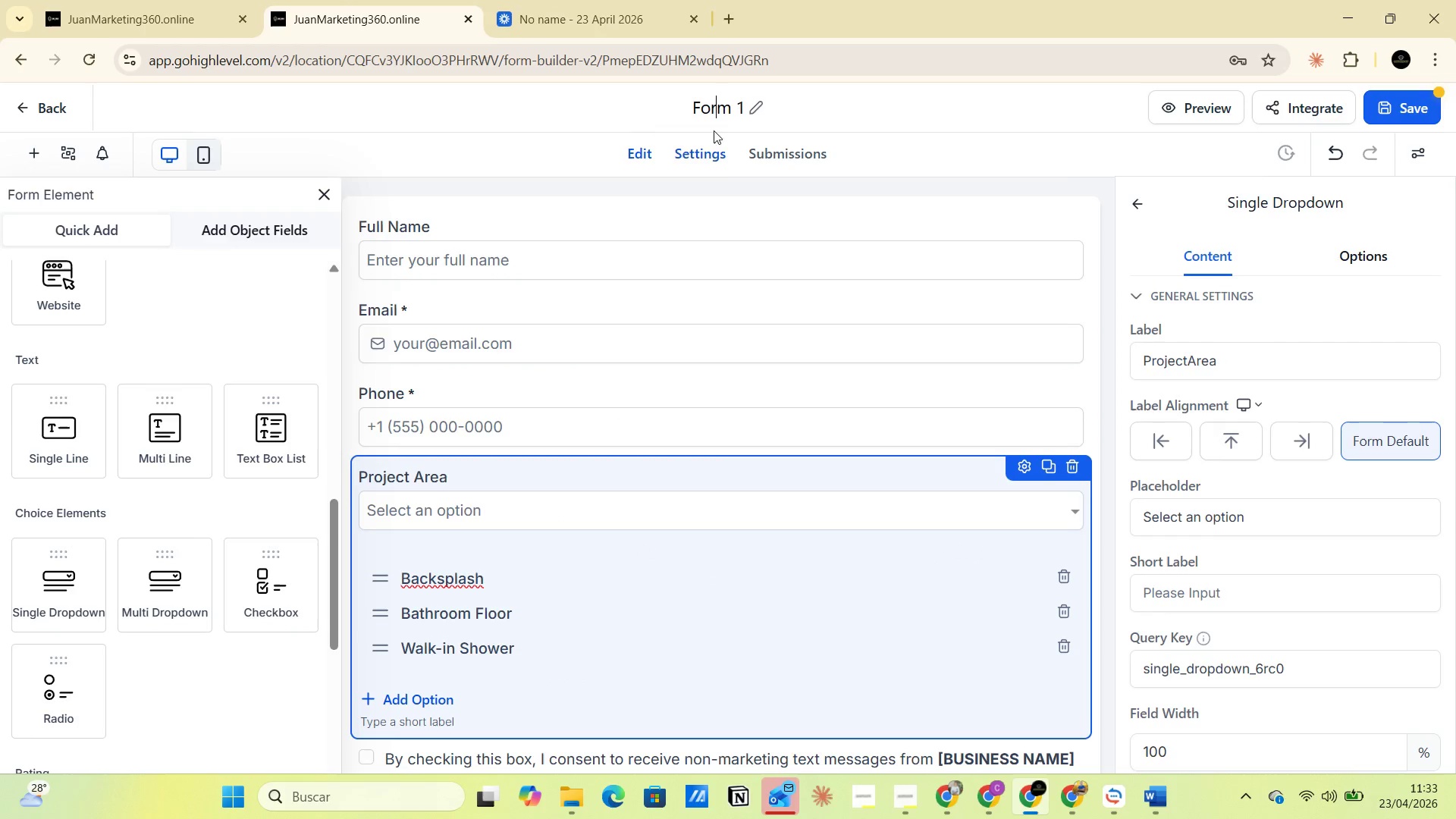 
double_click([719, 106])
 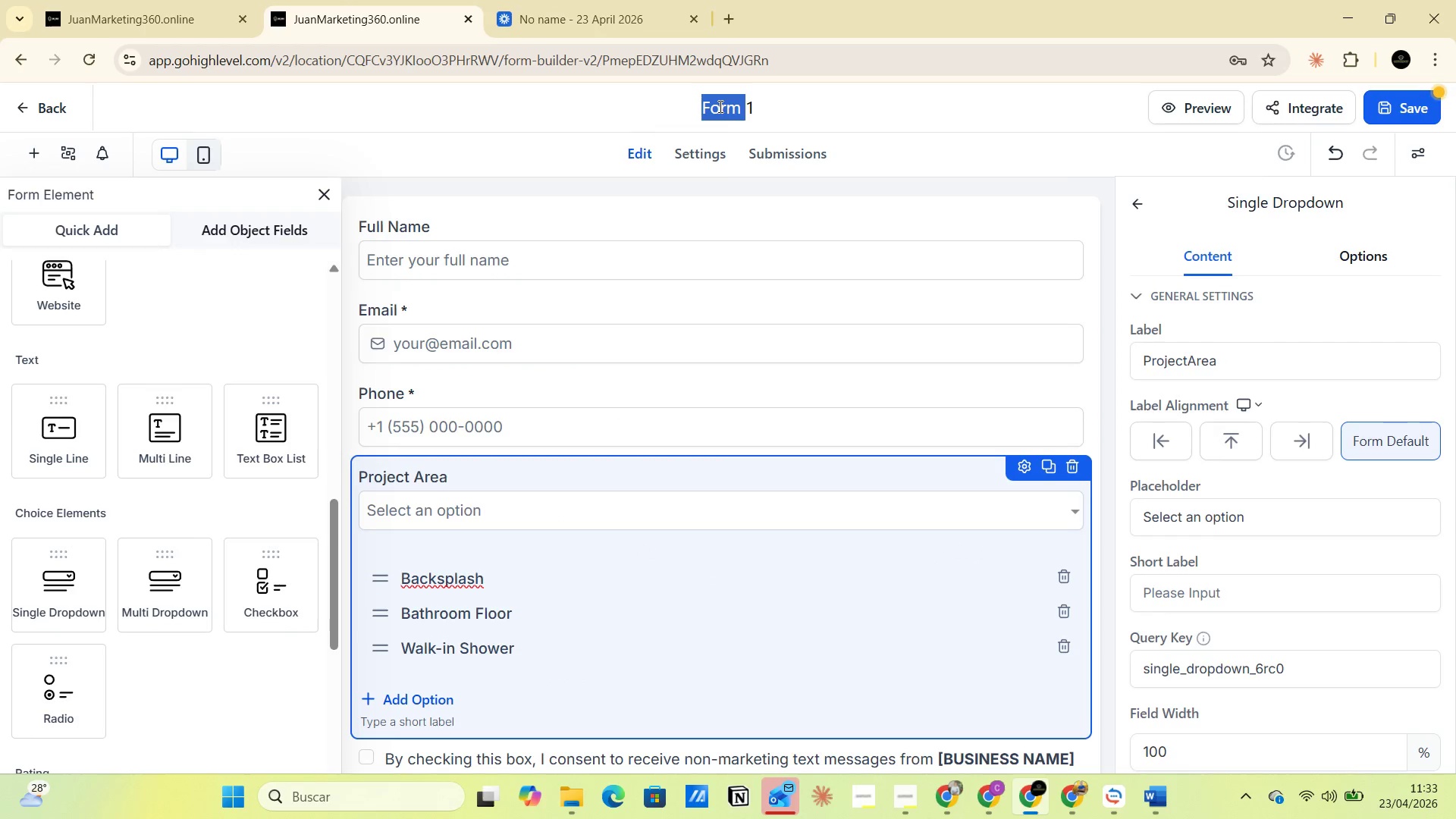 
triple_click([719, 106])
 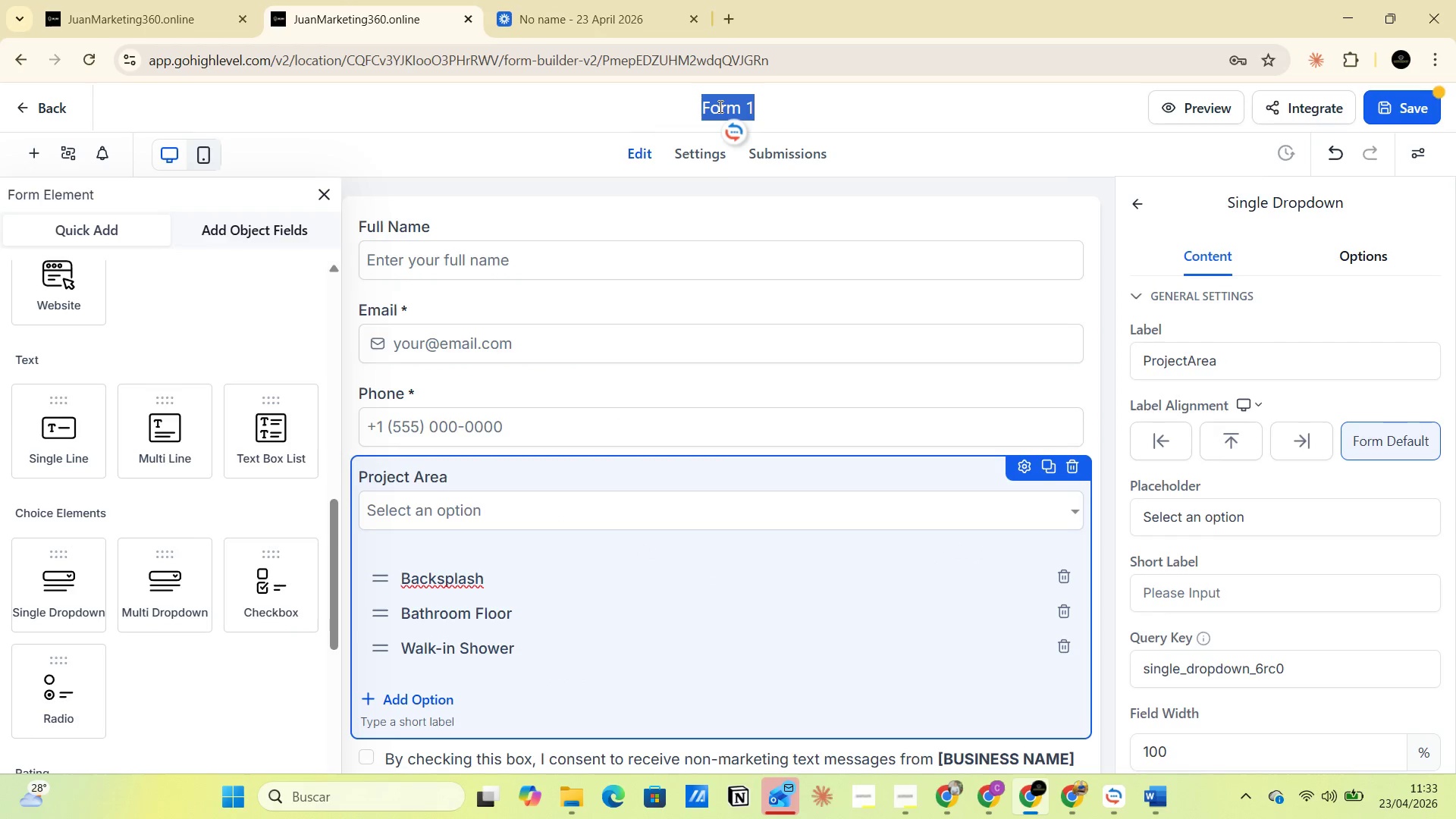 
key(Control+V)
 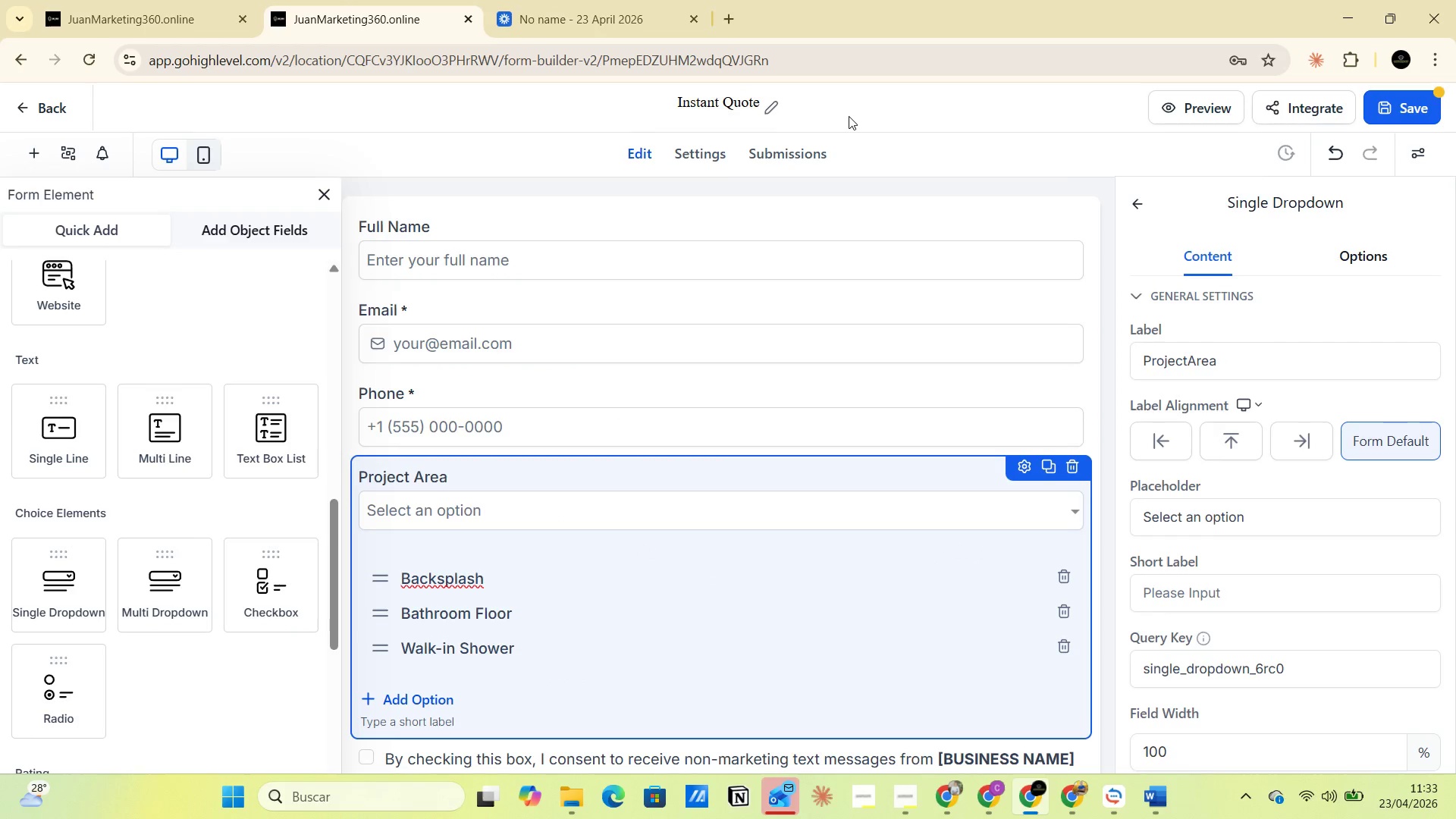 
scroll: coordinate [606, 555], scroll_direction: down, amount: 2.0
 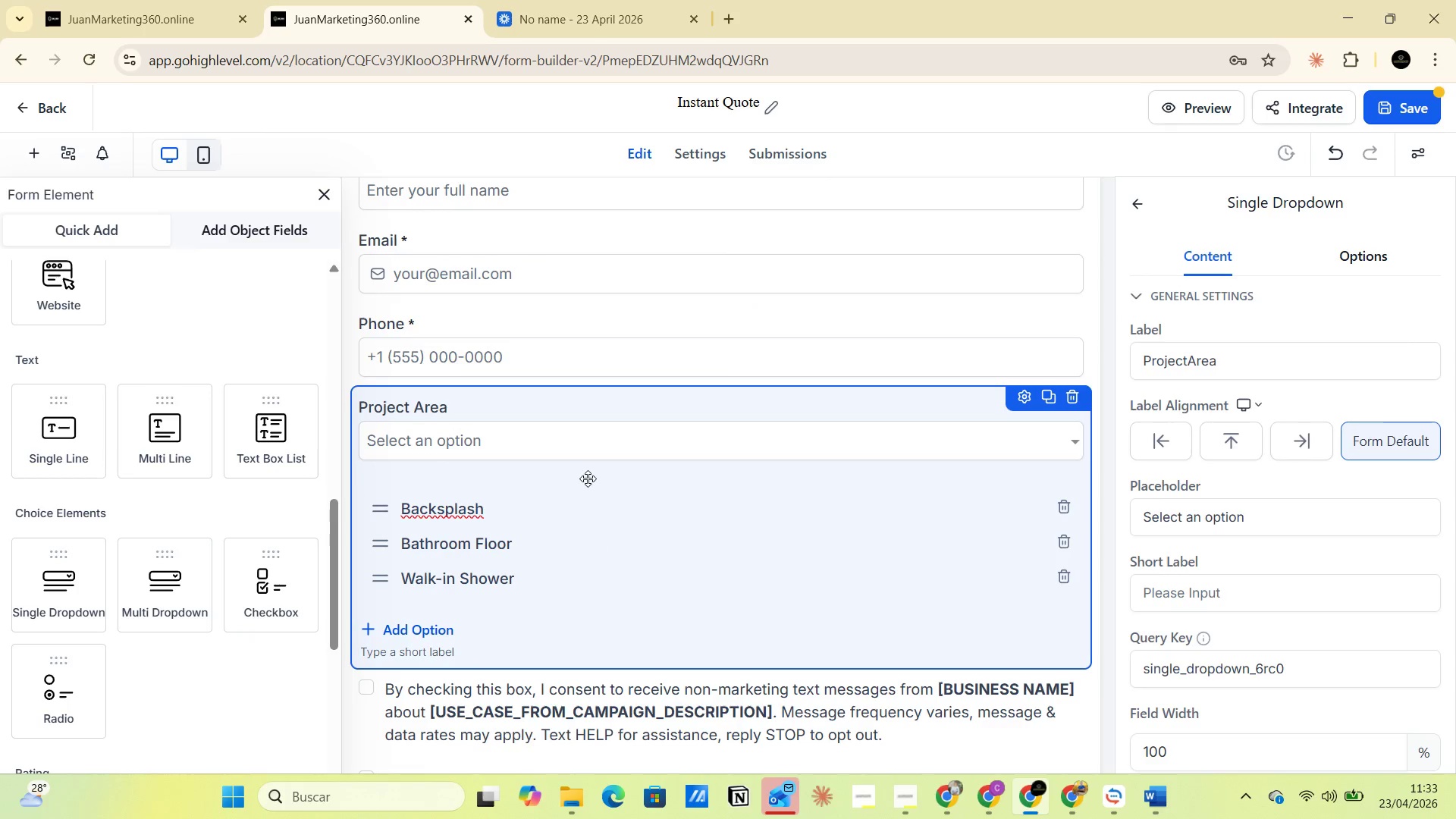 
left_click([555, 456])
 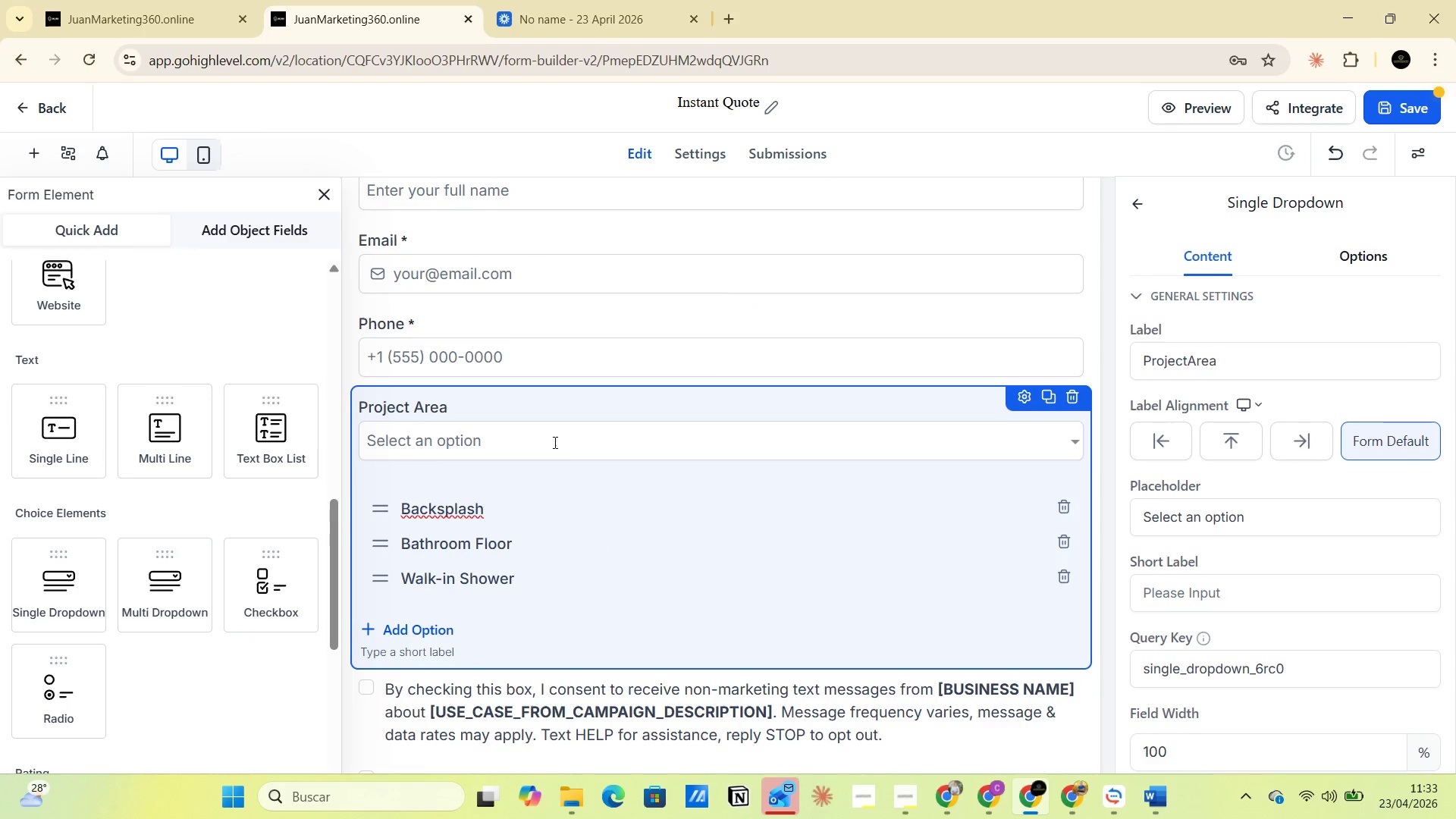 
left_click([554, 442])
 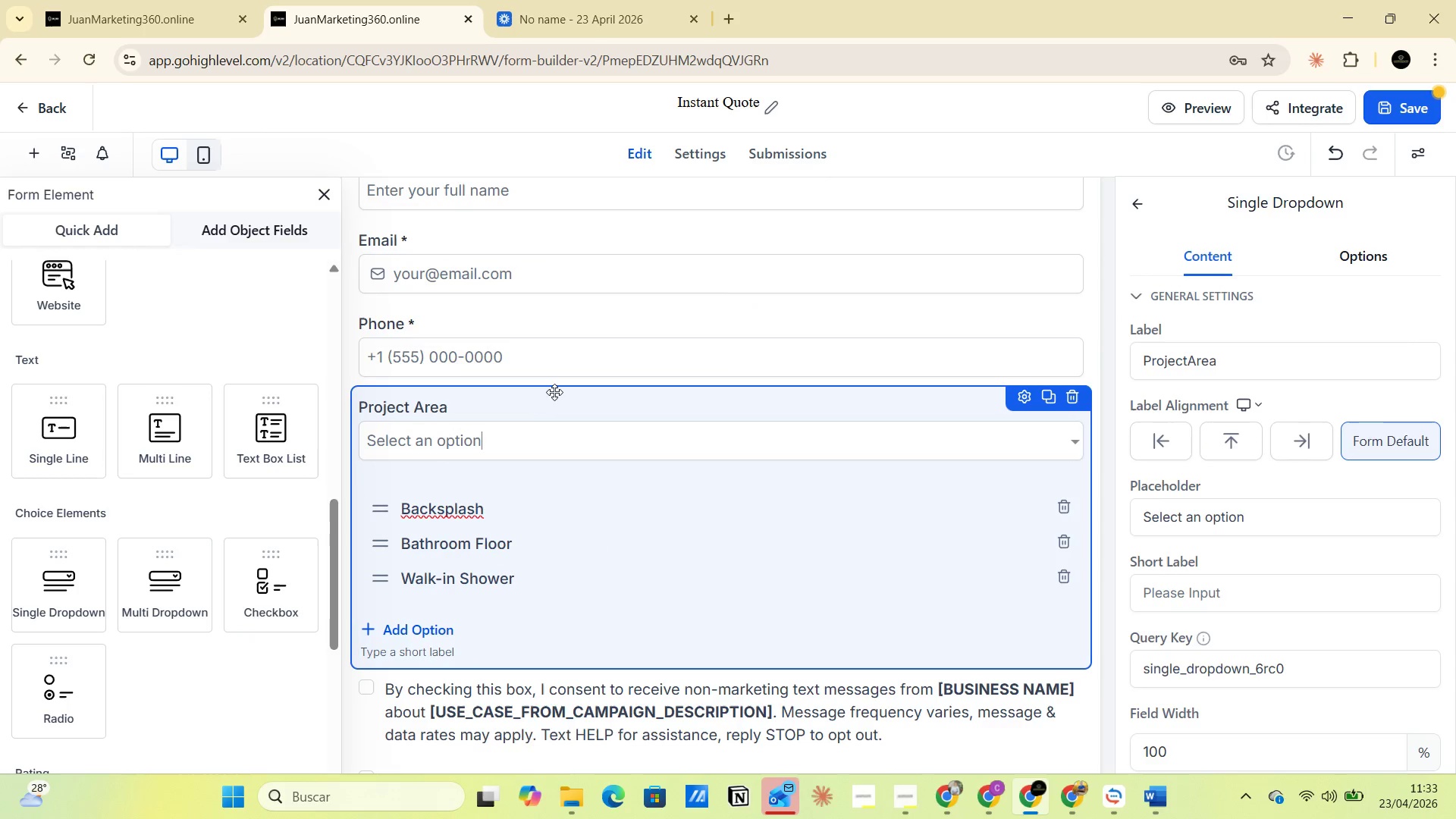 
scroll: coordinate [529, 406], scroll_direction: up, amount: 2.0
 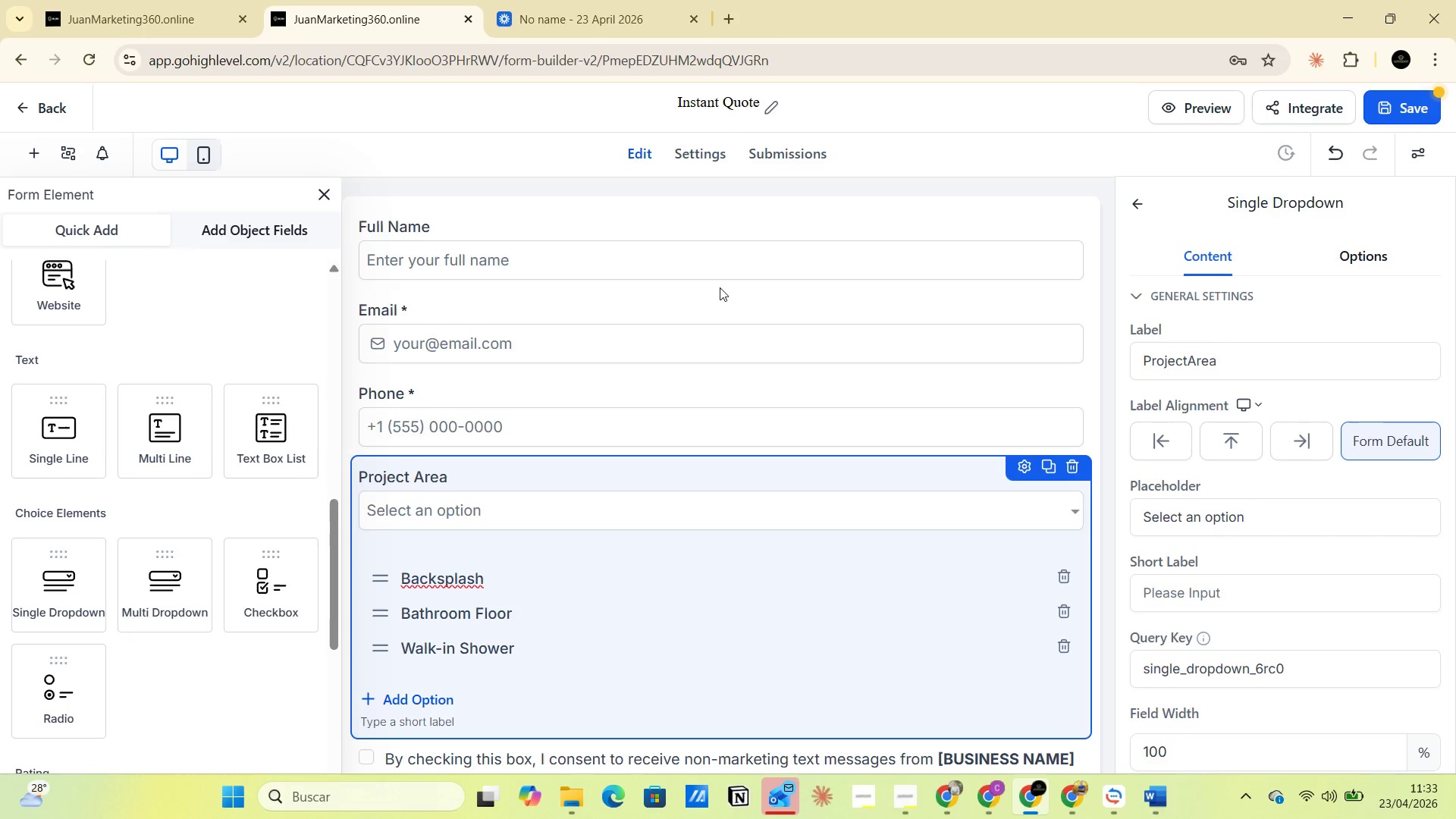 
wait(7.39)
 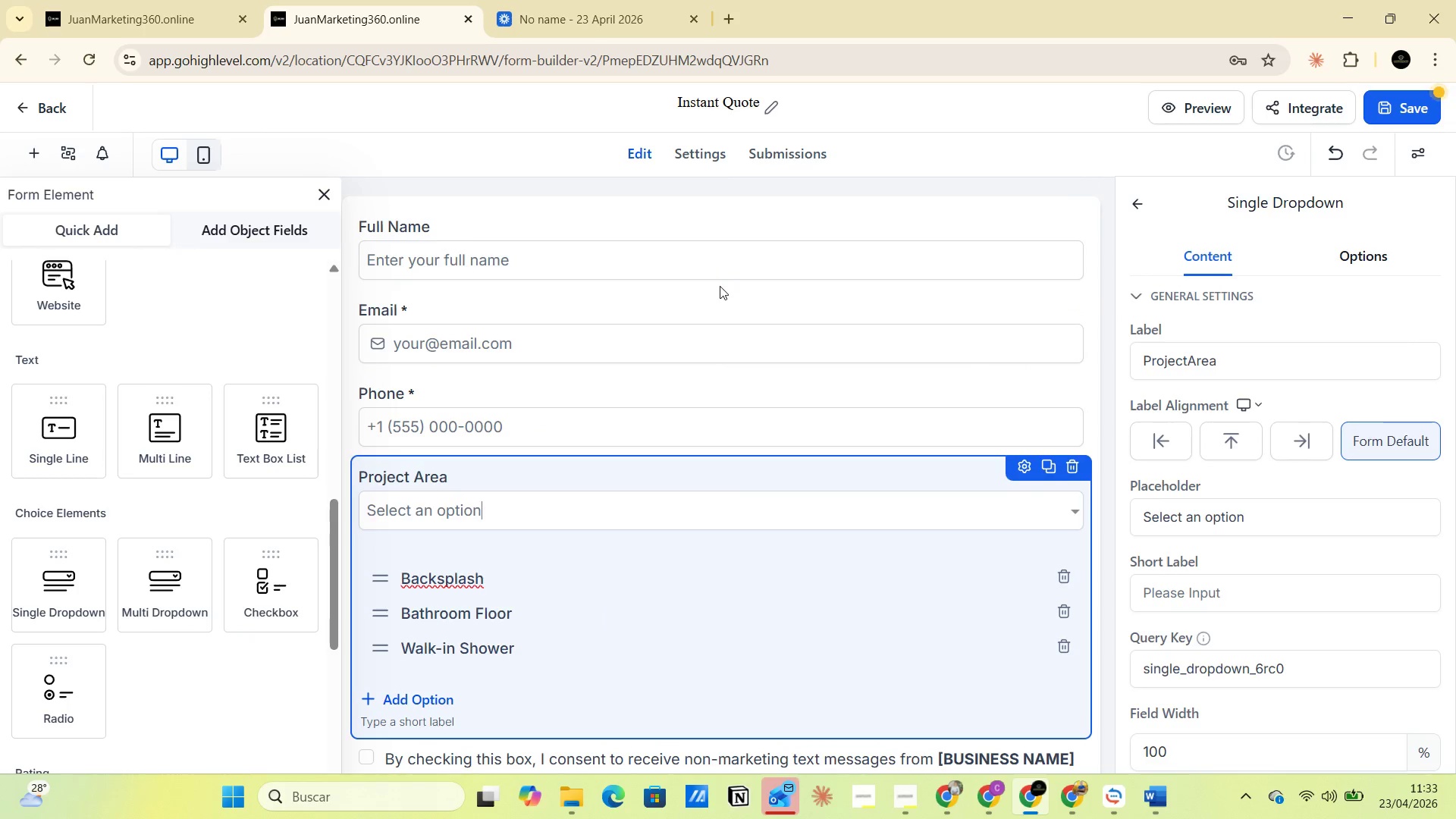 
key(PrintScreen)
 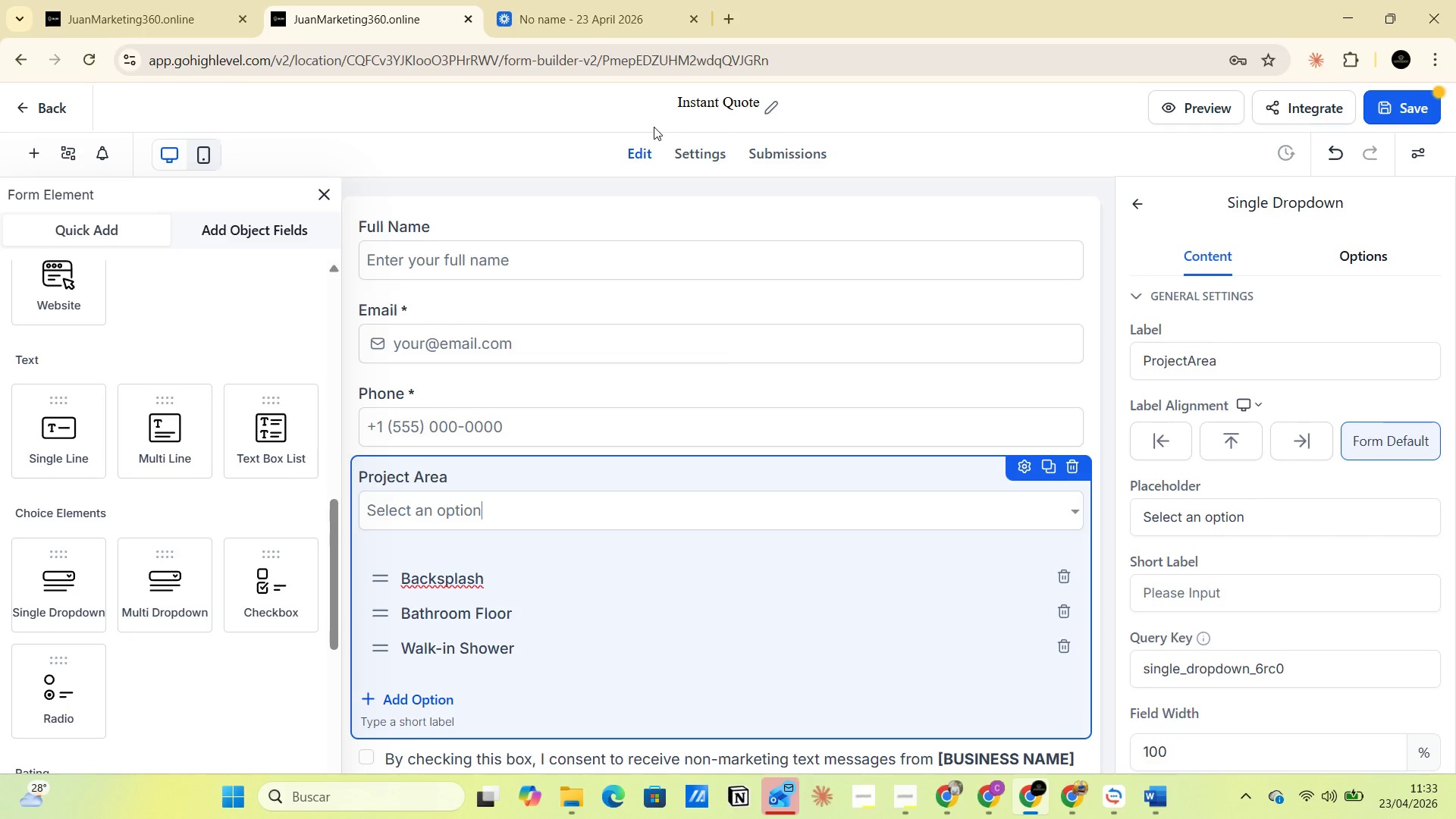 
wait(11.8)
 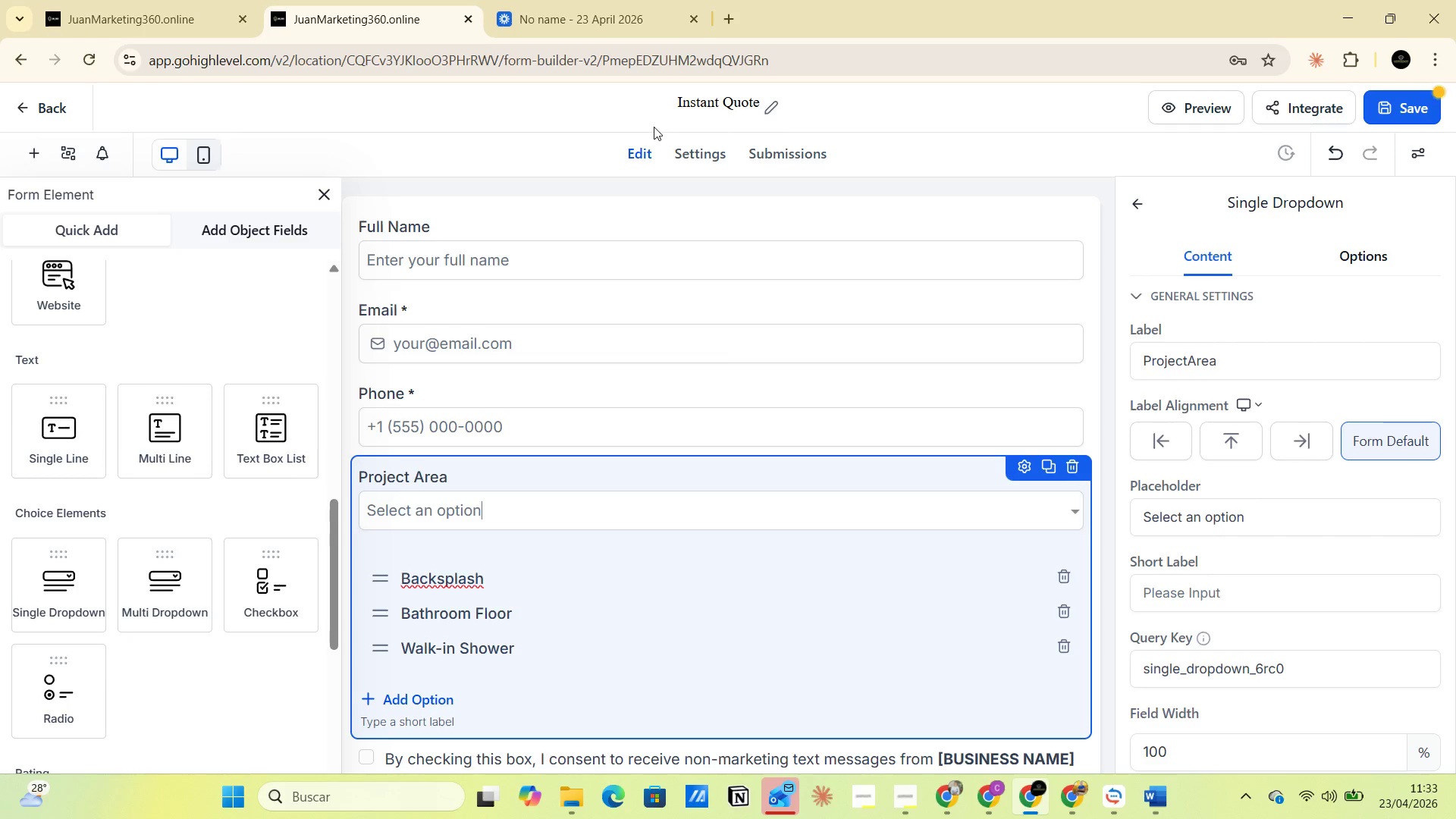 
key(Alt+AltLeft)
 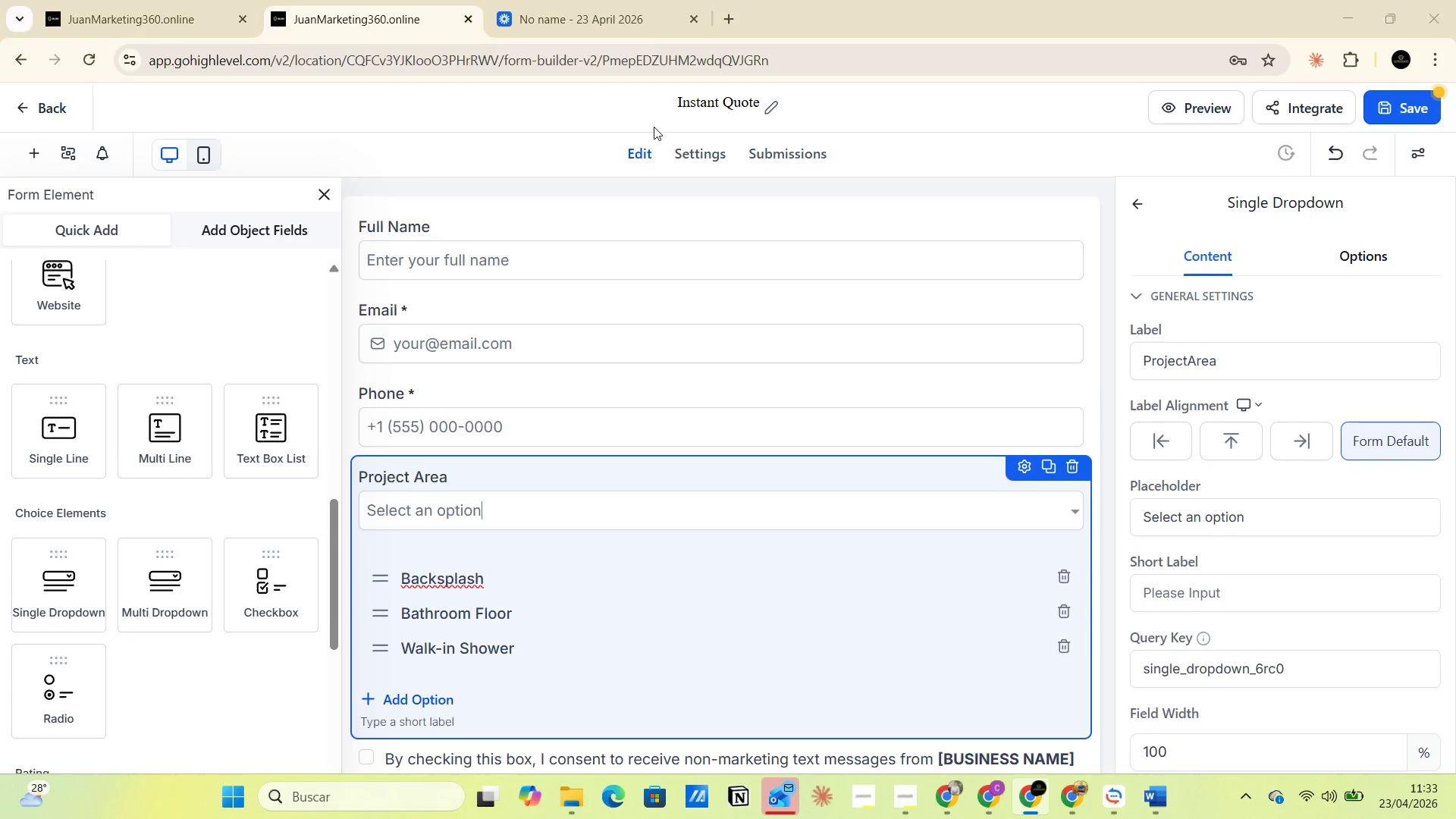 
key(Alt+Tab)
 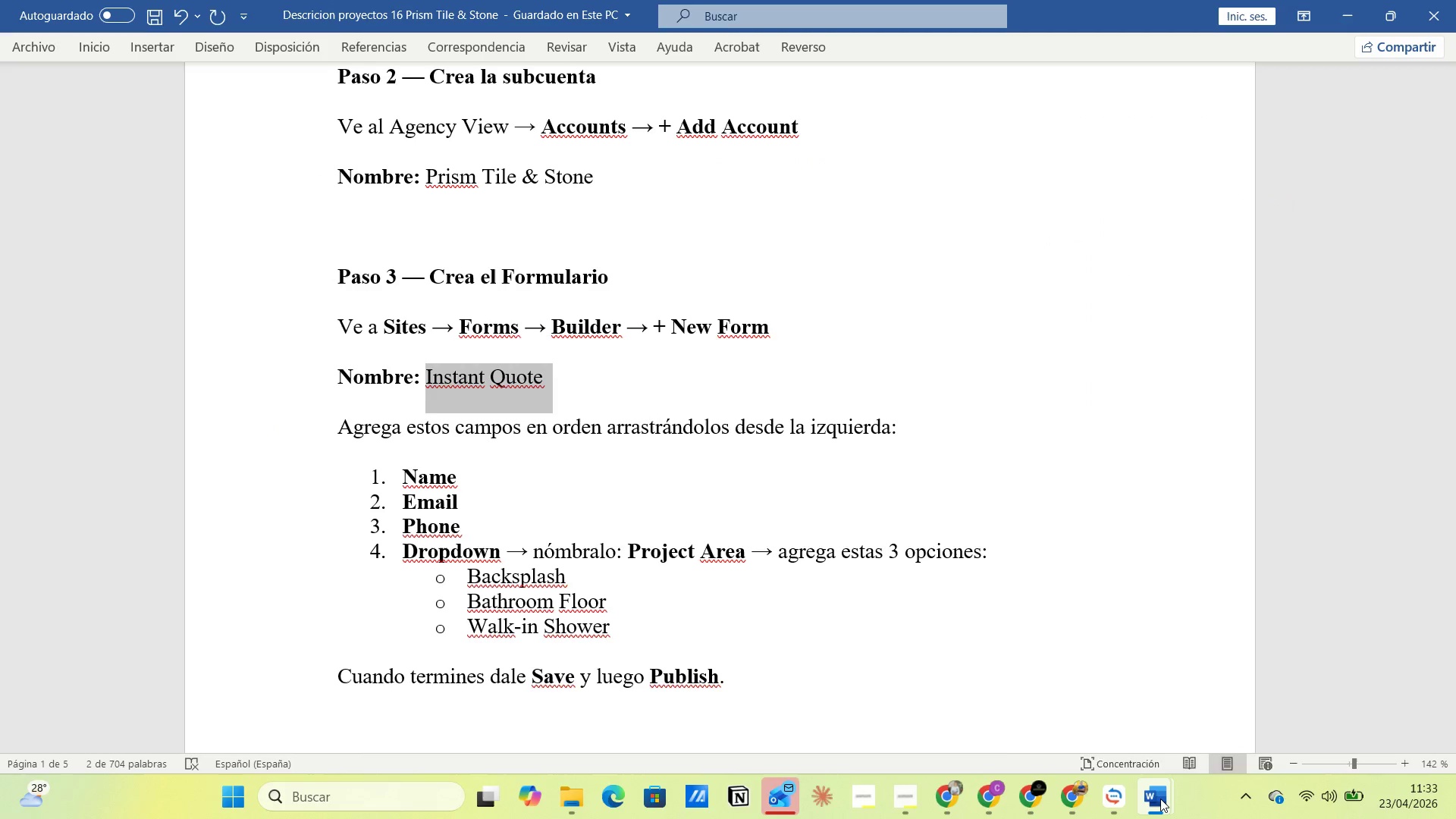 
left_click([1243, 709])
 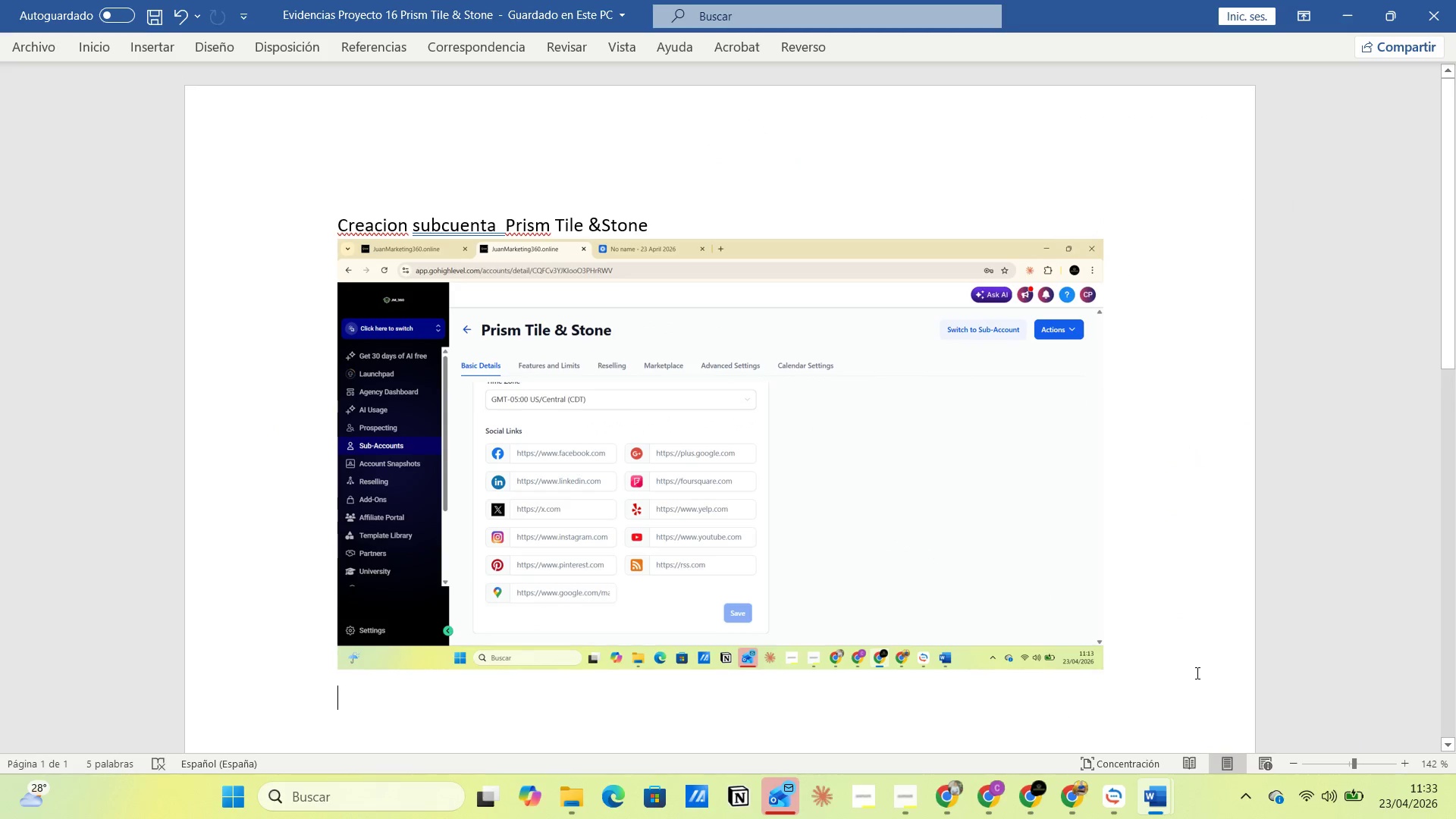 
left_click([1185, 670])
 